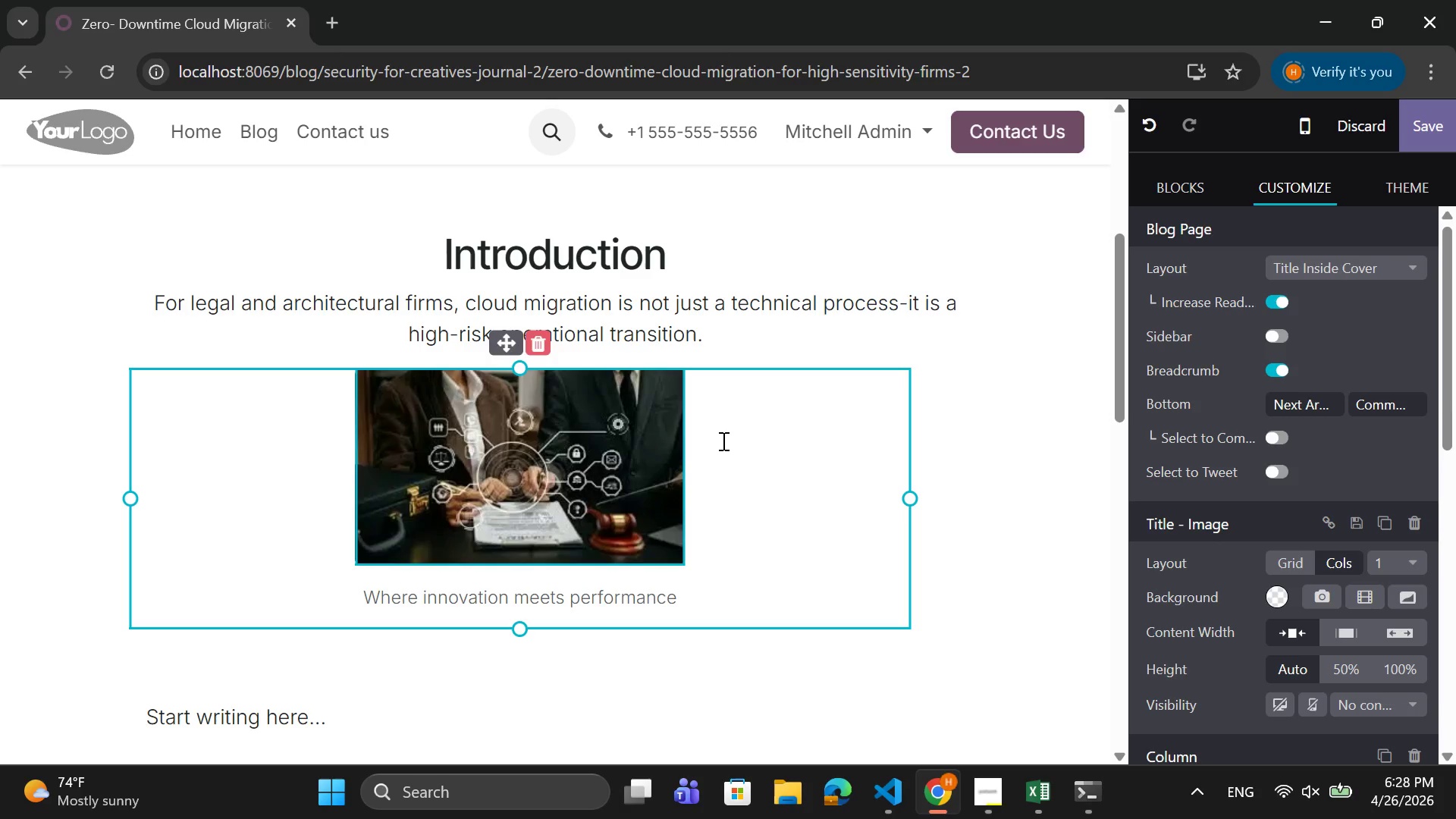 
left_click_drag(start_coordinate=[915, 495], to_coordinate=[1012, 506])
 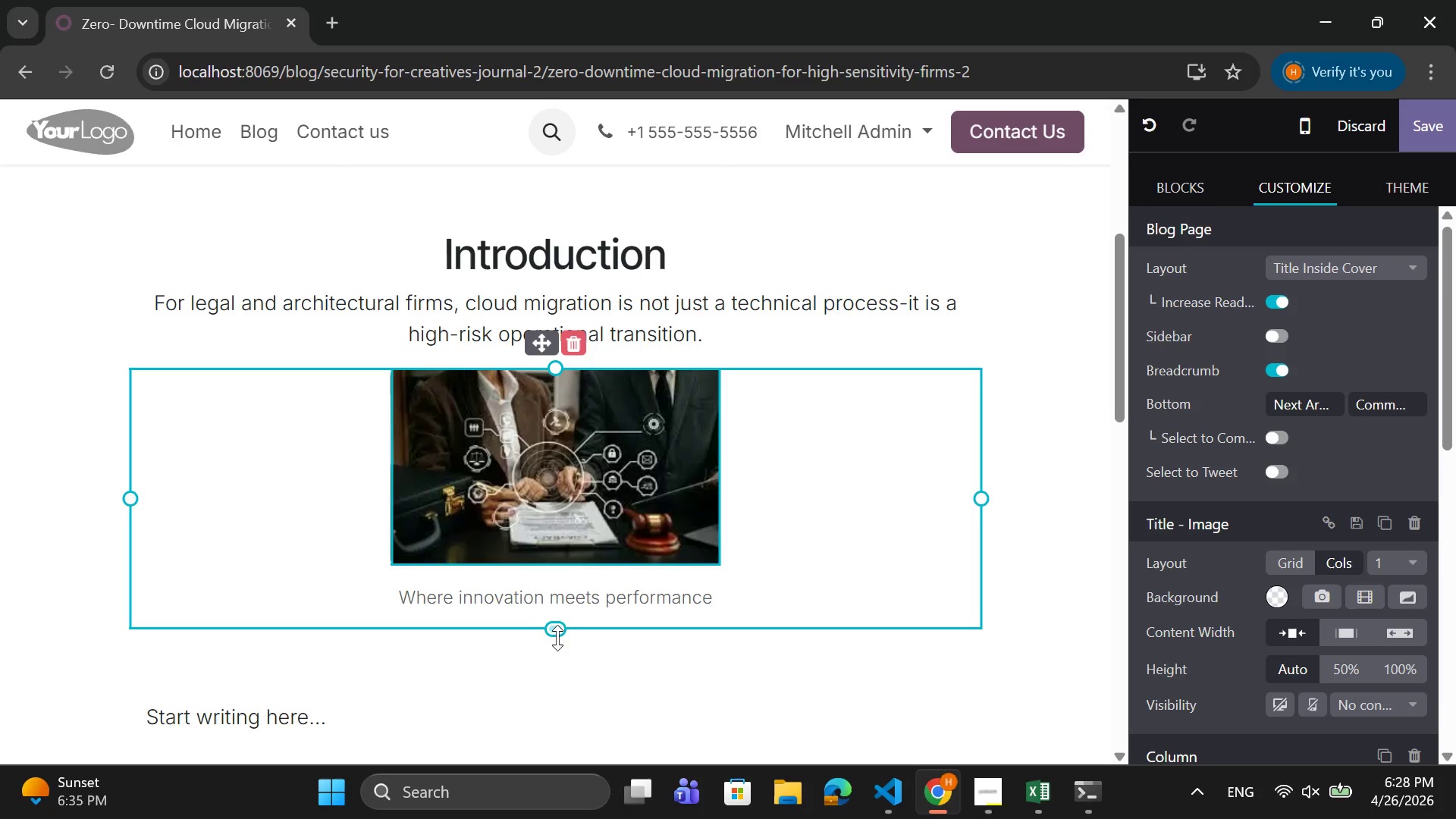 
left_click_drag(start_coordinate=[556, 617], to_coordinate=[556, 645])
 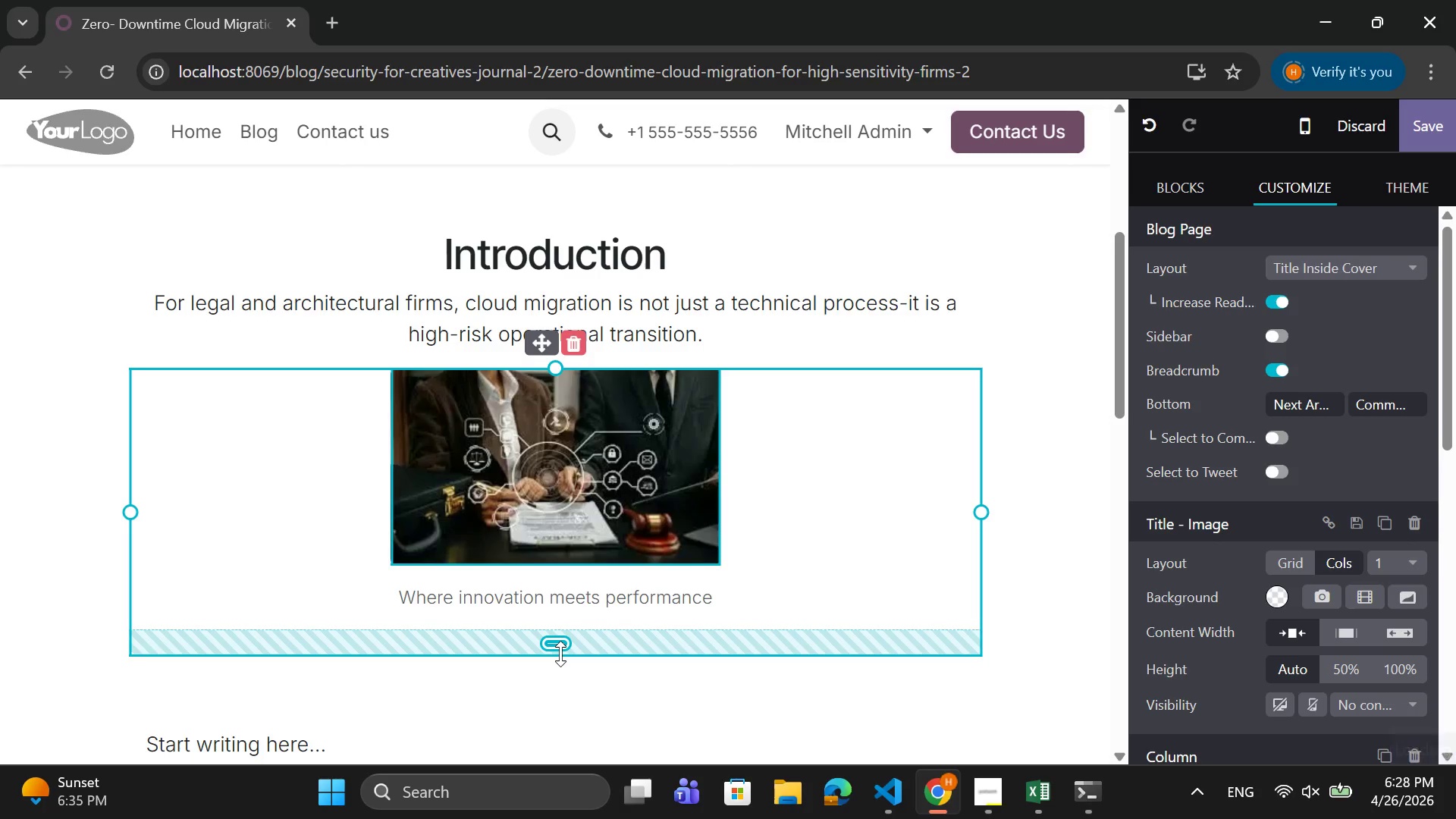 
left_click_drag(start_coordinate=[560, 654], to_coordinate=[576, 619])
 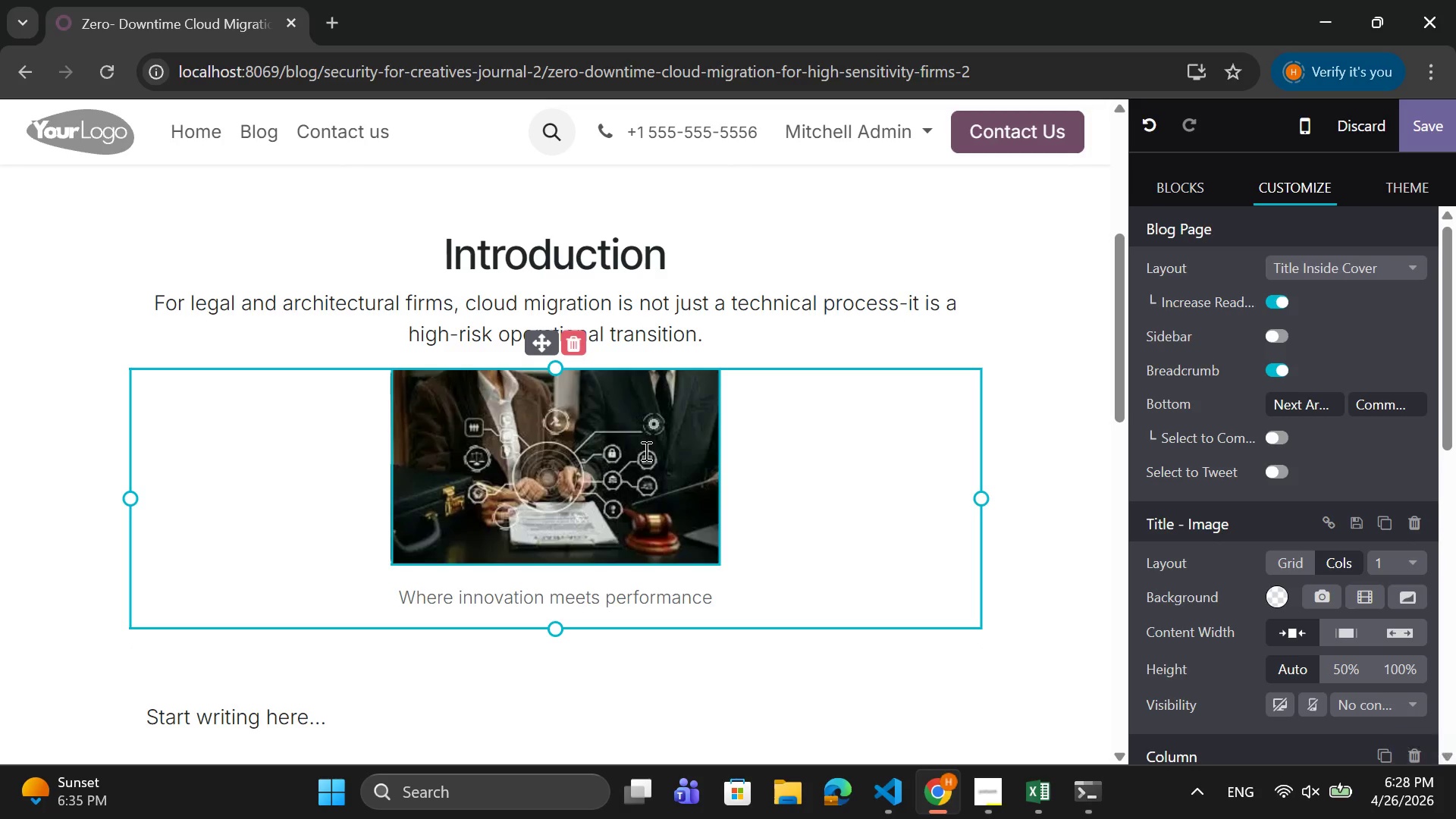 
left_click([736, 428])
 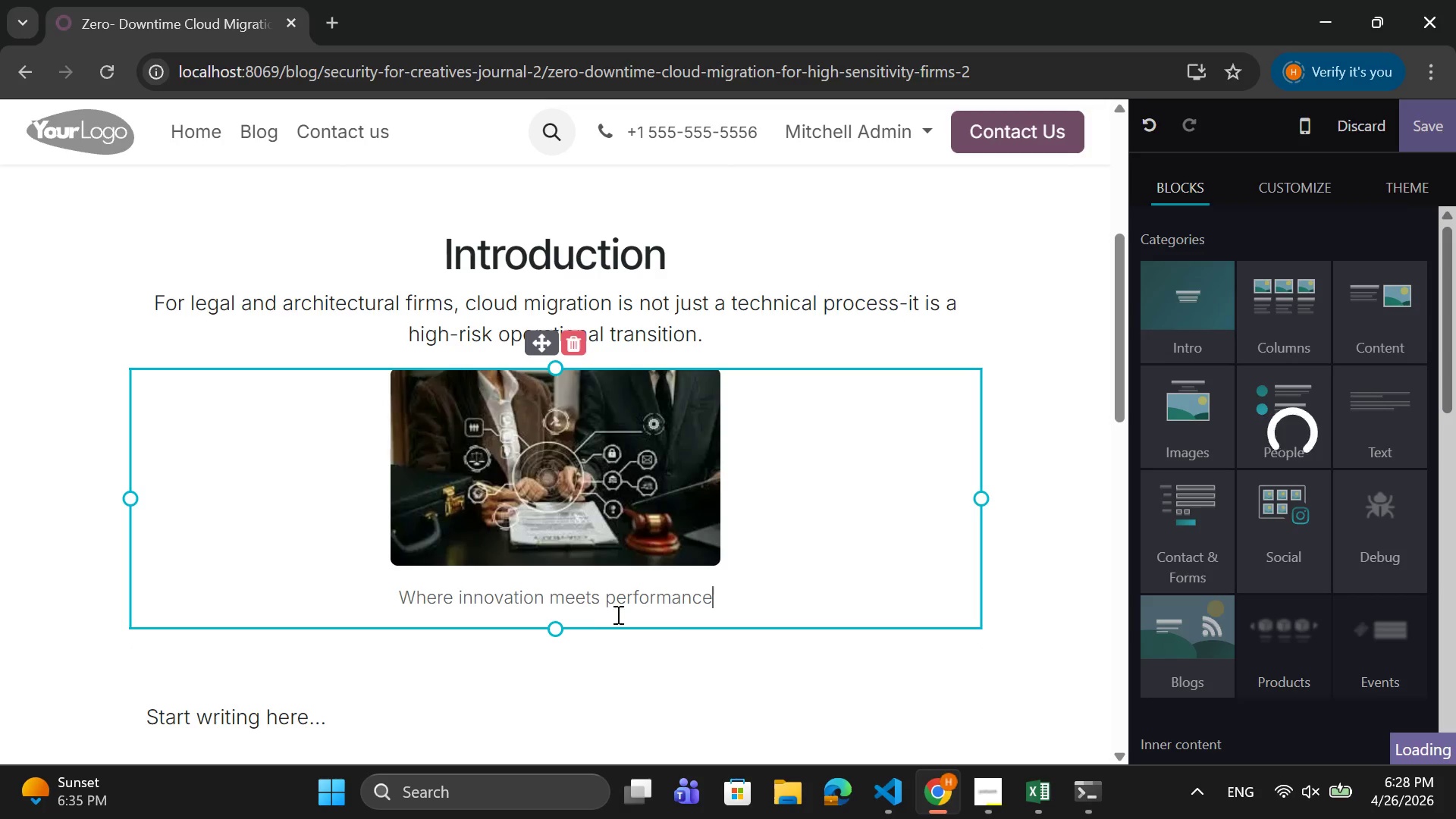 
left_click([601, 605])
 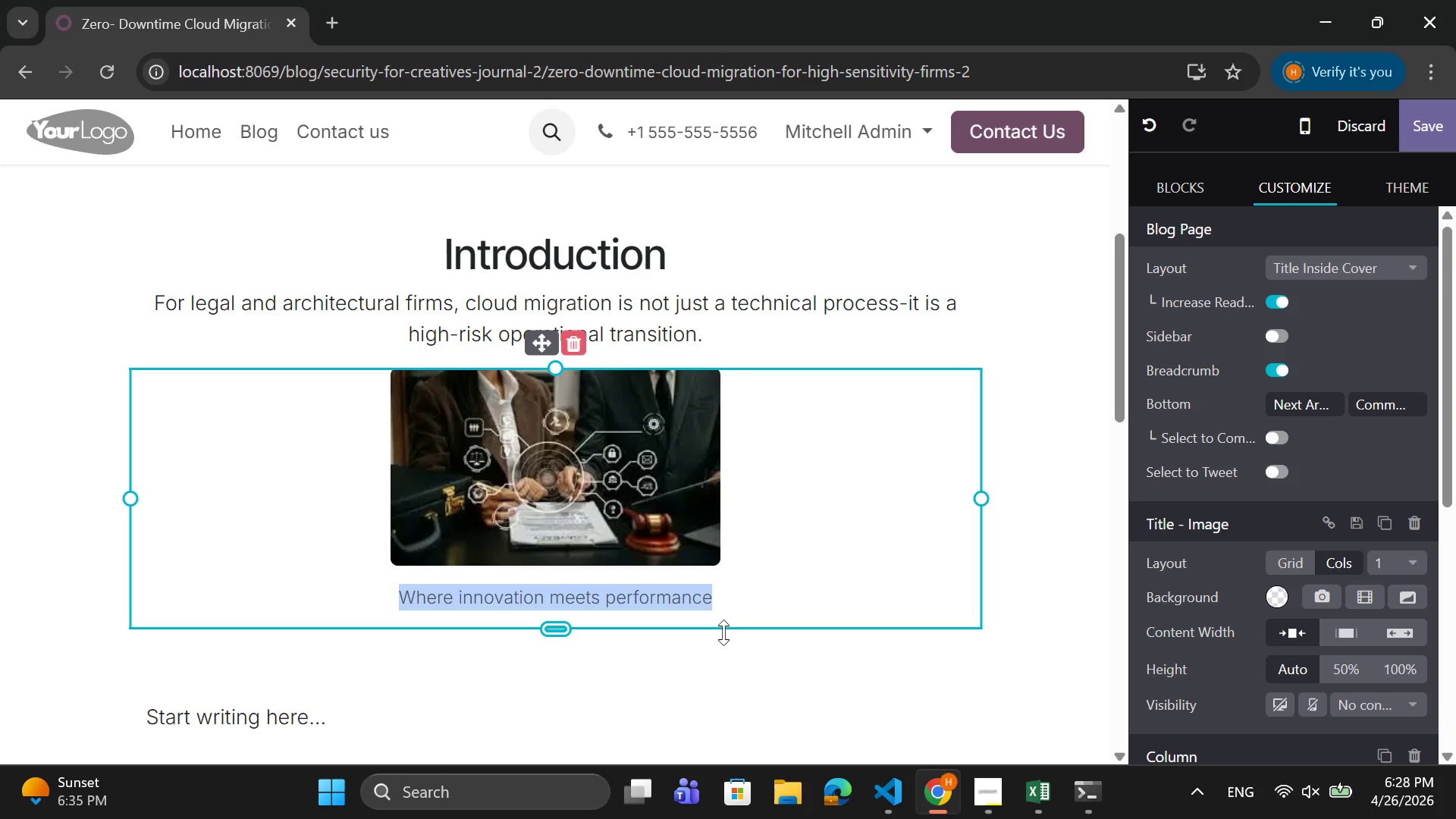 
wait(7.06)
 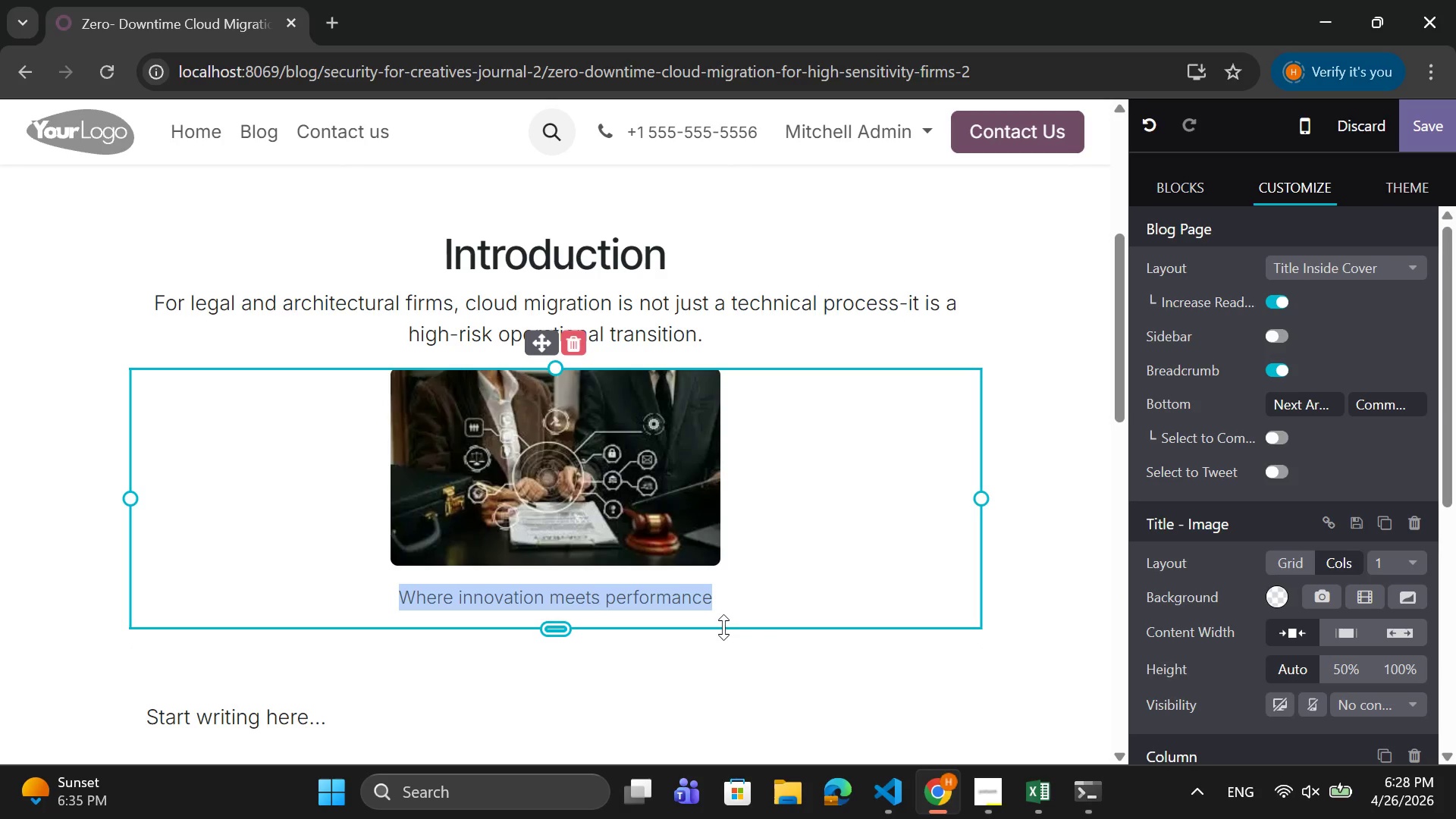 
type(AN)
key(Backspace)
type(ny)
 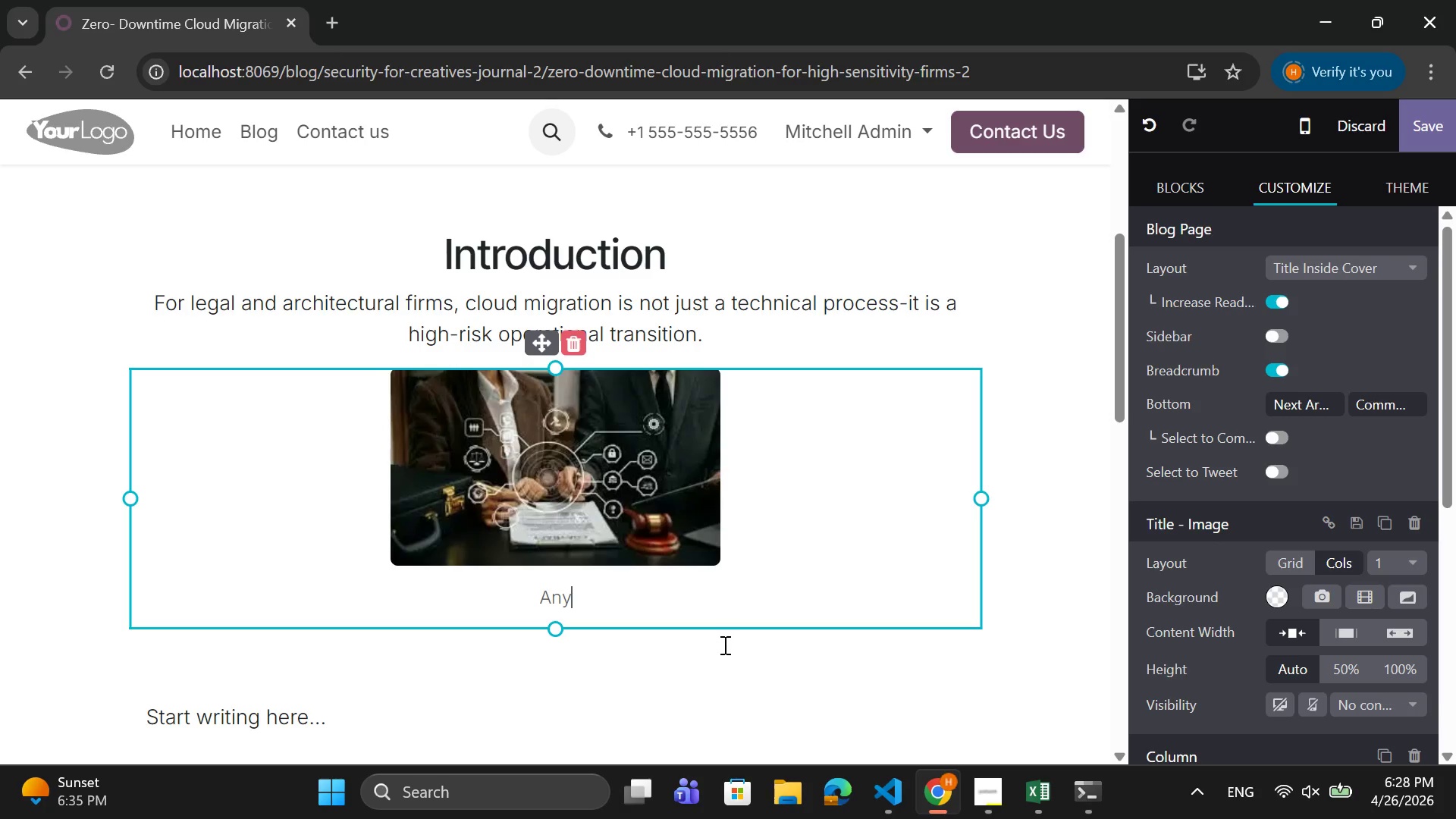 
type( downtime )
 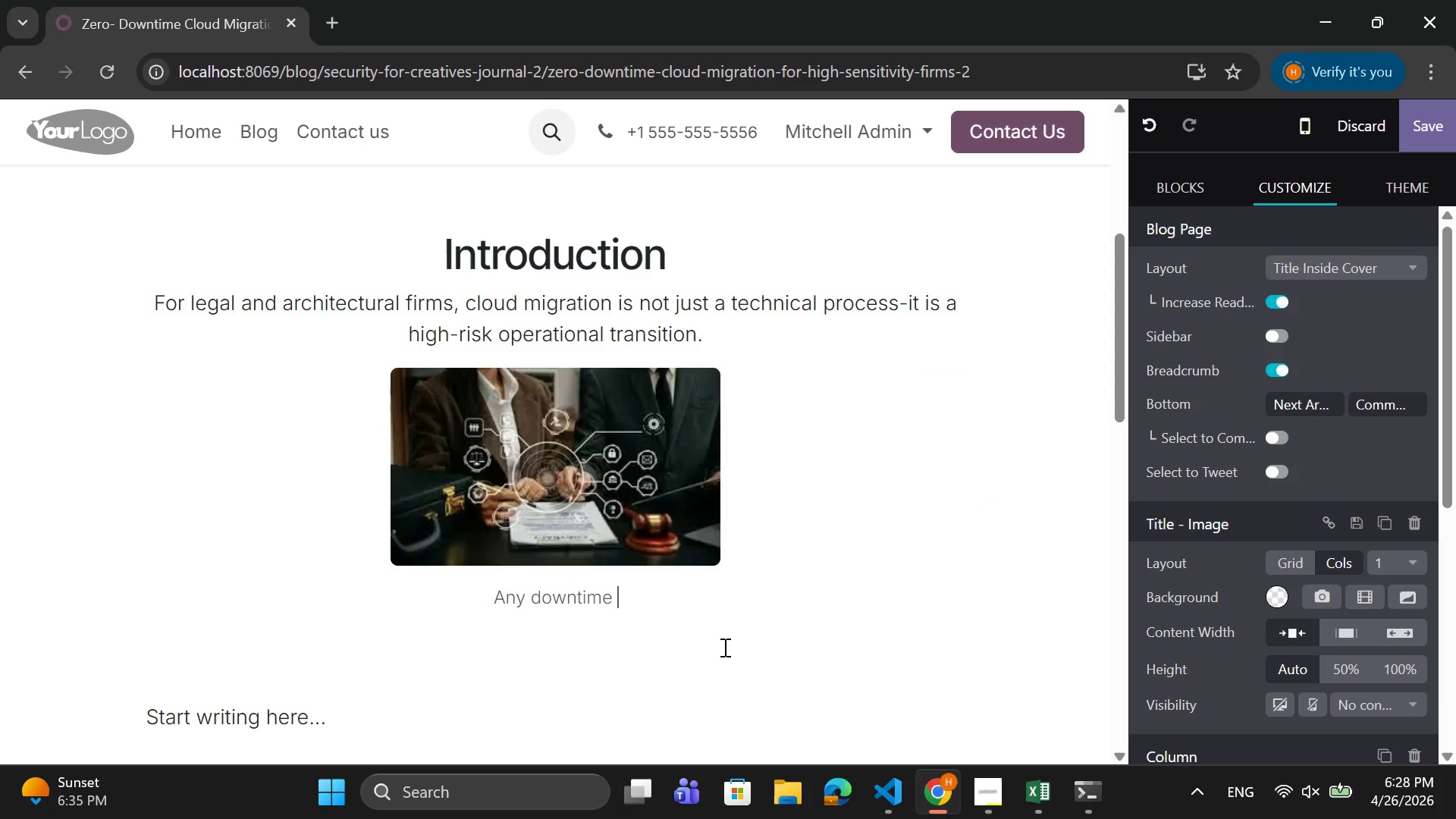 
type(during migration can result in;)
key(Backspace)
key(Backspace)
 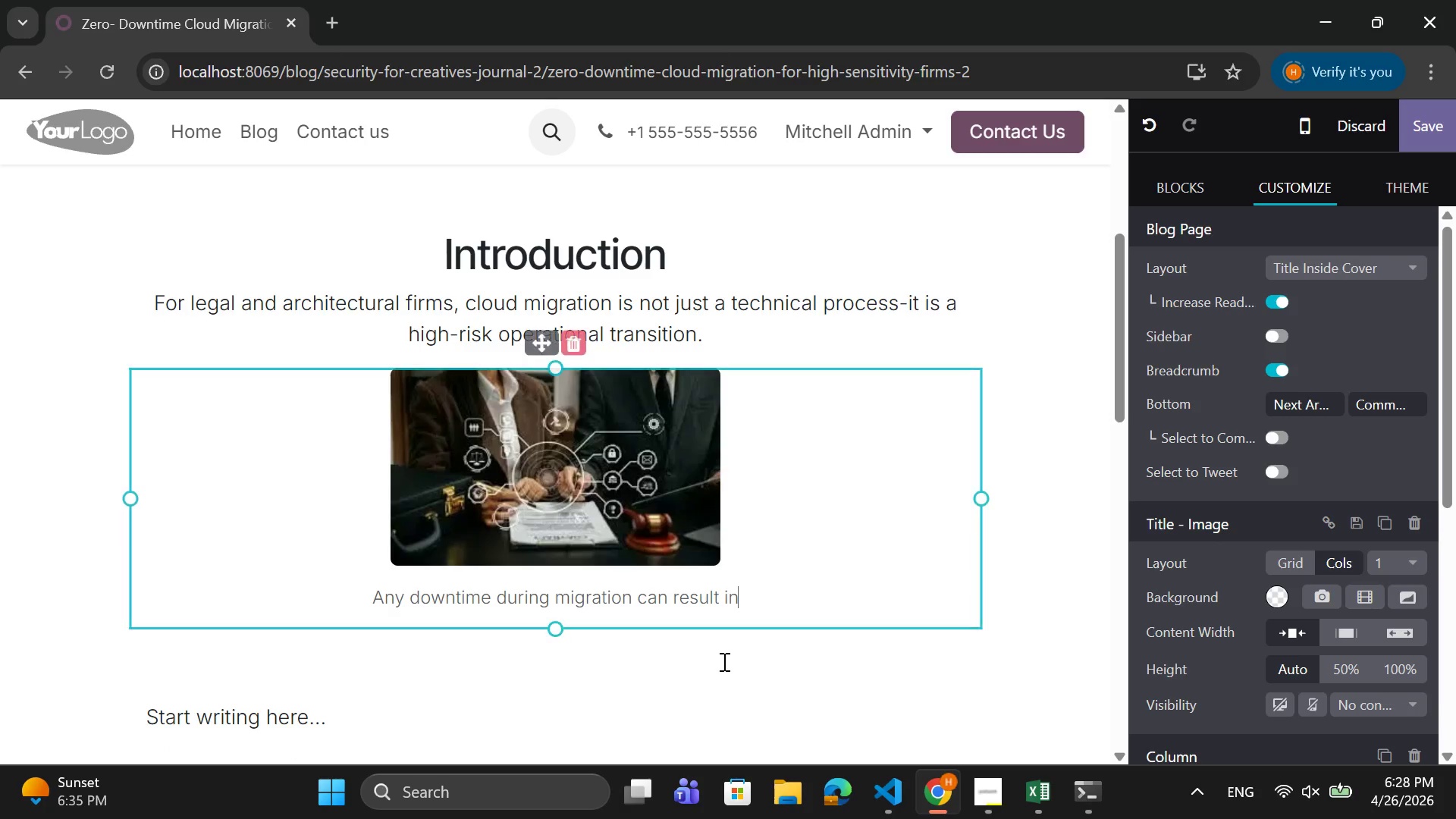 
hold_key(key=Enter, duration=0.41)
 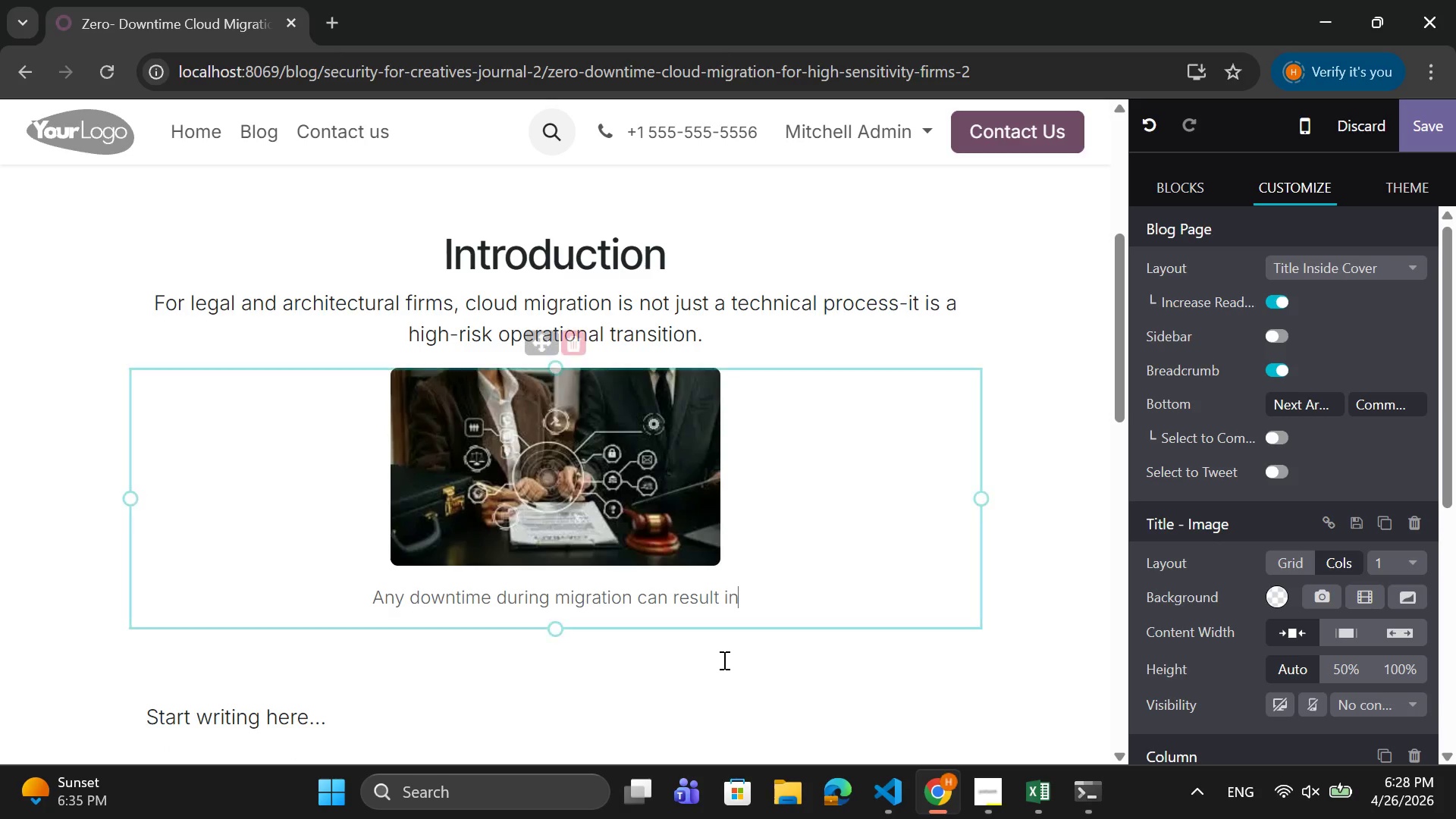 
key(Shift+Semicolon)
 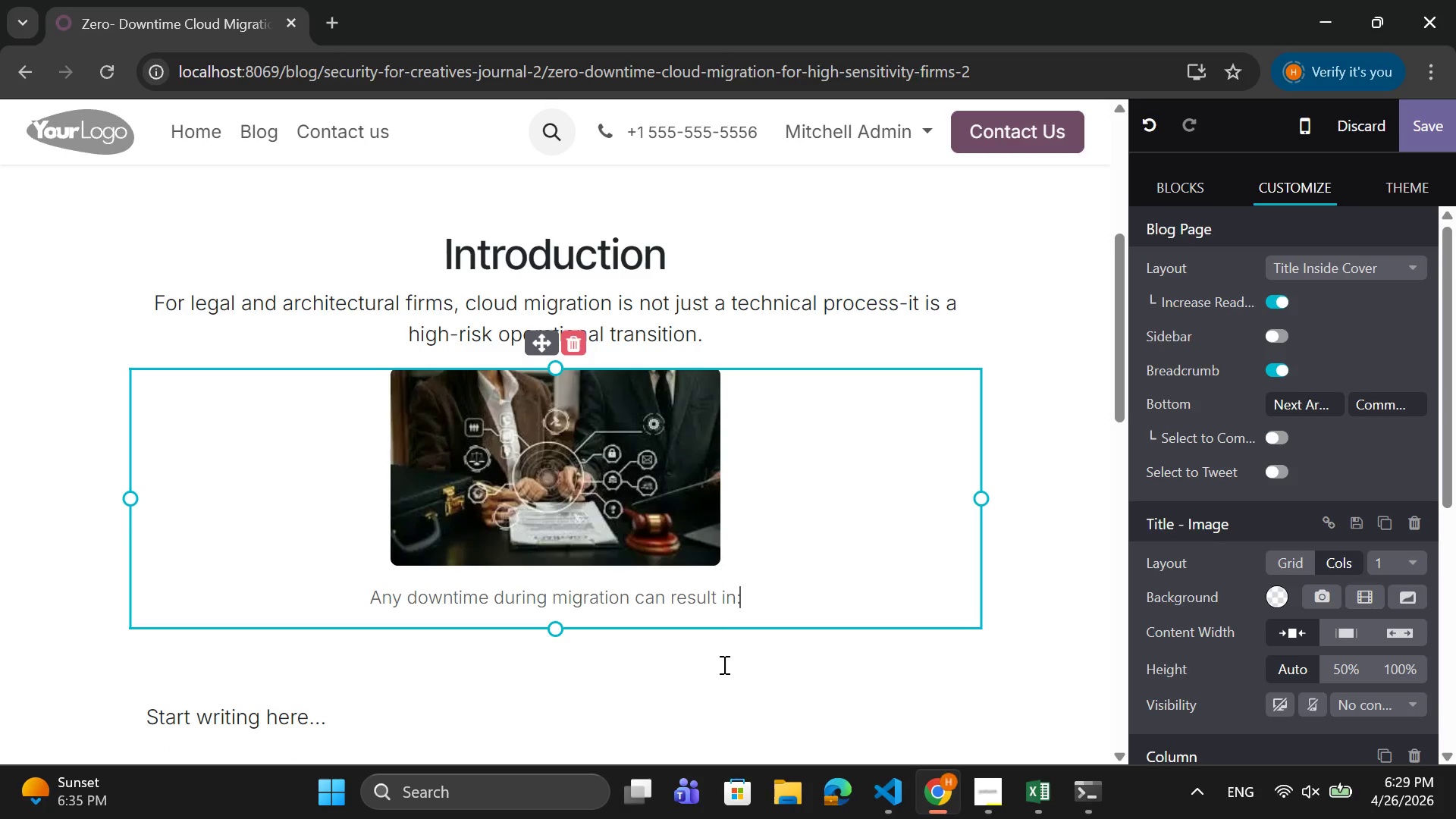 
key(Enter)
 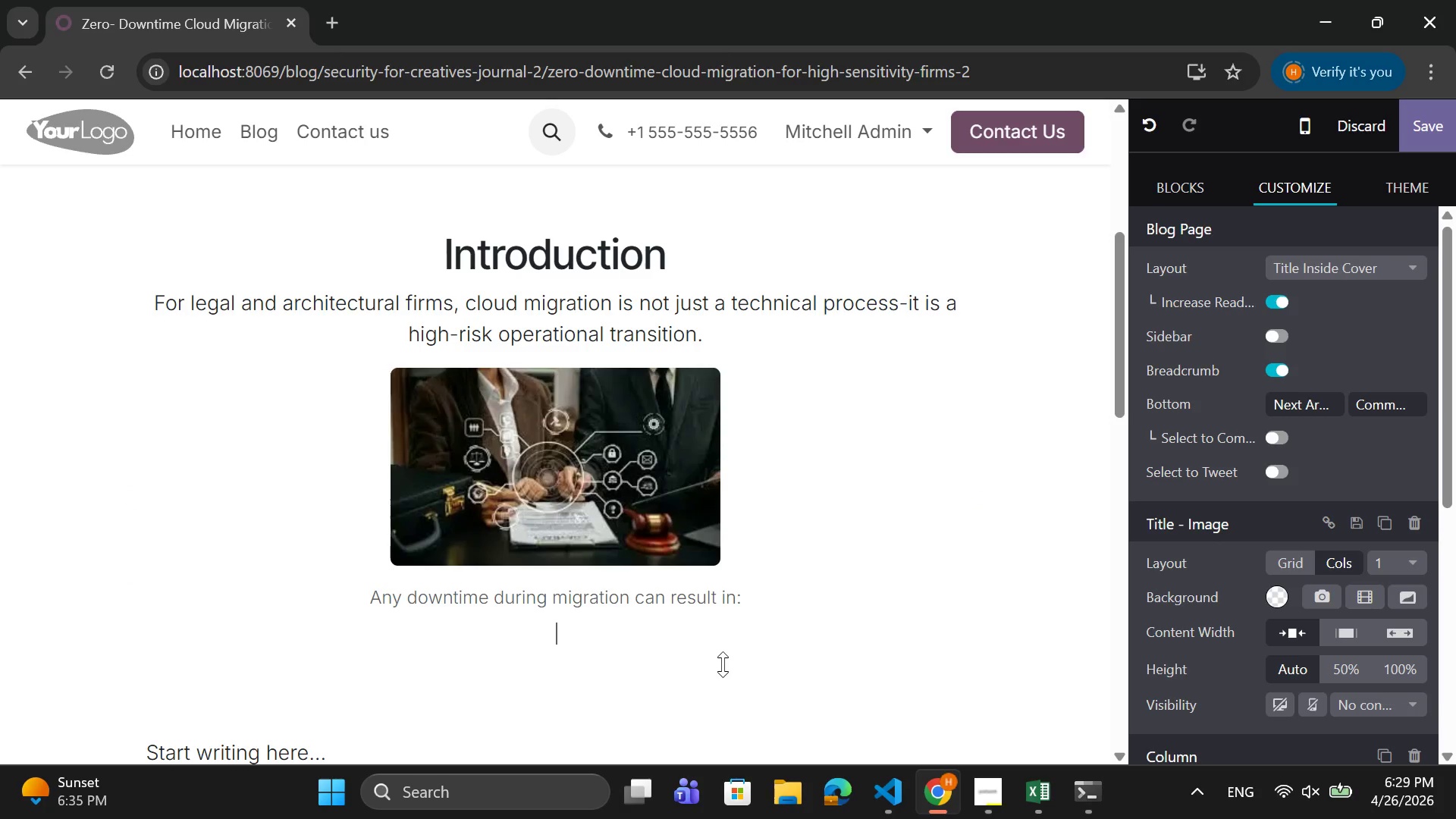 
scroll: coordinate [1175, 604], scroll_direction: down, amount: 5.0
 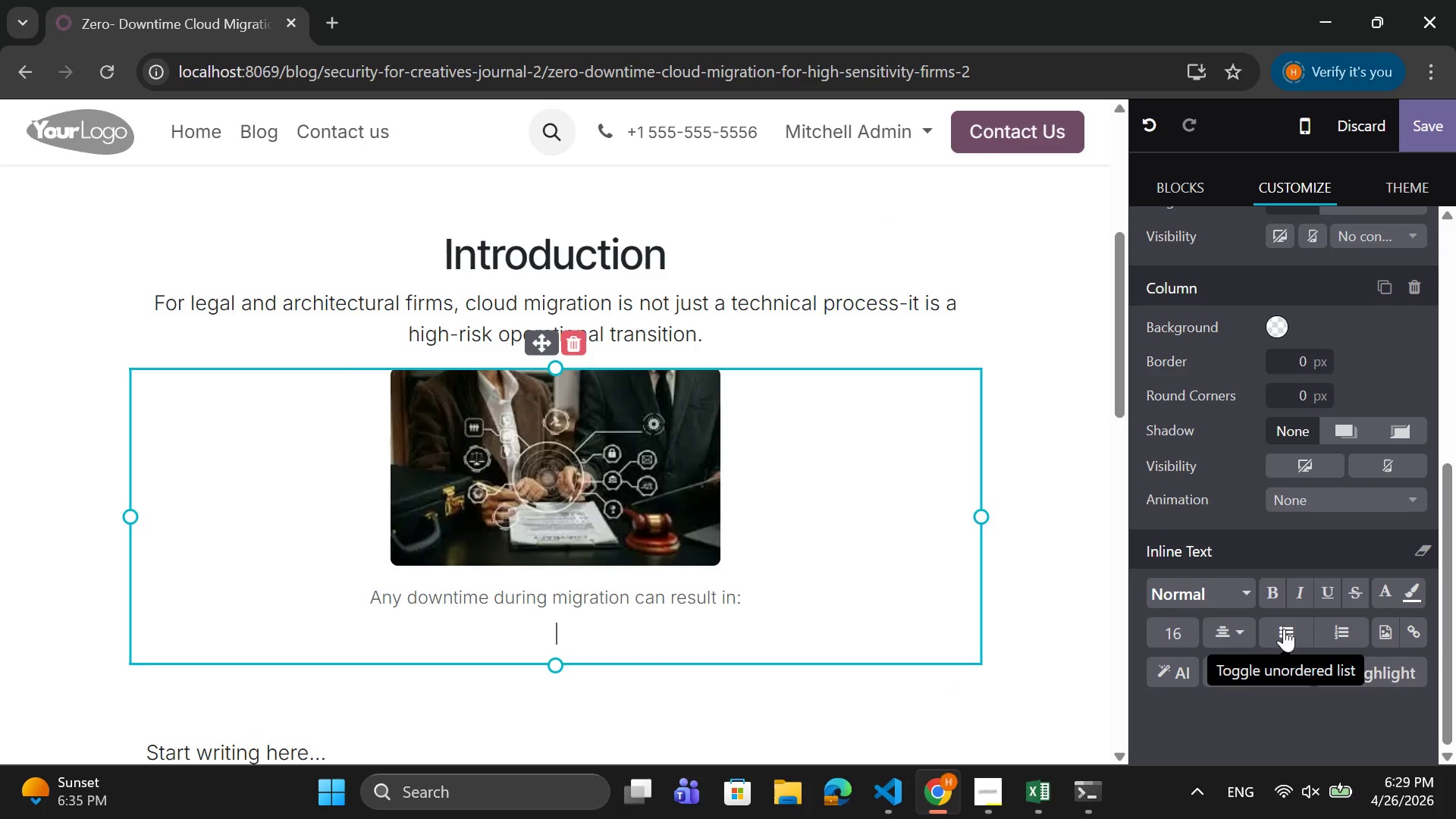 
left_click([1291, 629])
 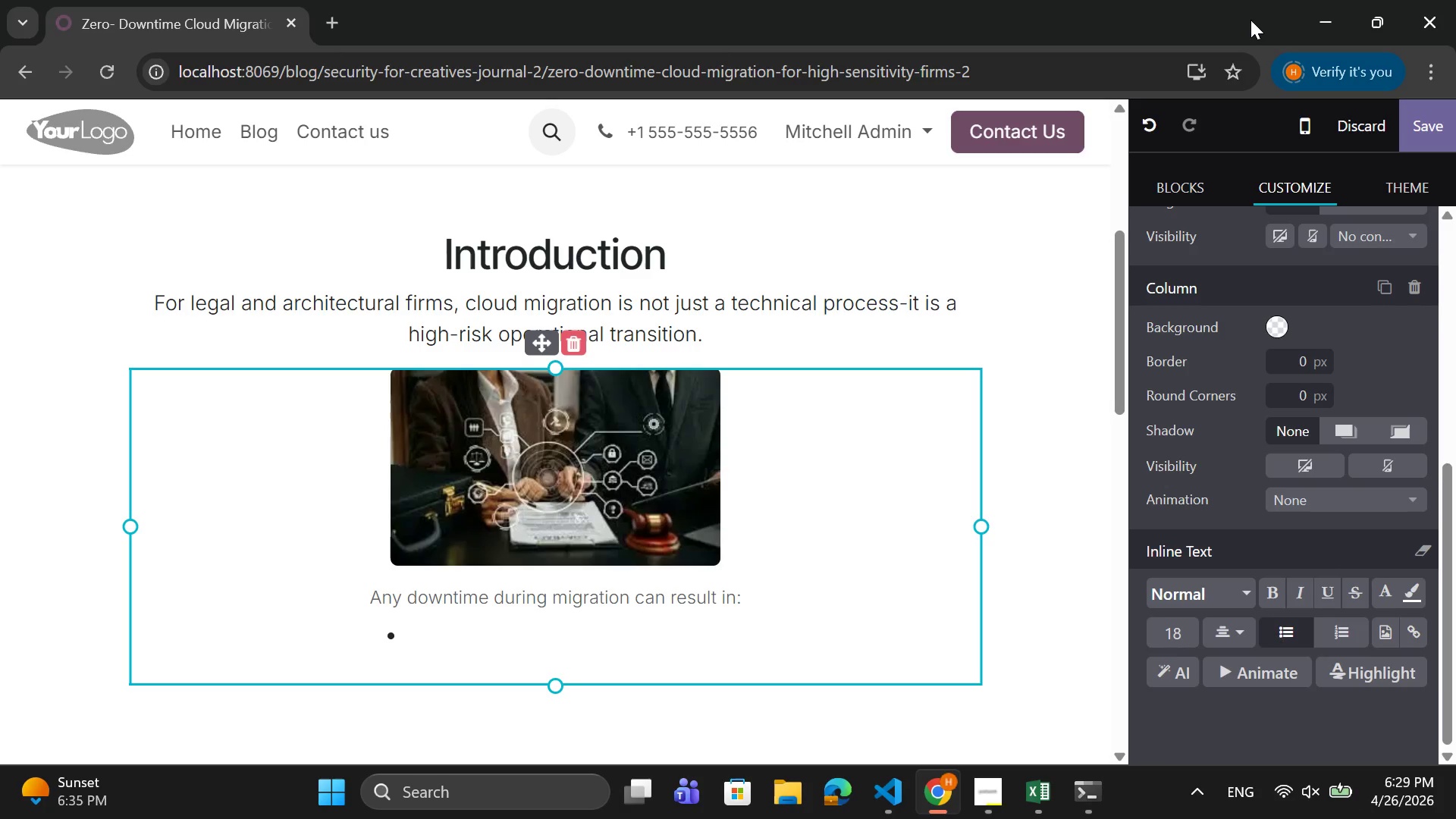 
key(Backspace)
 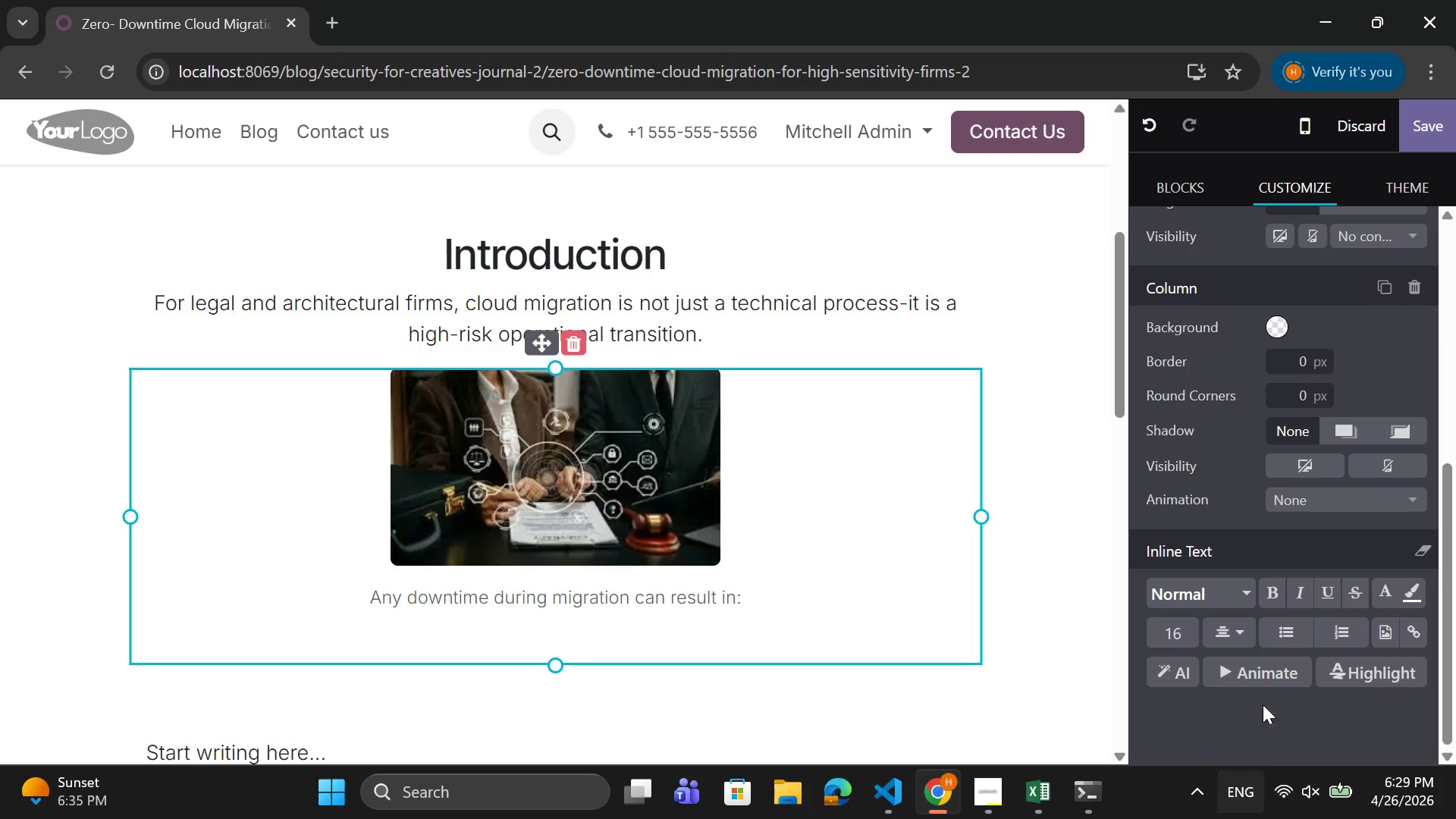 
left_click([1279, 639])
 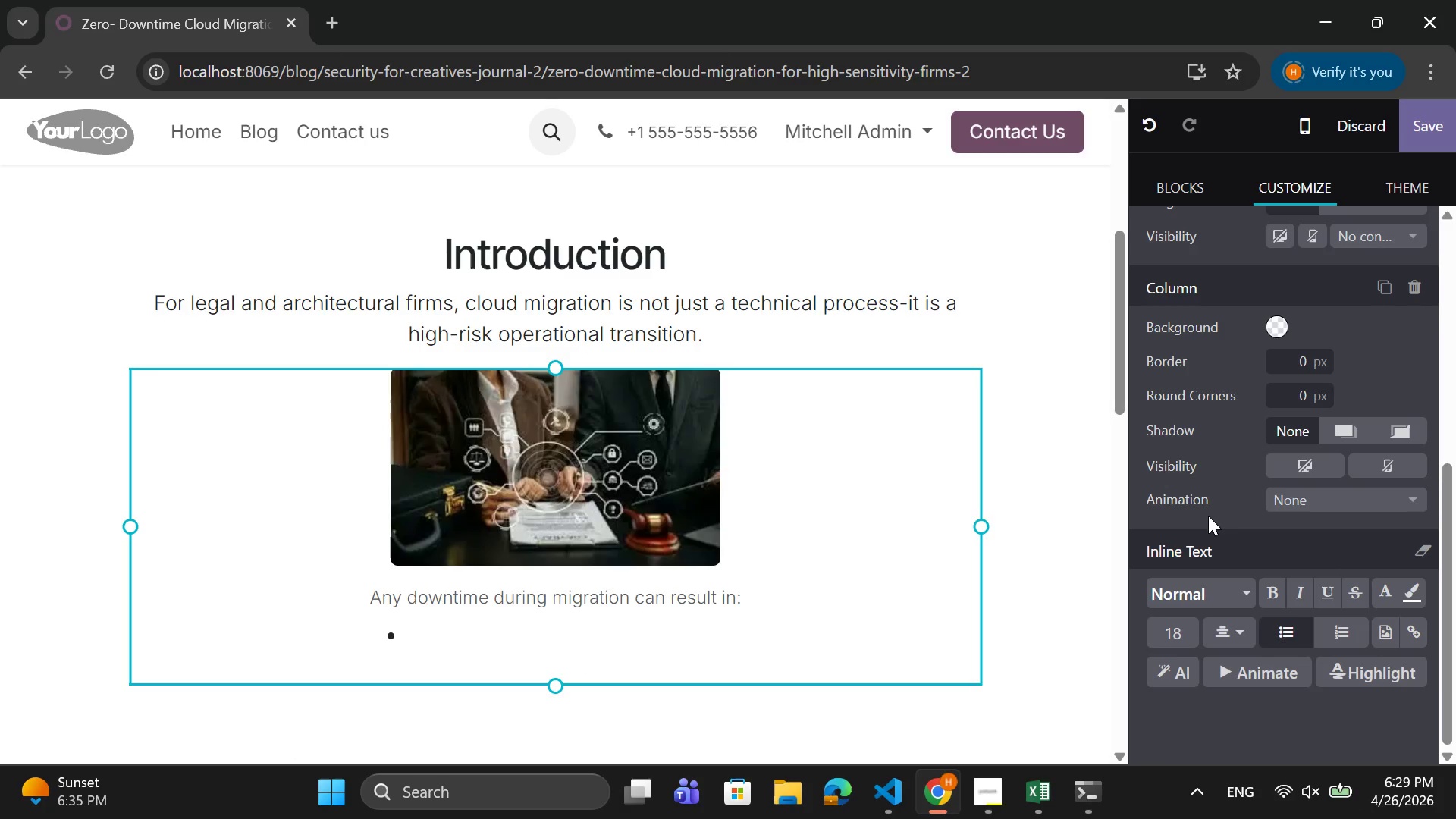 
type(Interrupted client servi)
 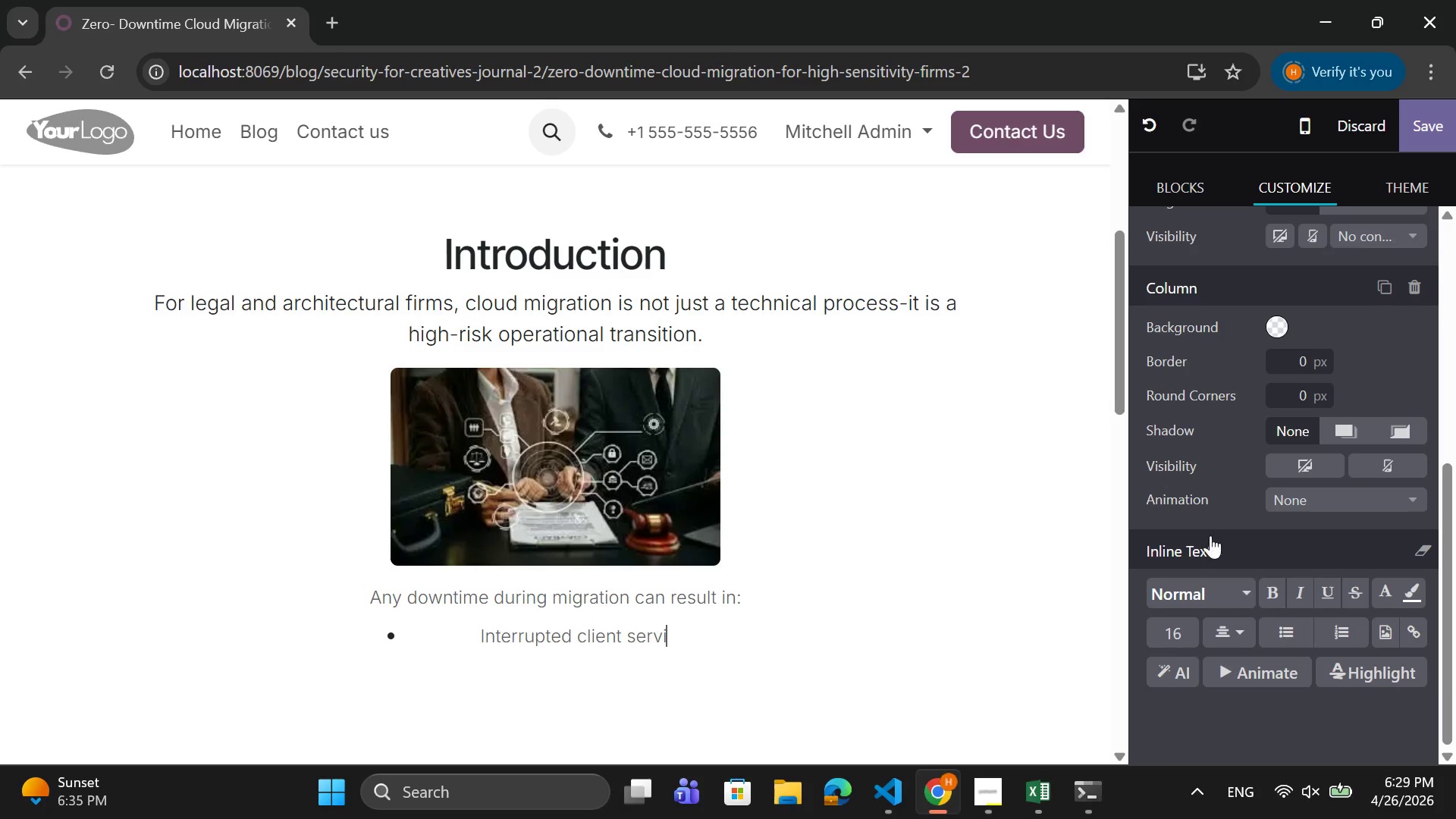 
type(ce                      )
 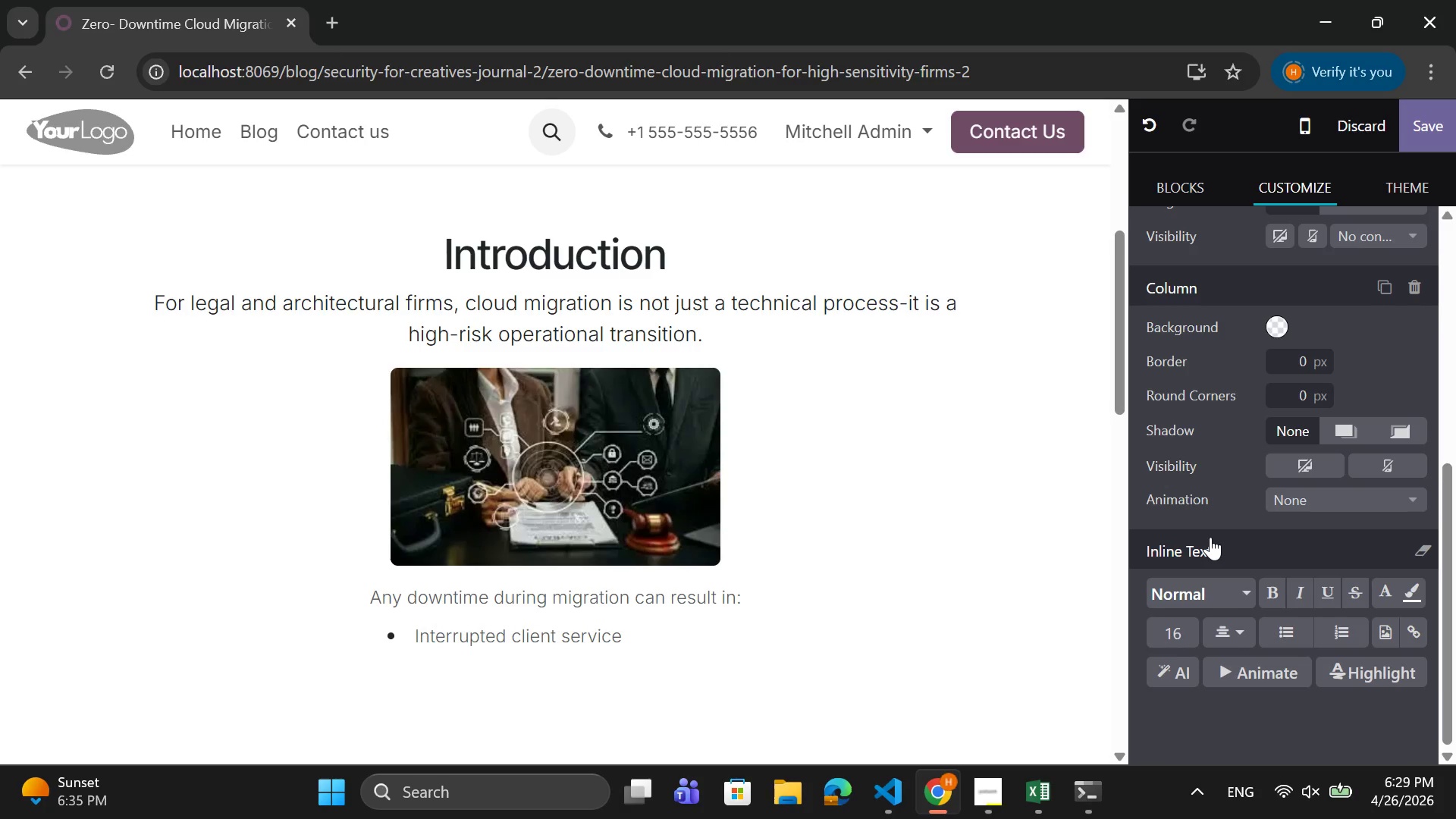 
key(Enter)
 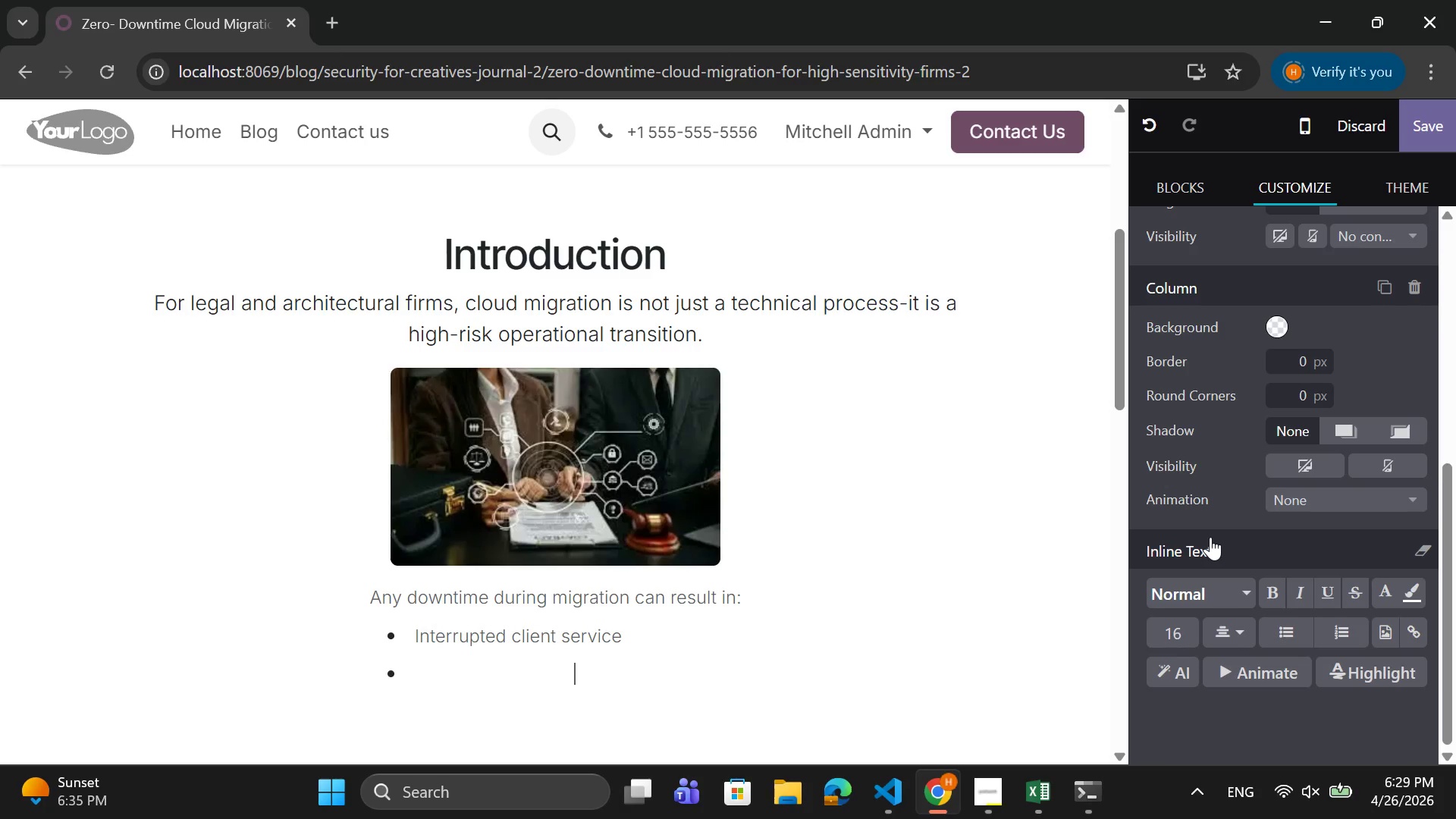 
type(Loa)
key(Backspace)
type(st or corrup)
 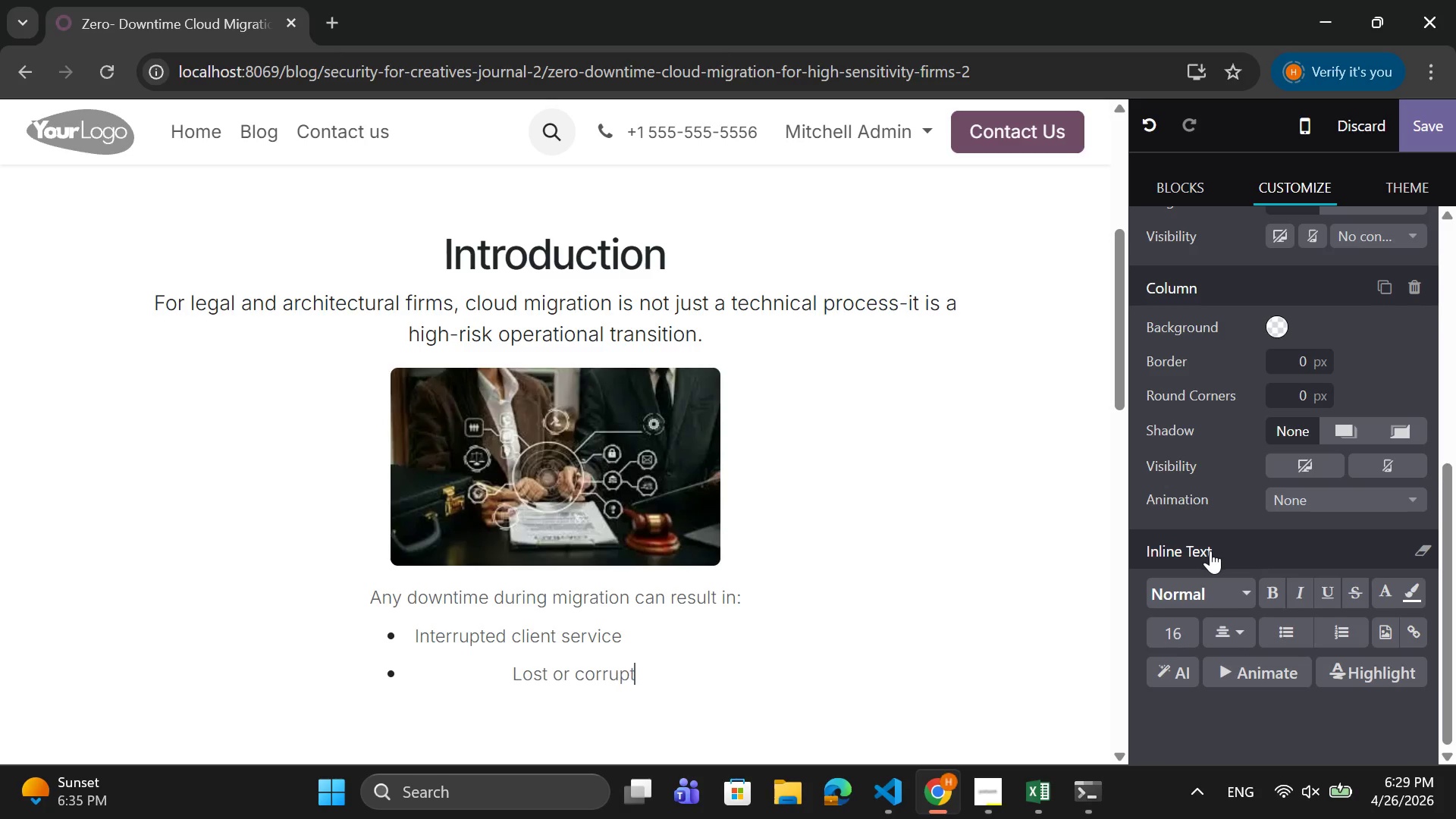 
type(ted data )
 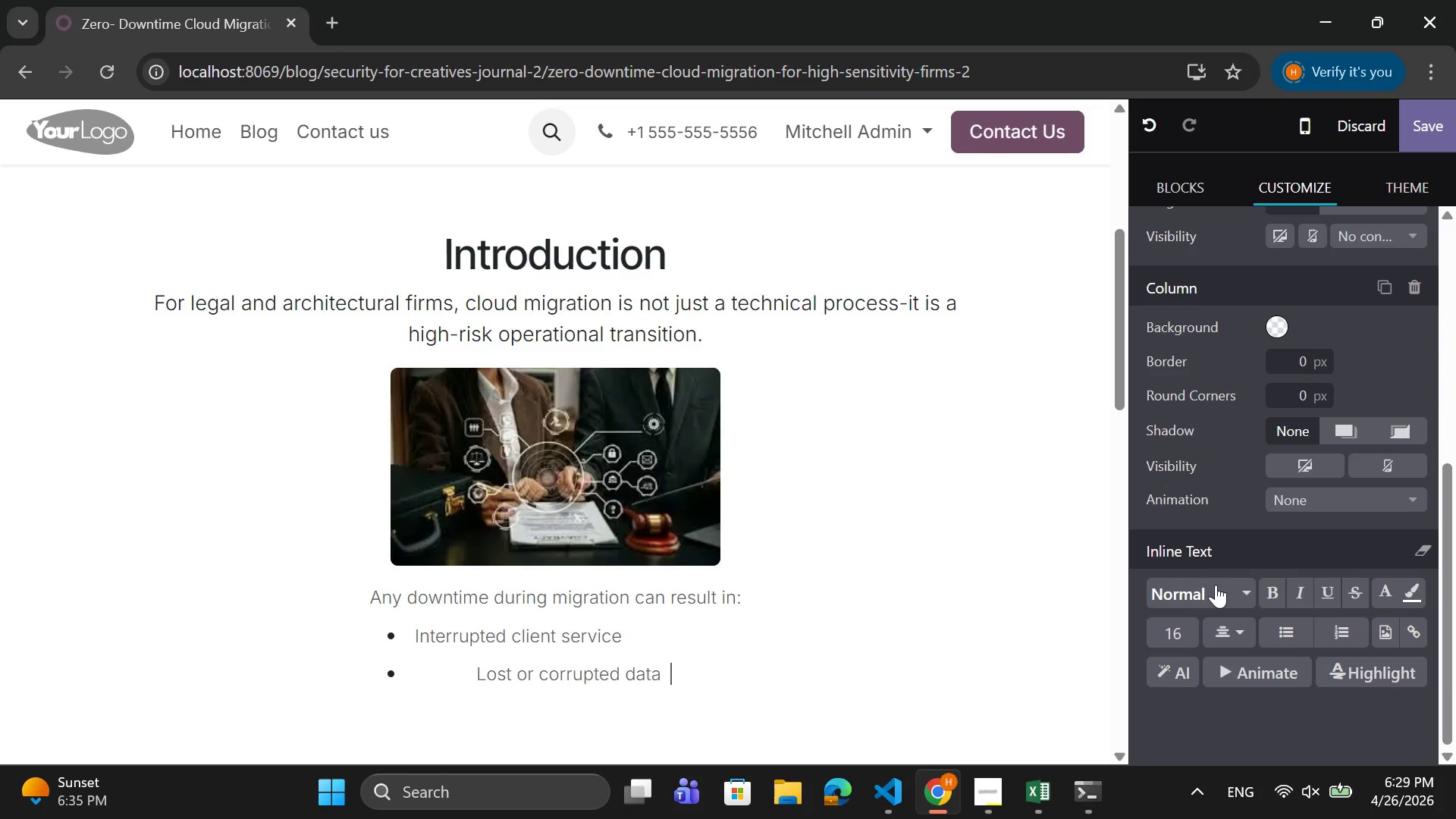 
key(Space)
 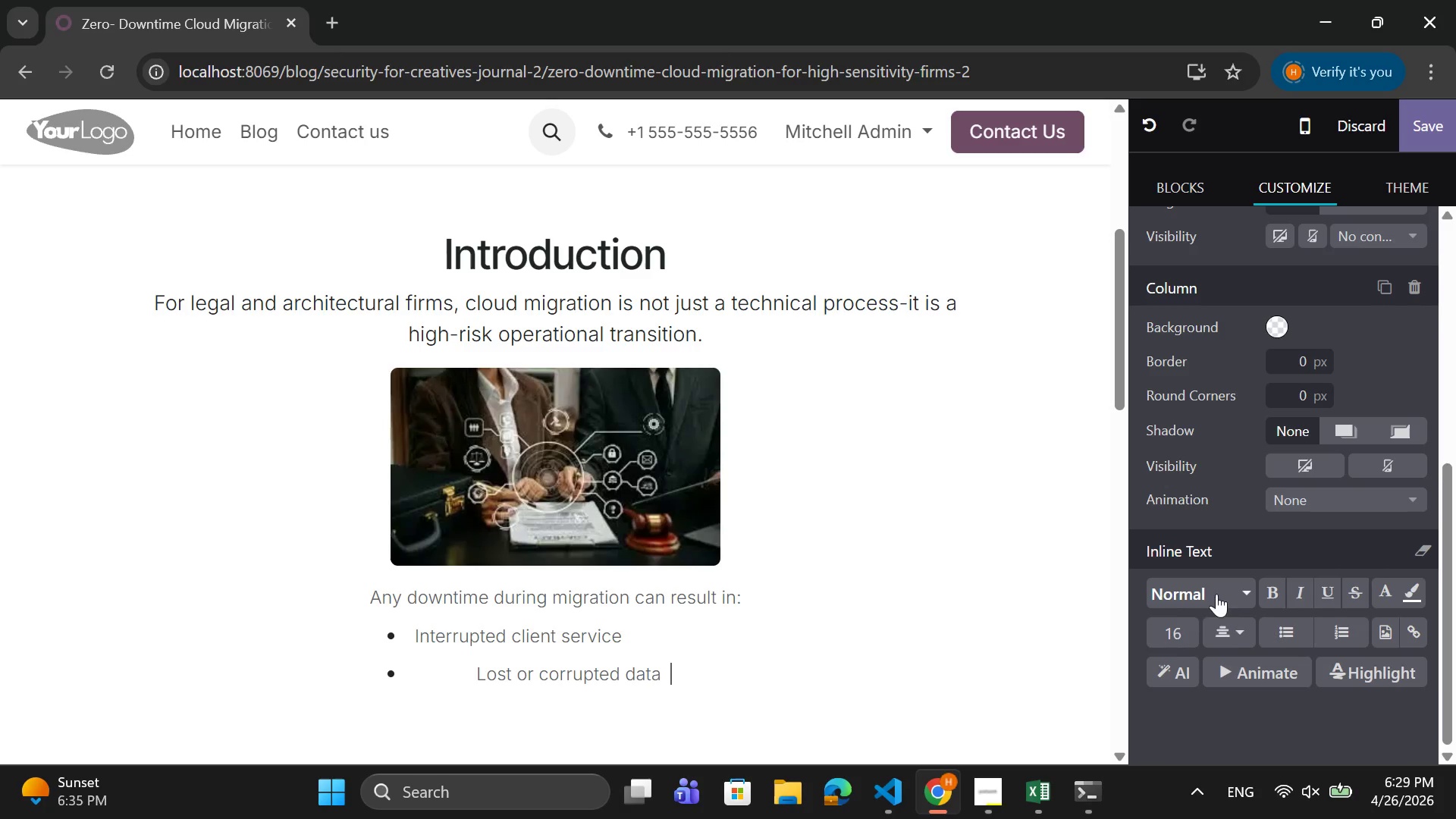 
key(Space)
 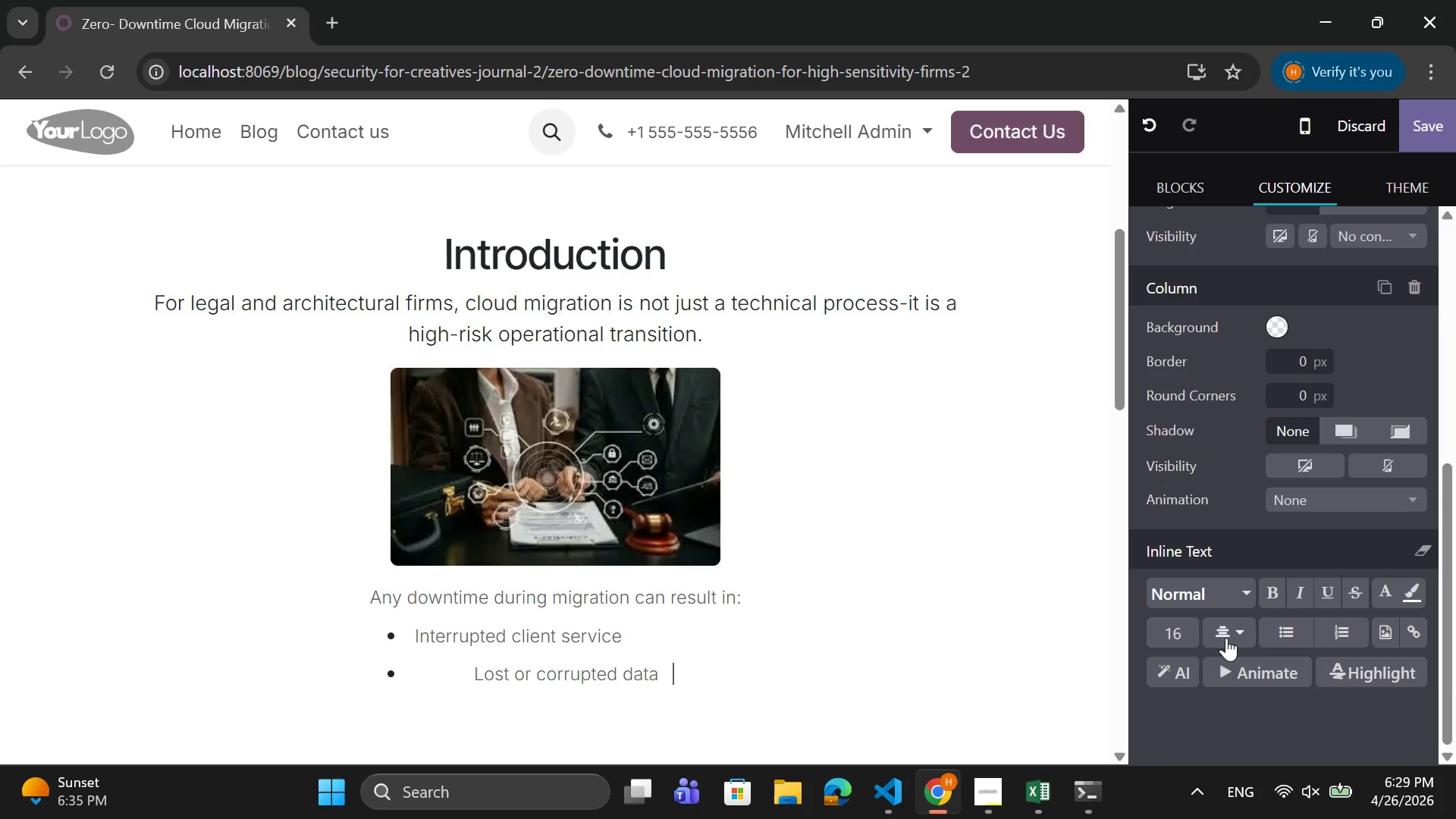 
key(Space)
 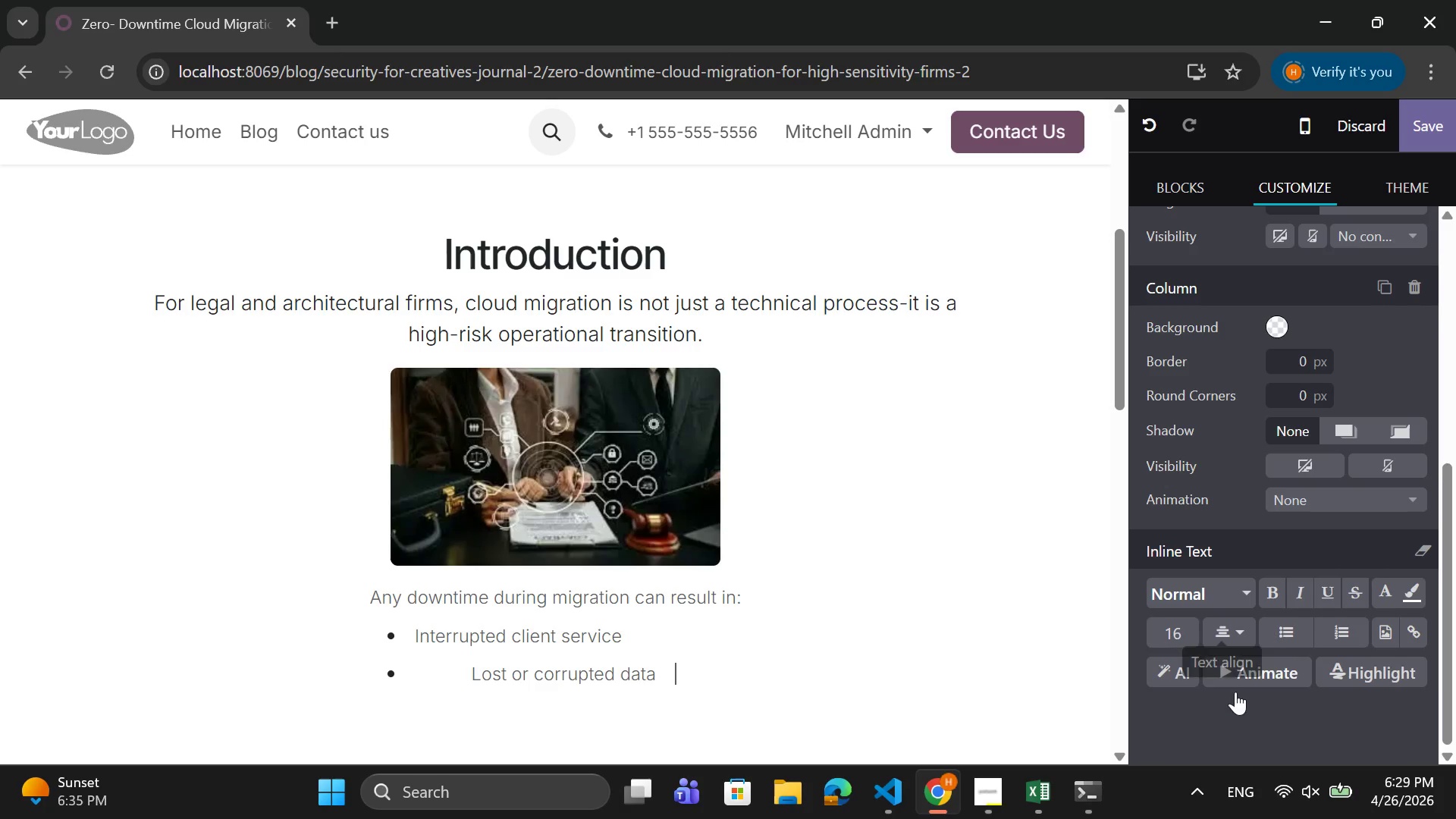 
key(Space)
 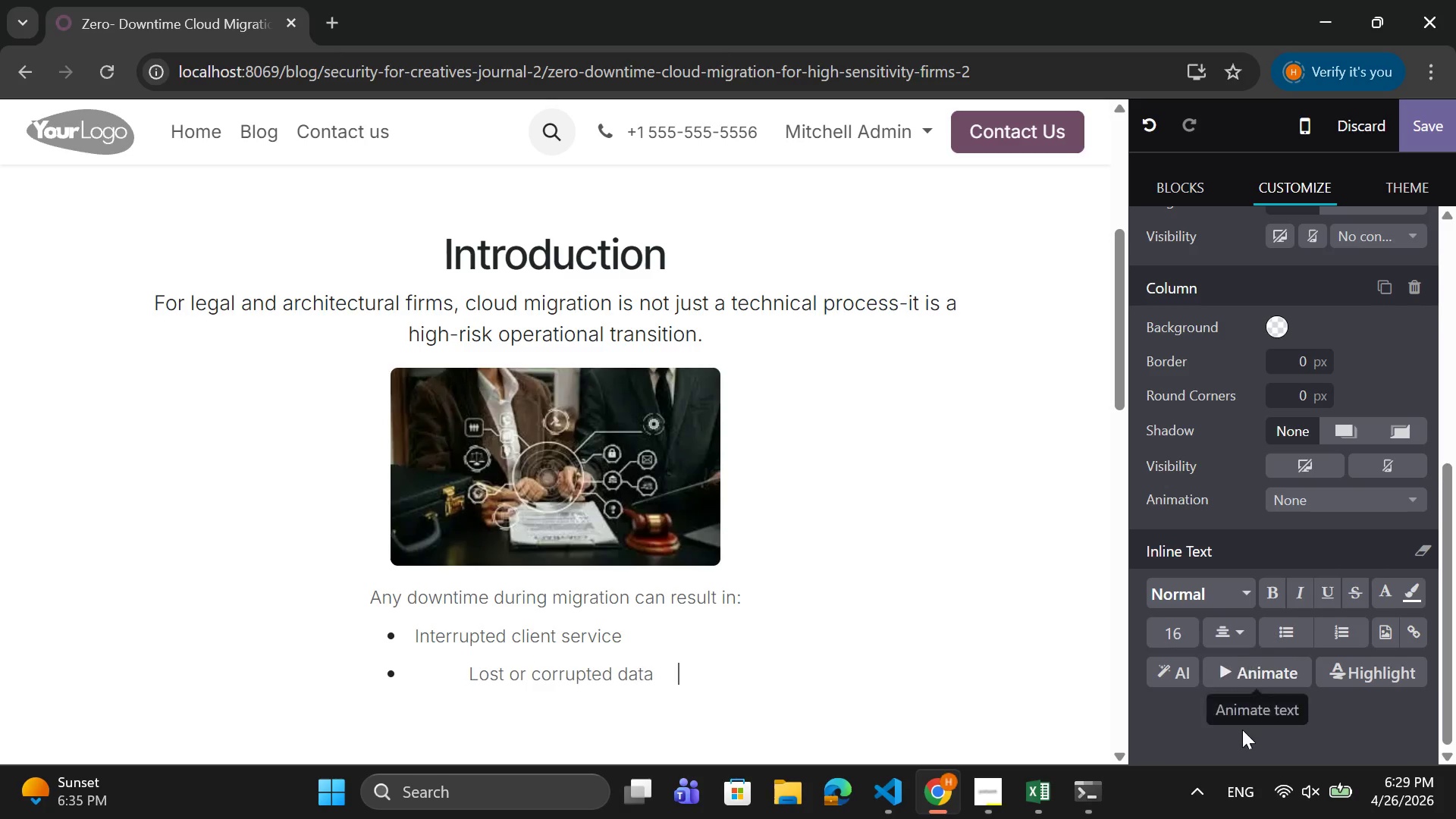 
key(Space)
 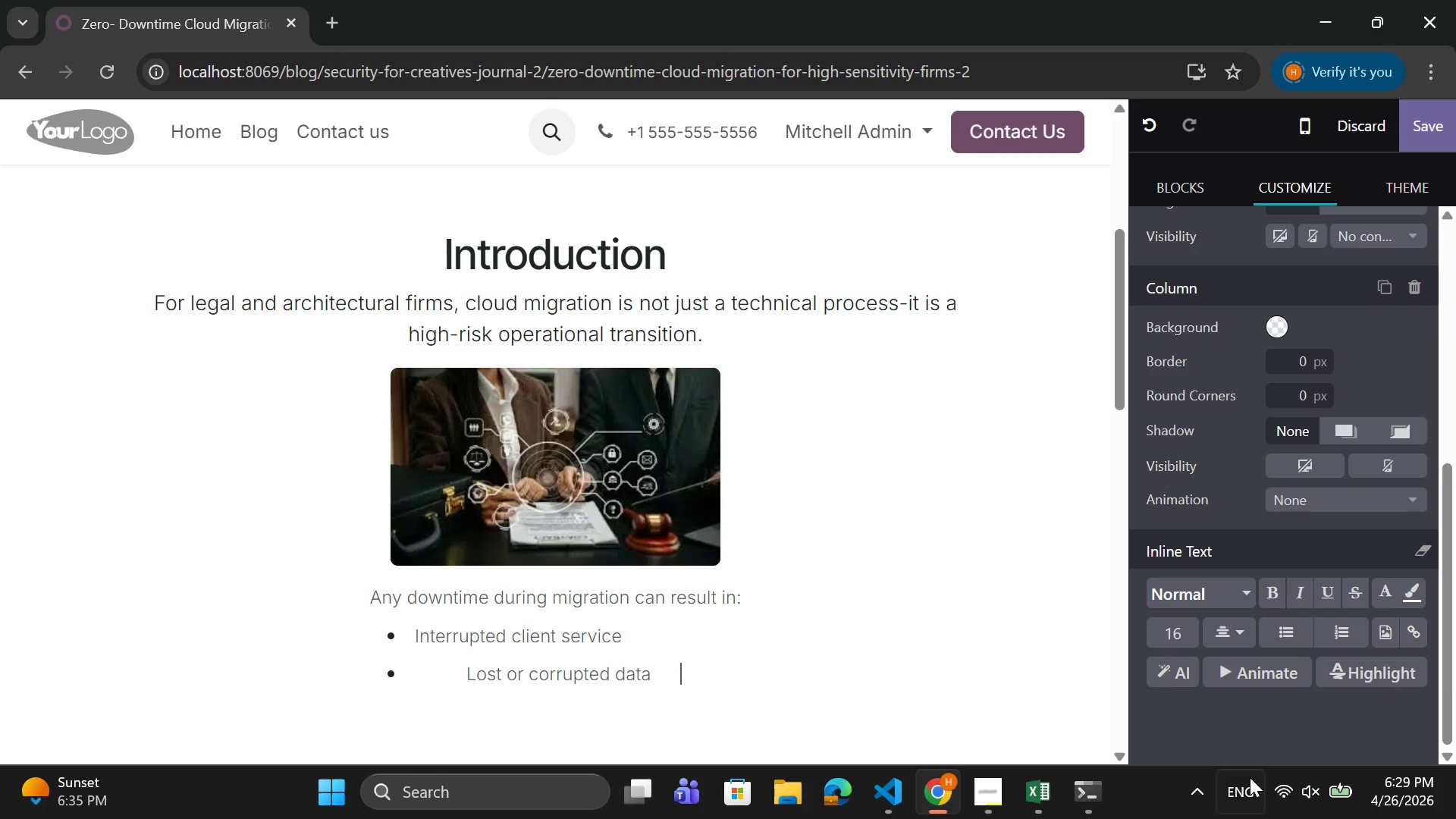 
key(Space)
 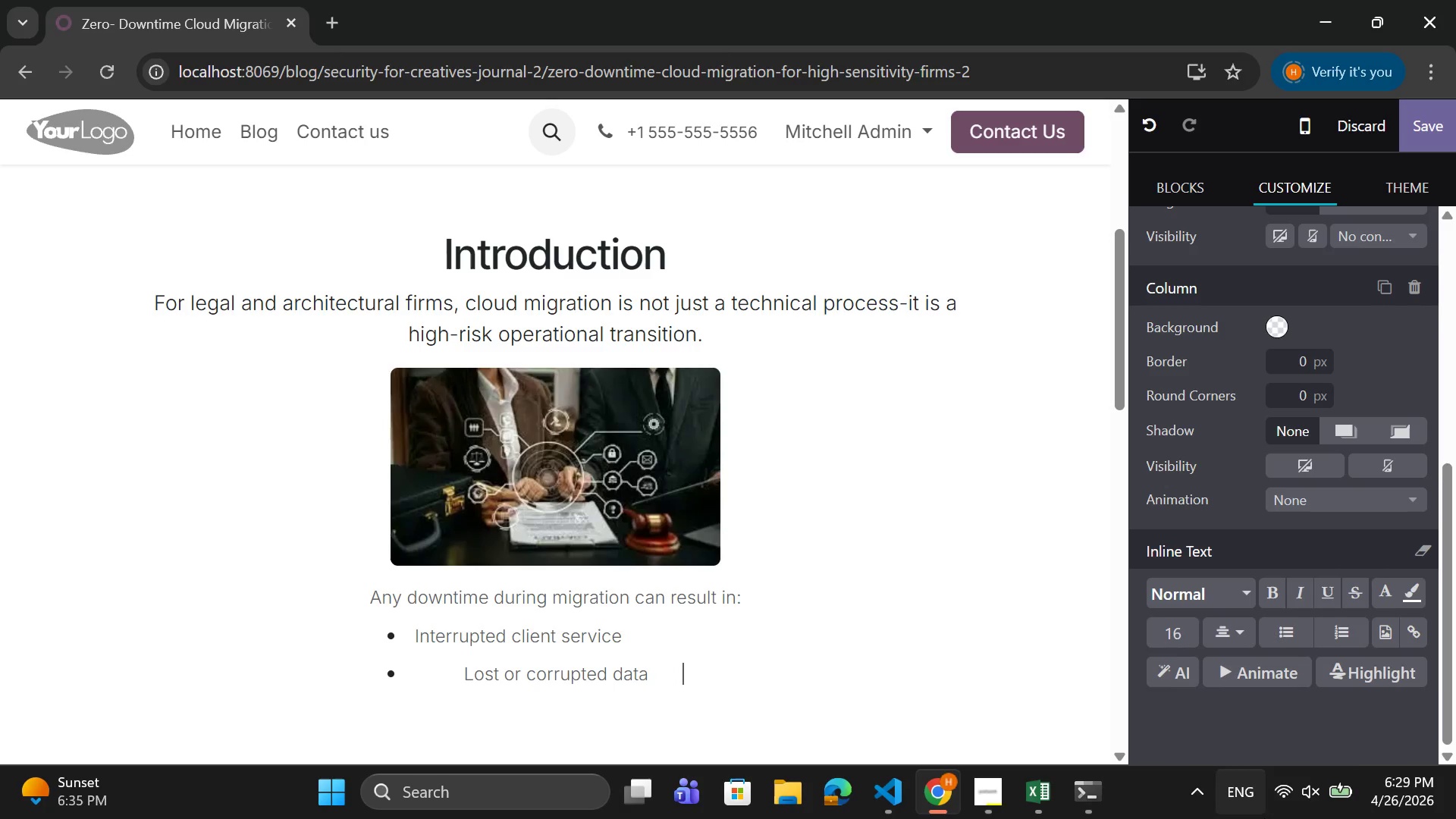 
key(Space)
 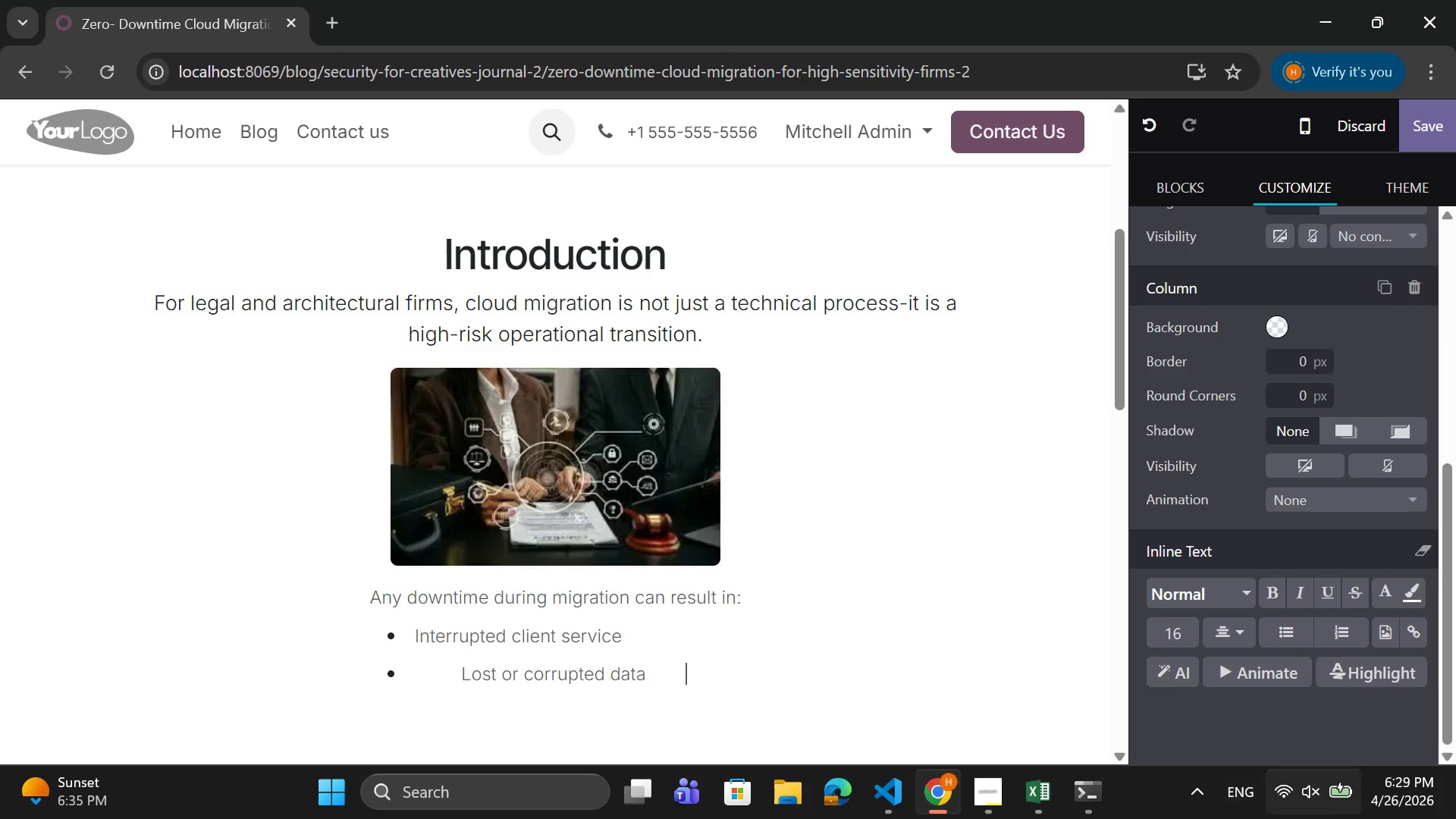 
key(Space)
 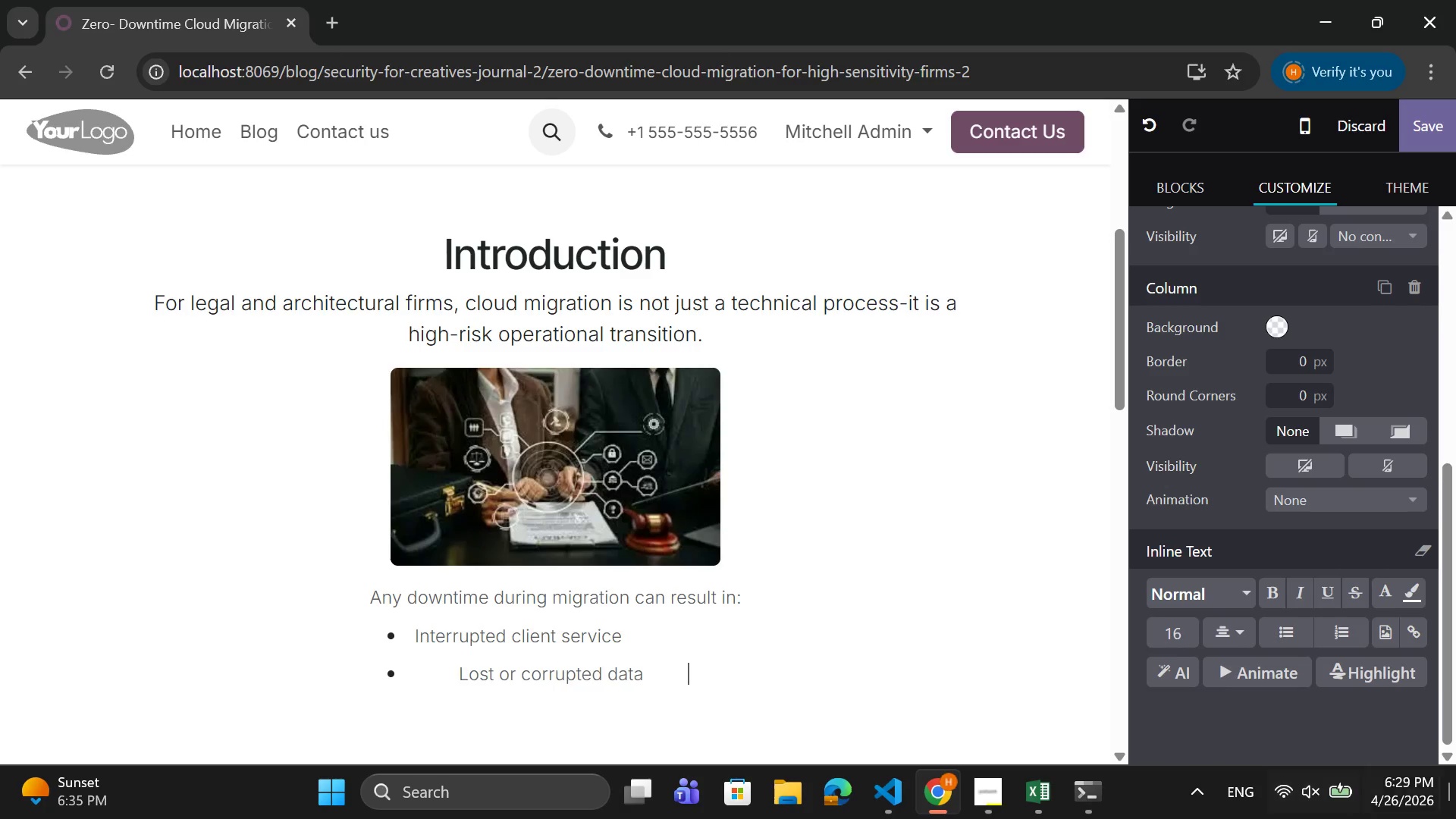 
key(Space)
 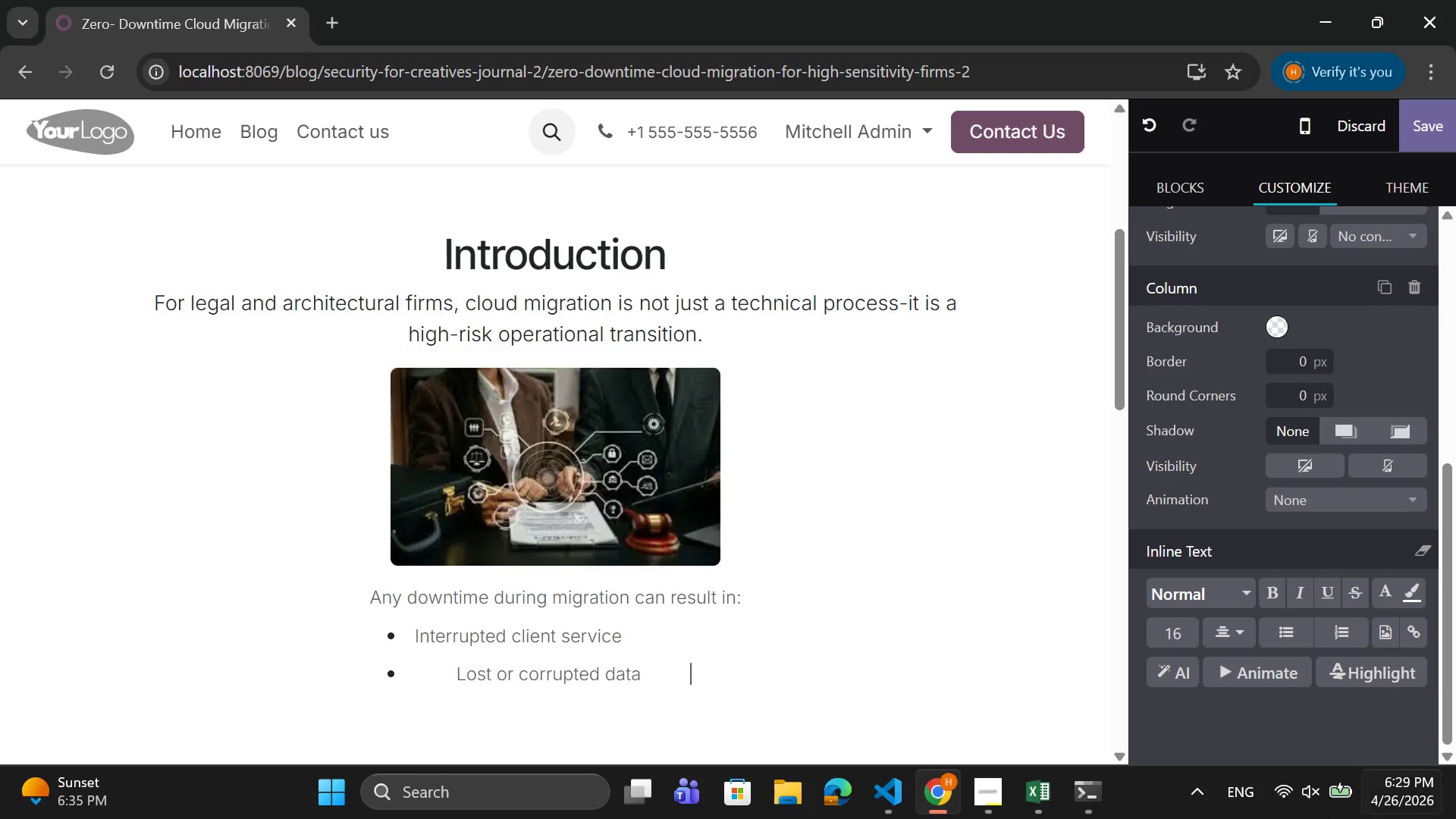 
key(Space)
 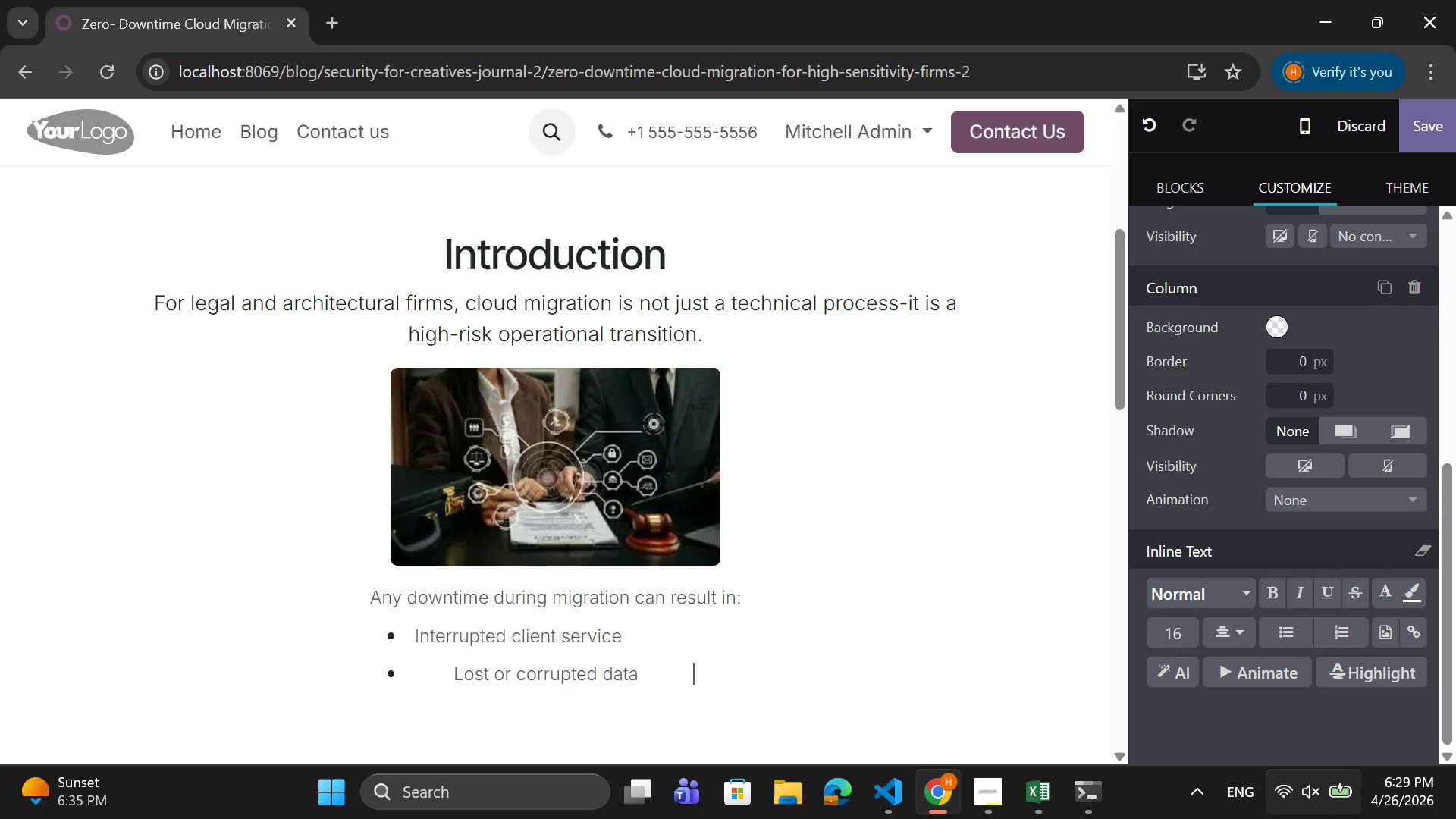 
key(Space)
 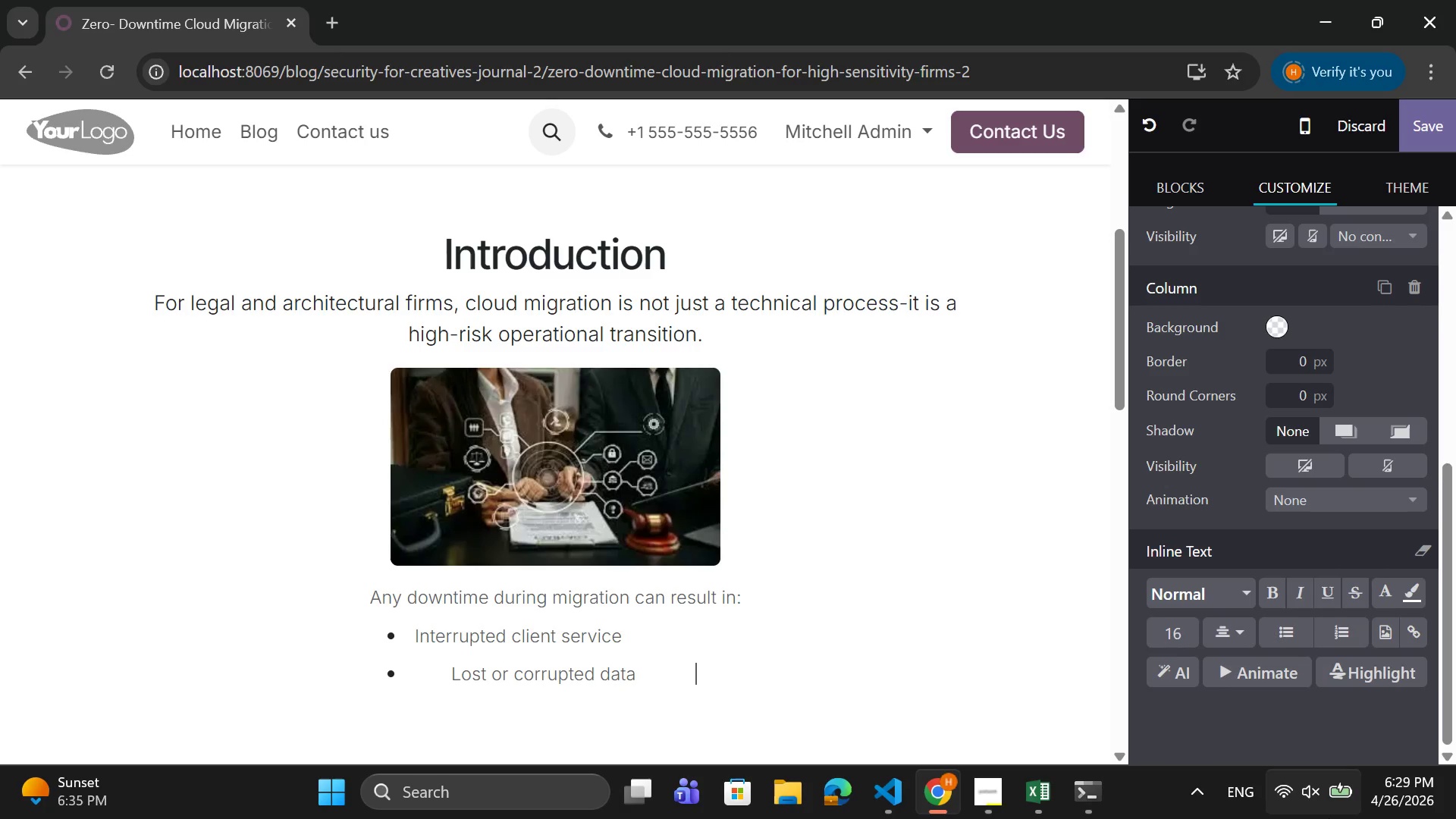 
key(Space)
 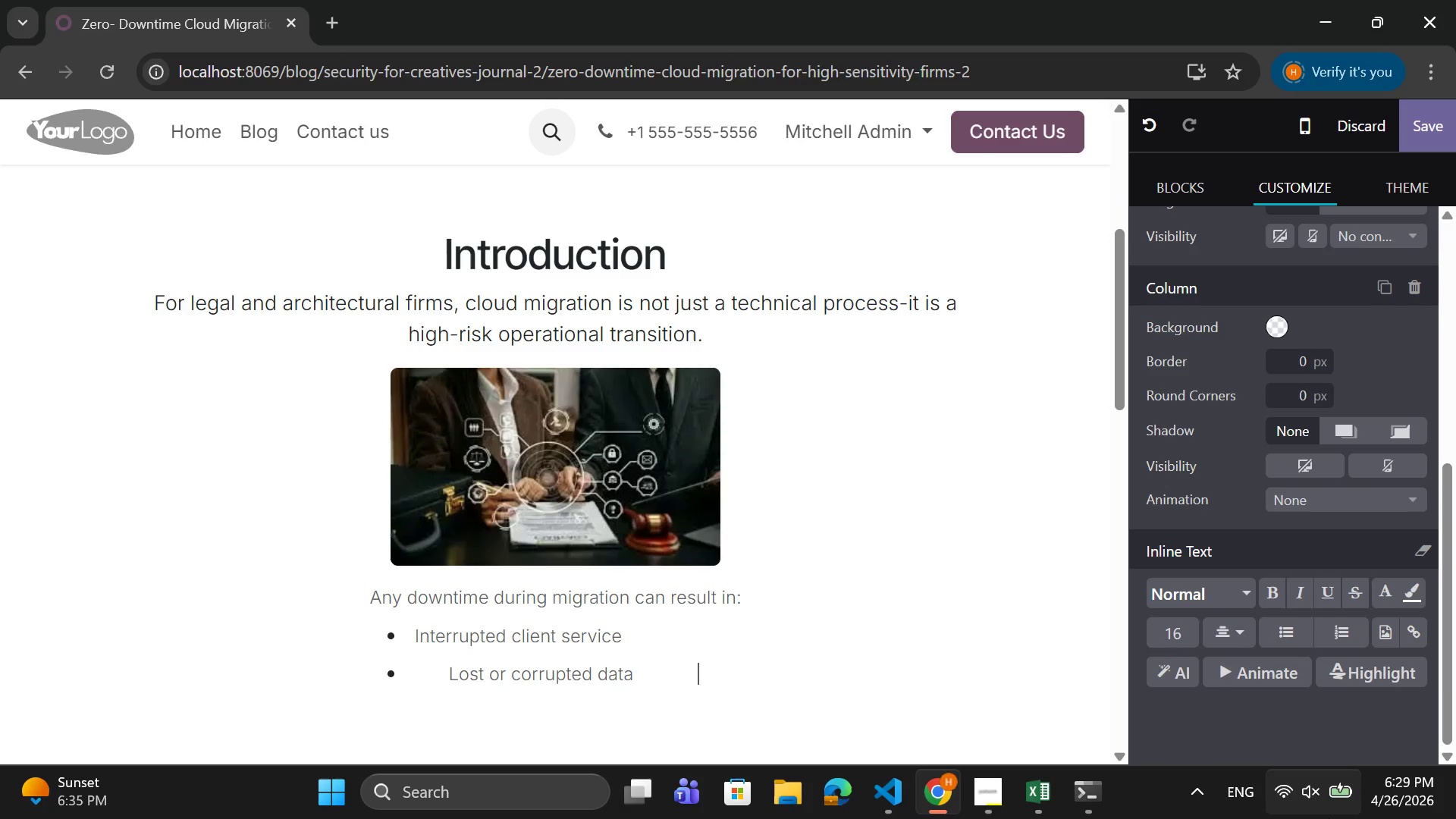 
key(Space)
 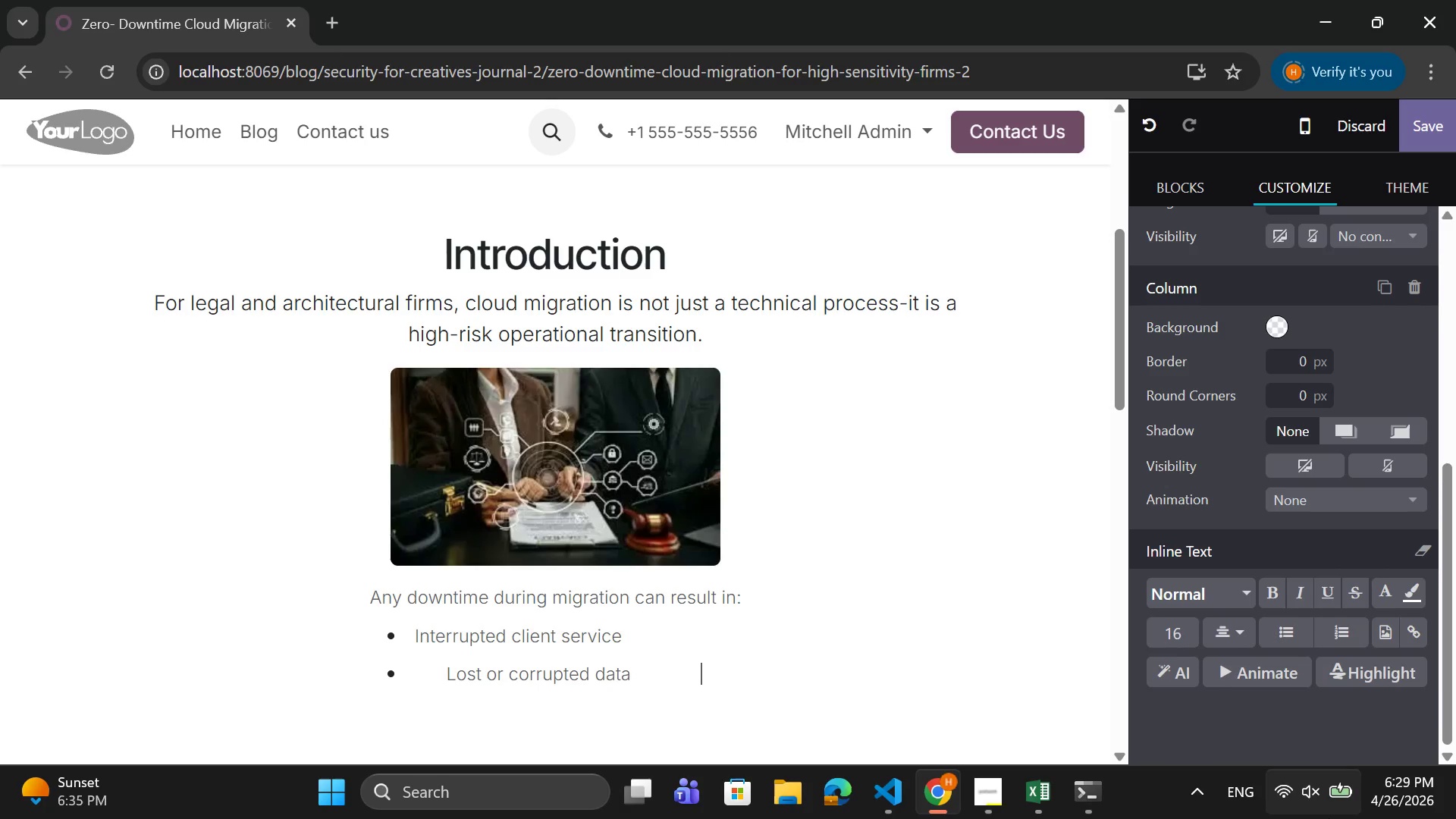 
key(Space)
 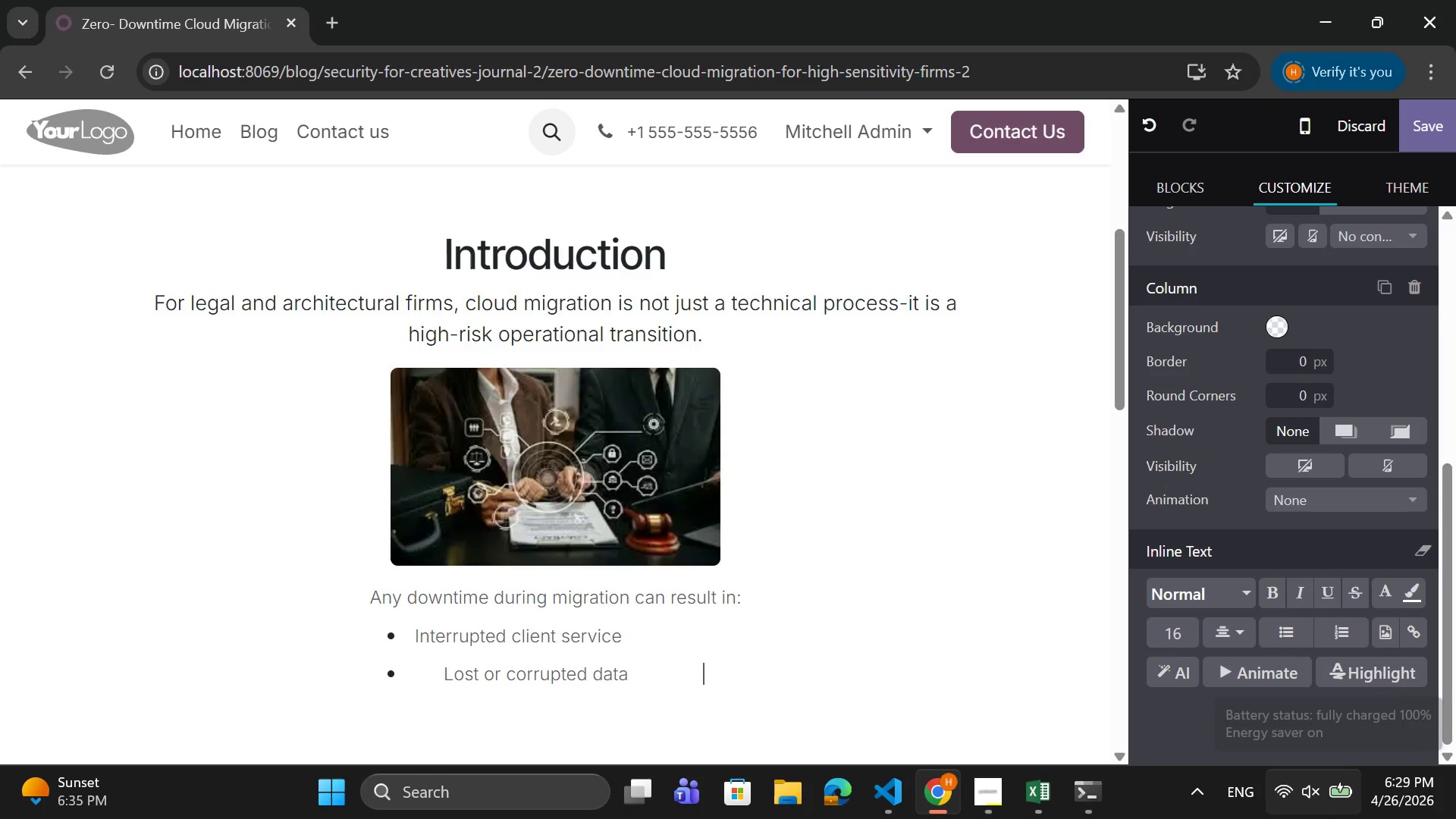 
key(Space)
 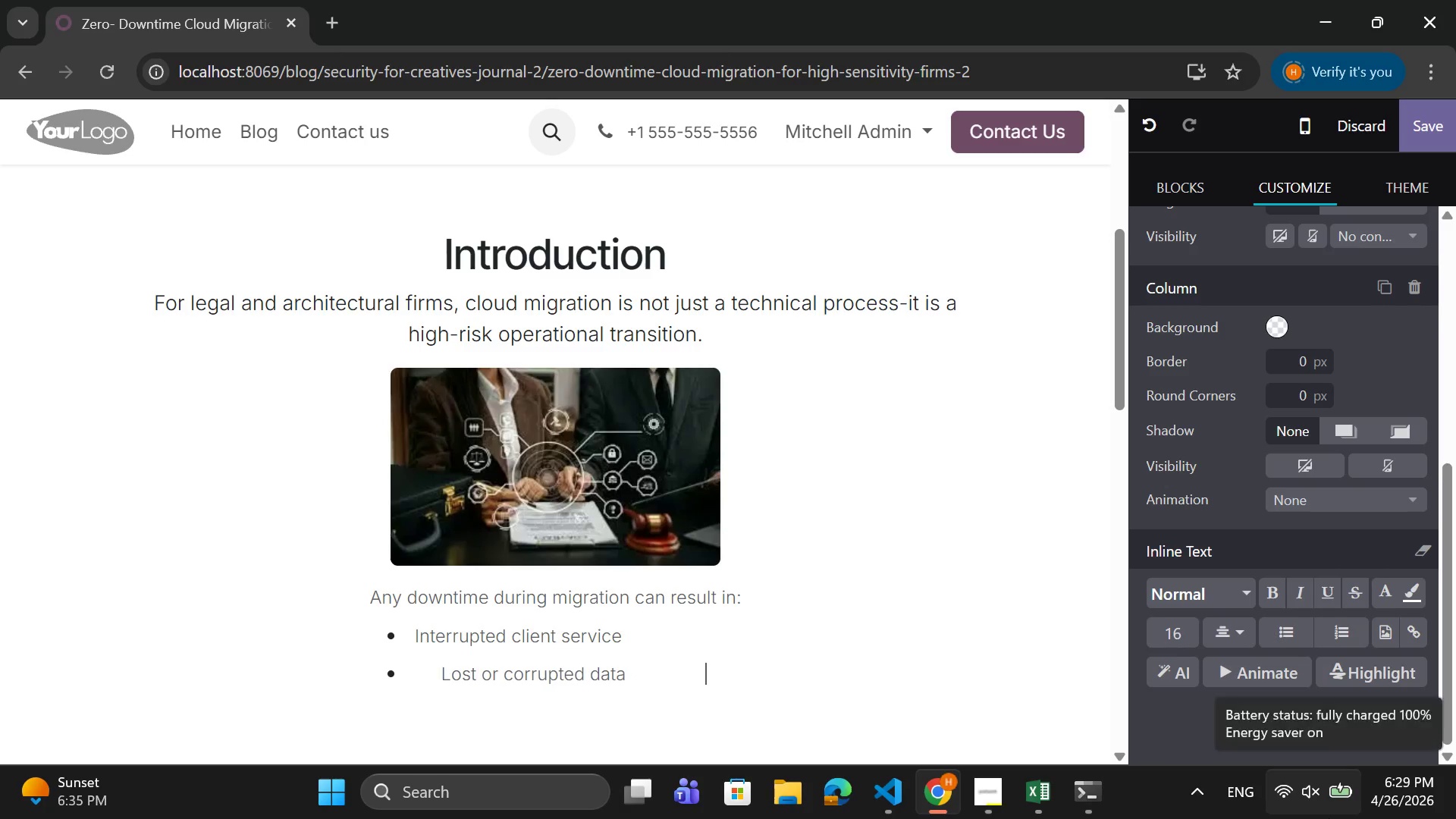 
key(Space)
 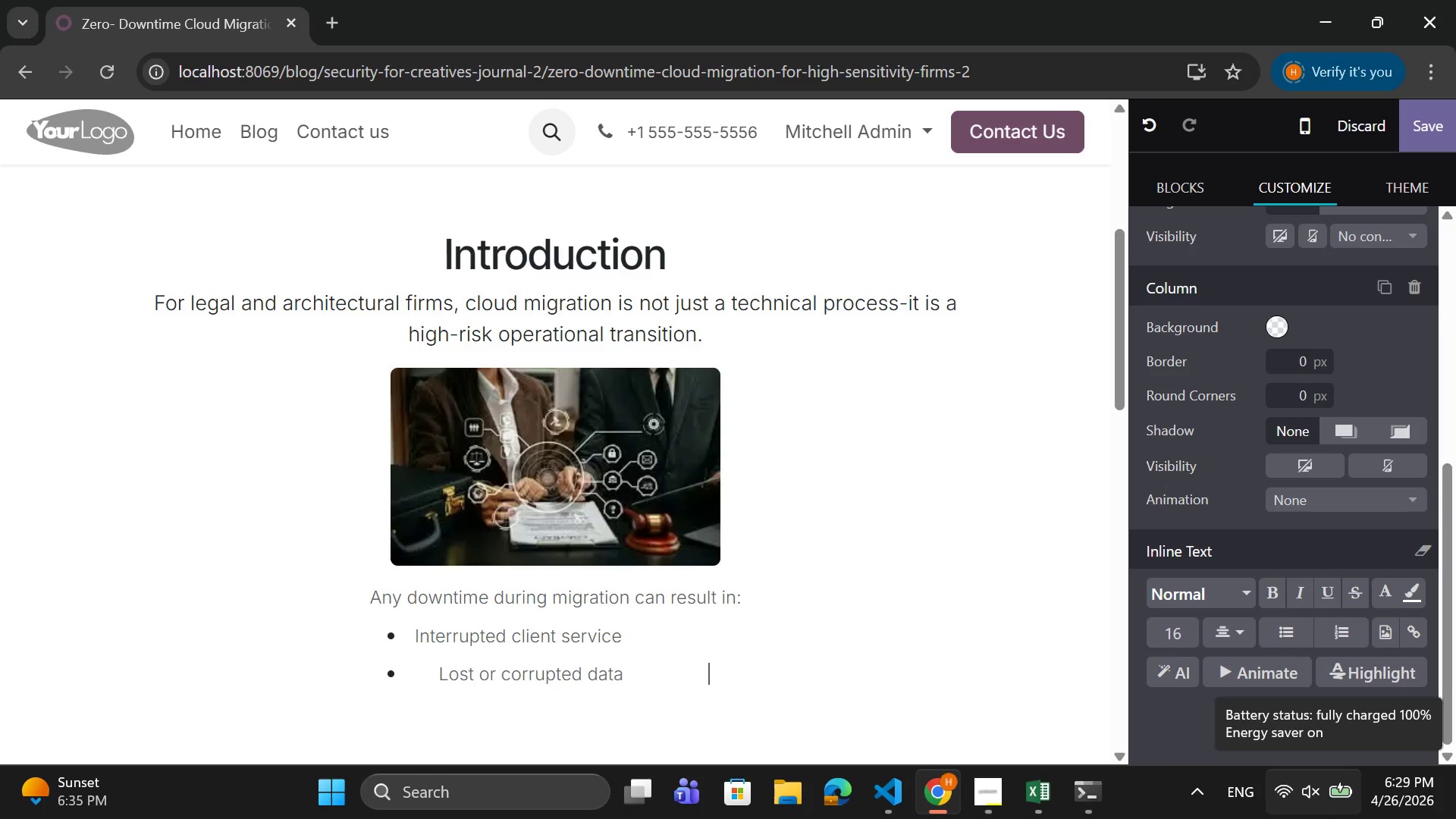 
key(Space)
 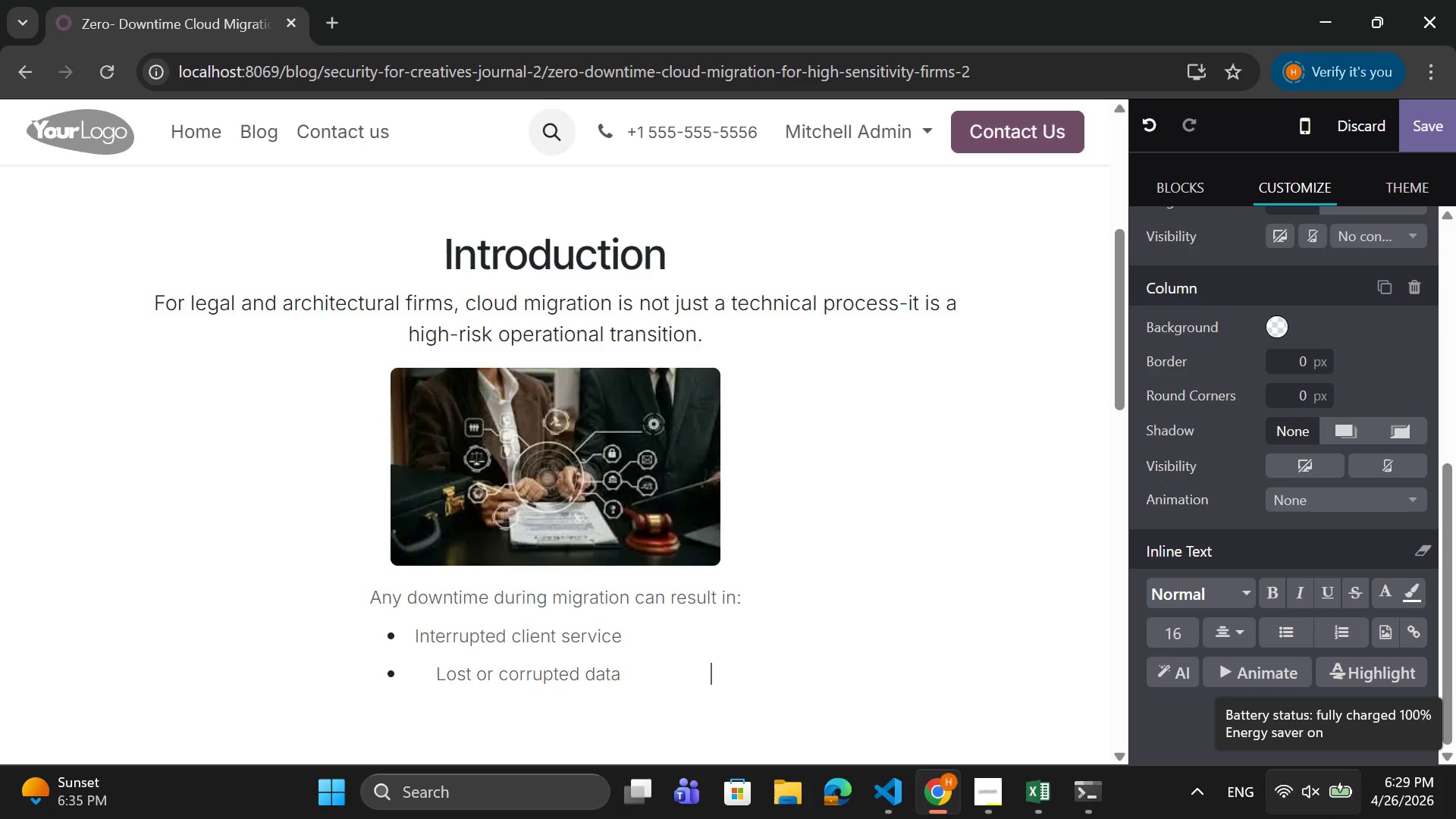 
key(Space)
 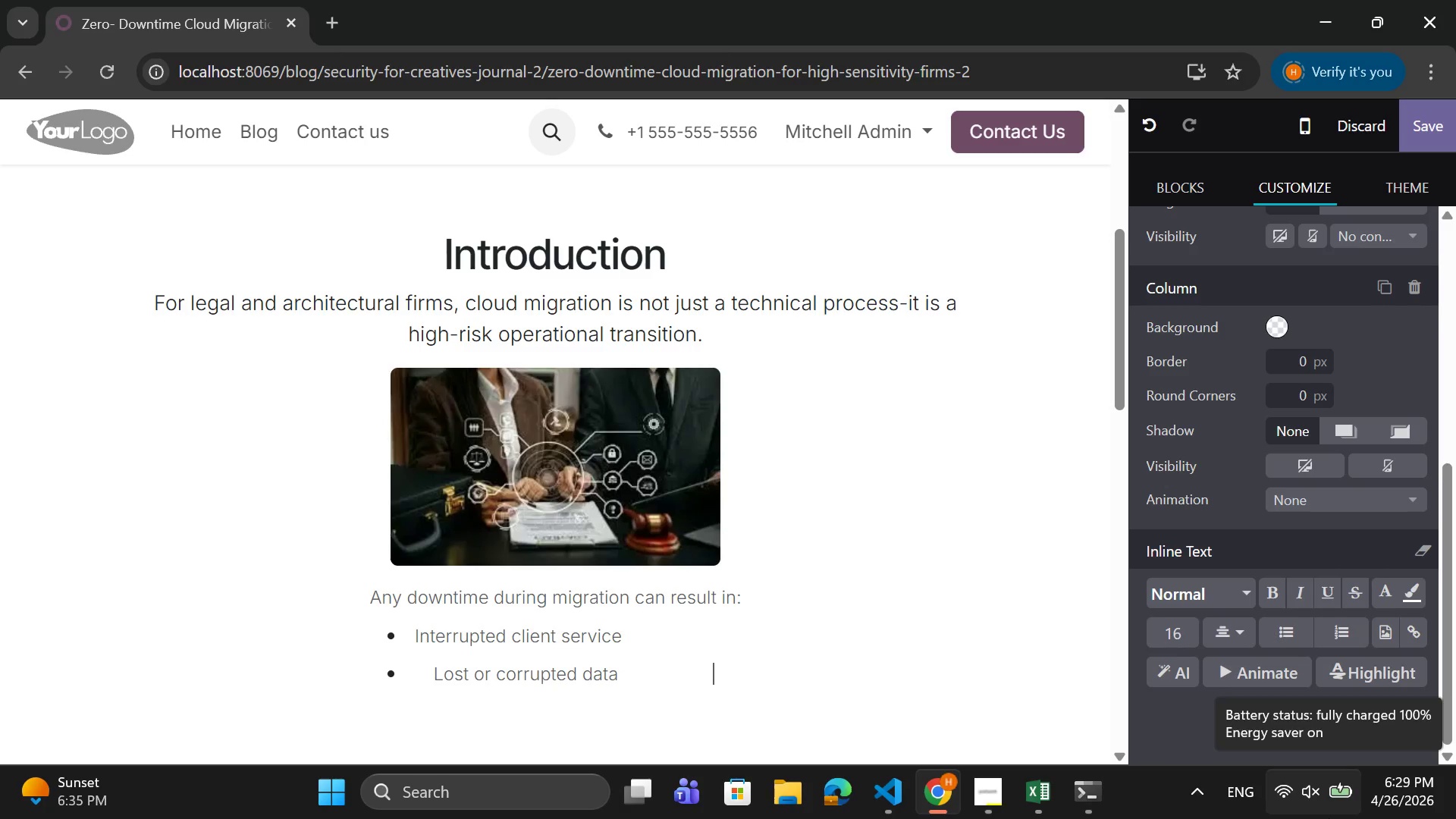 
key(Space)
 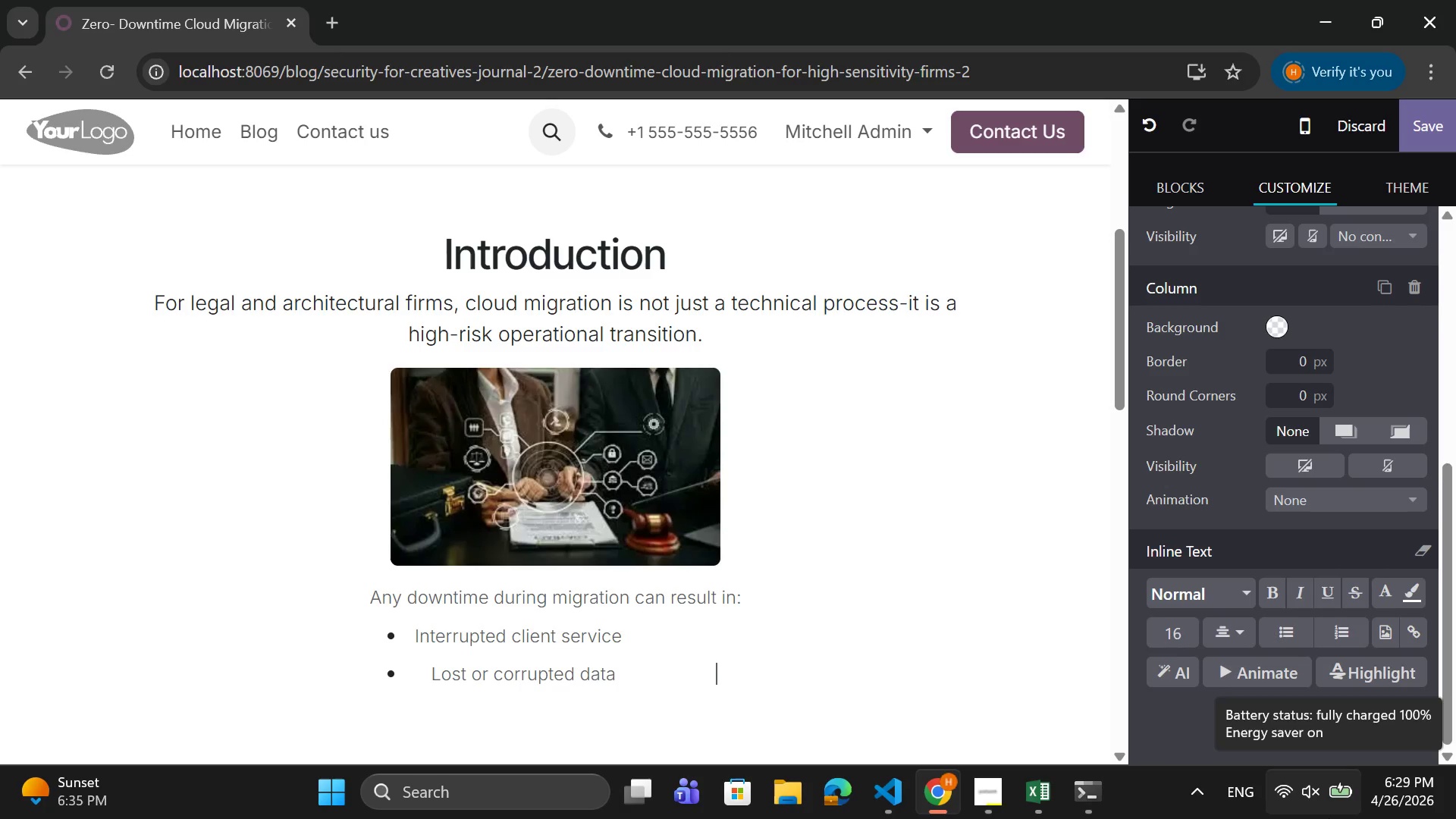 
key(Space)
 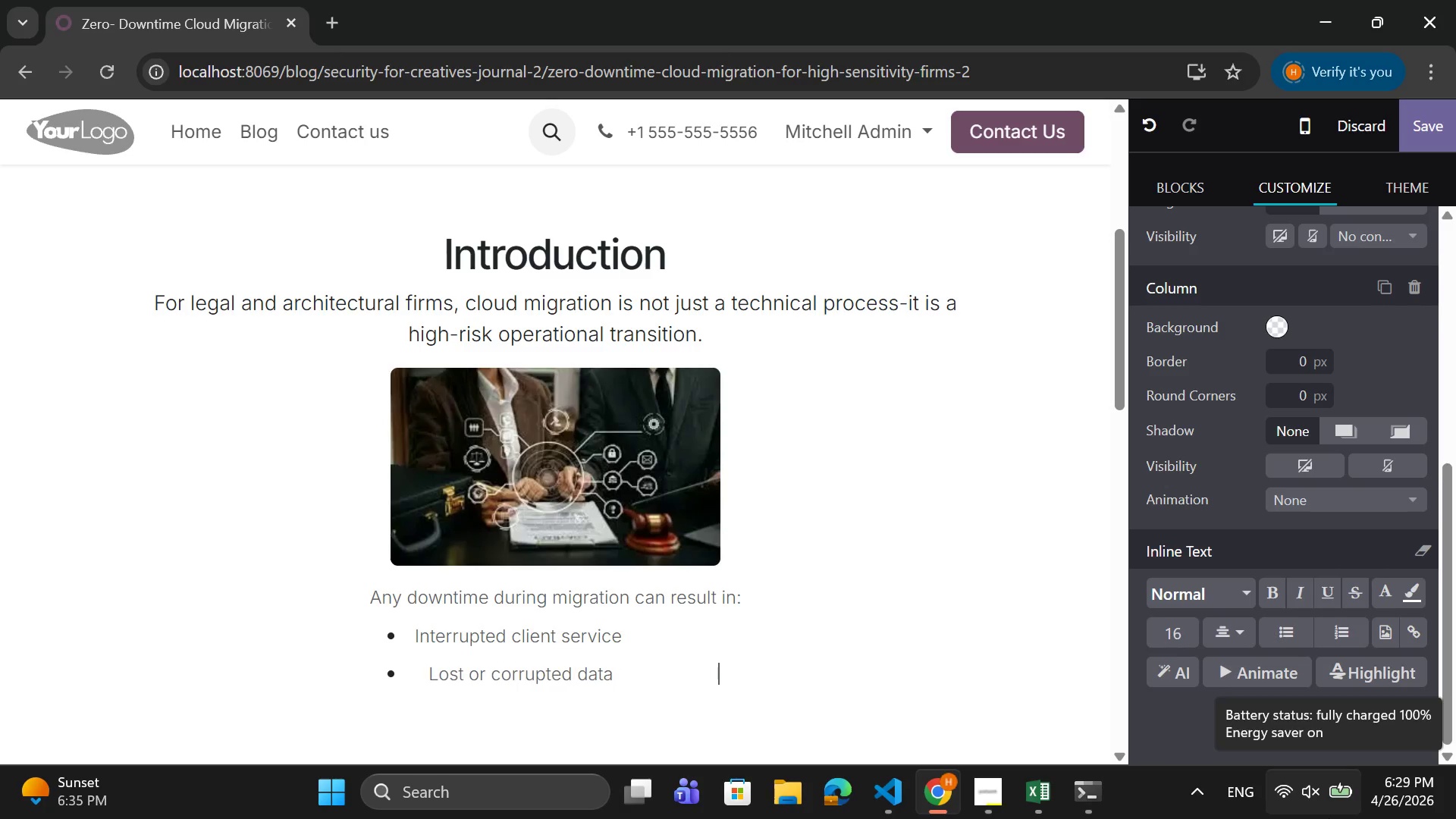 
key(Space)
 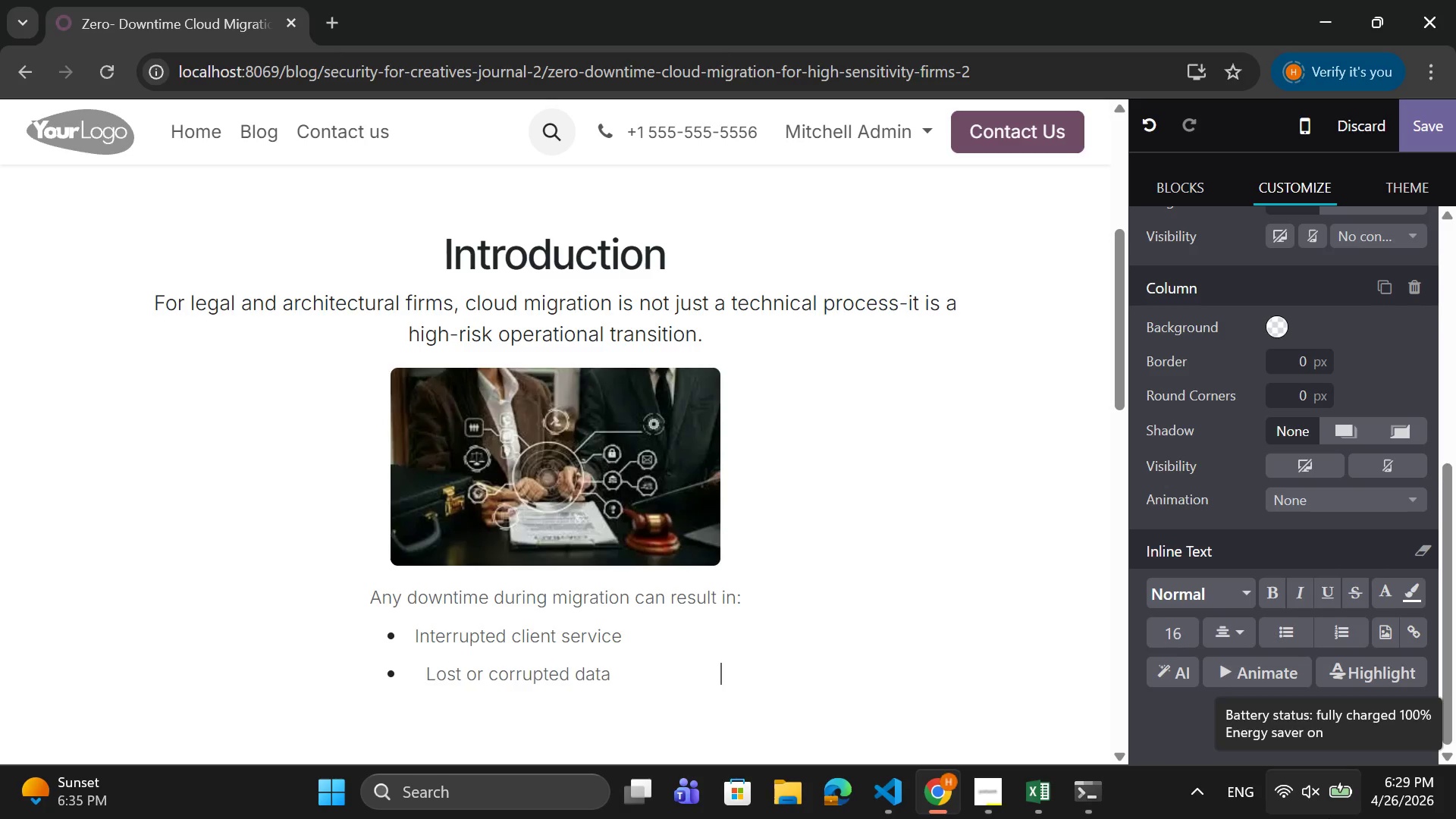 
key(Space)
 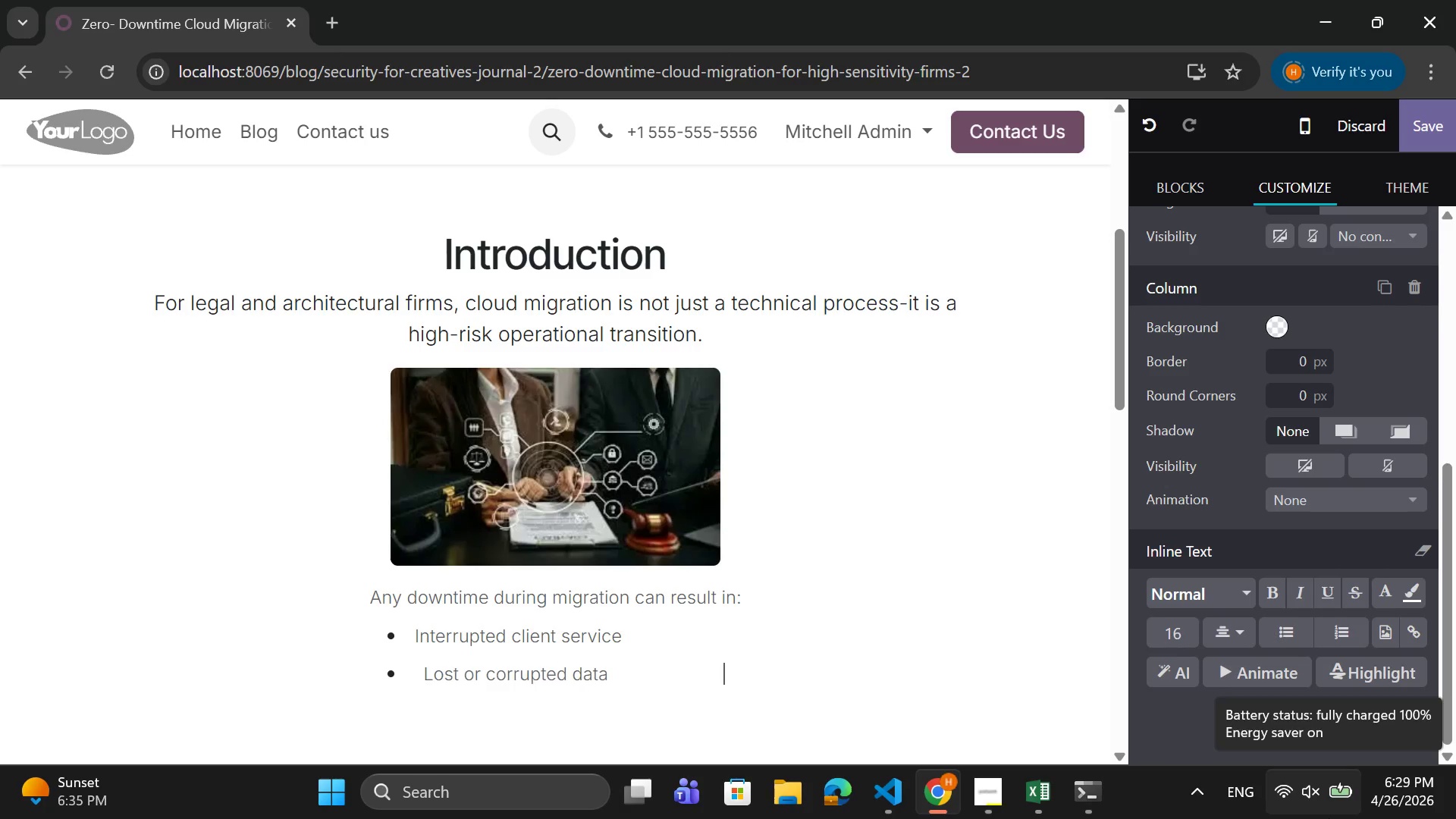 
key(Space)
 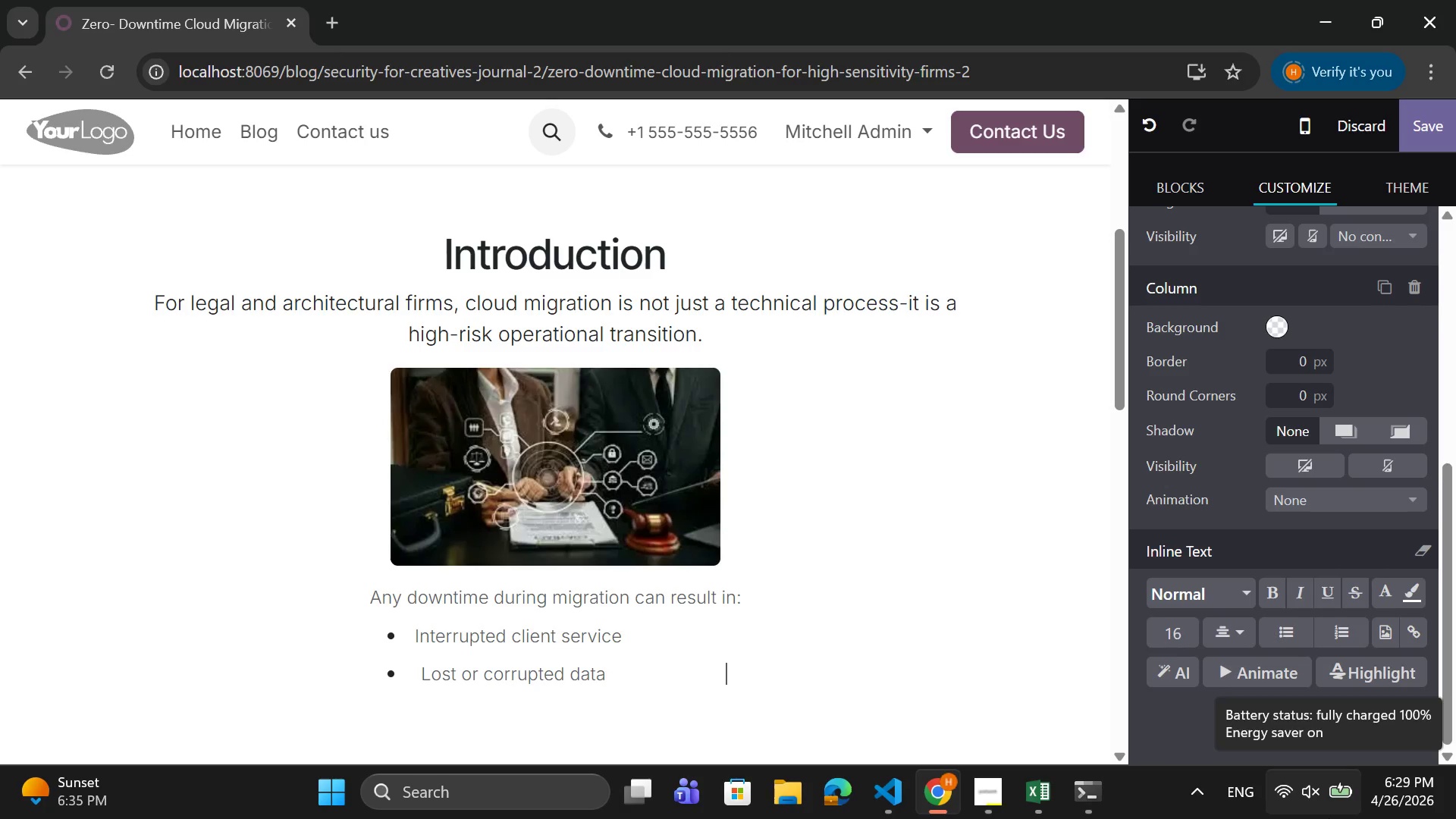 
key(Space)
 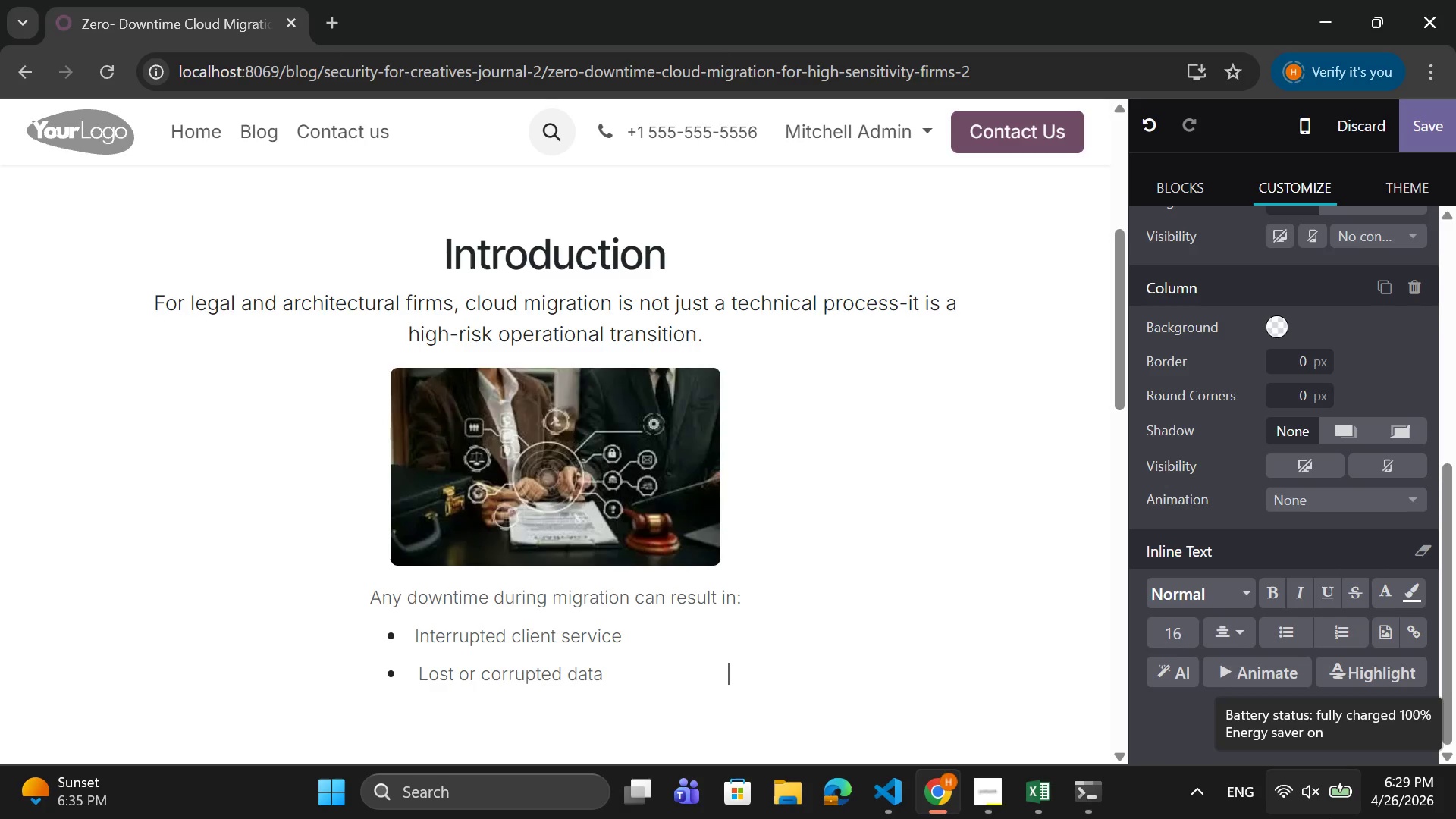 
key(Space)
 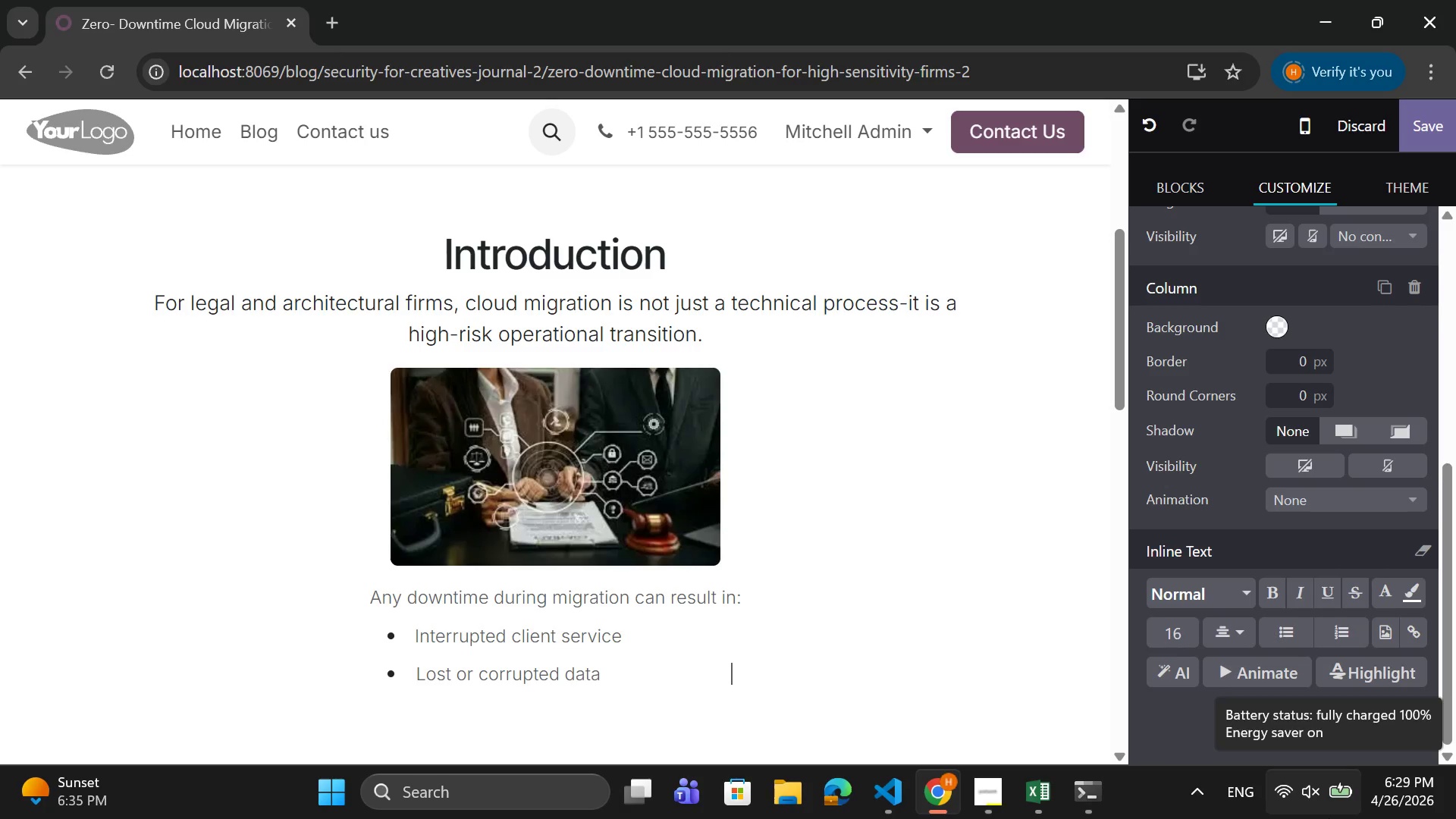 
key(Space)
 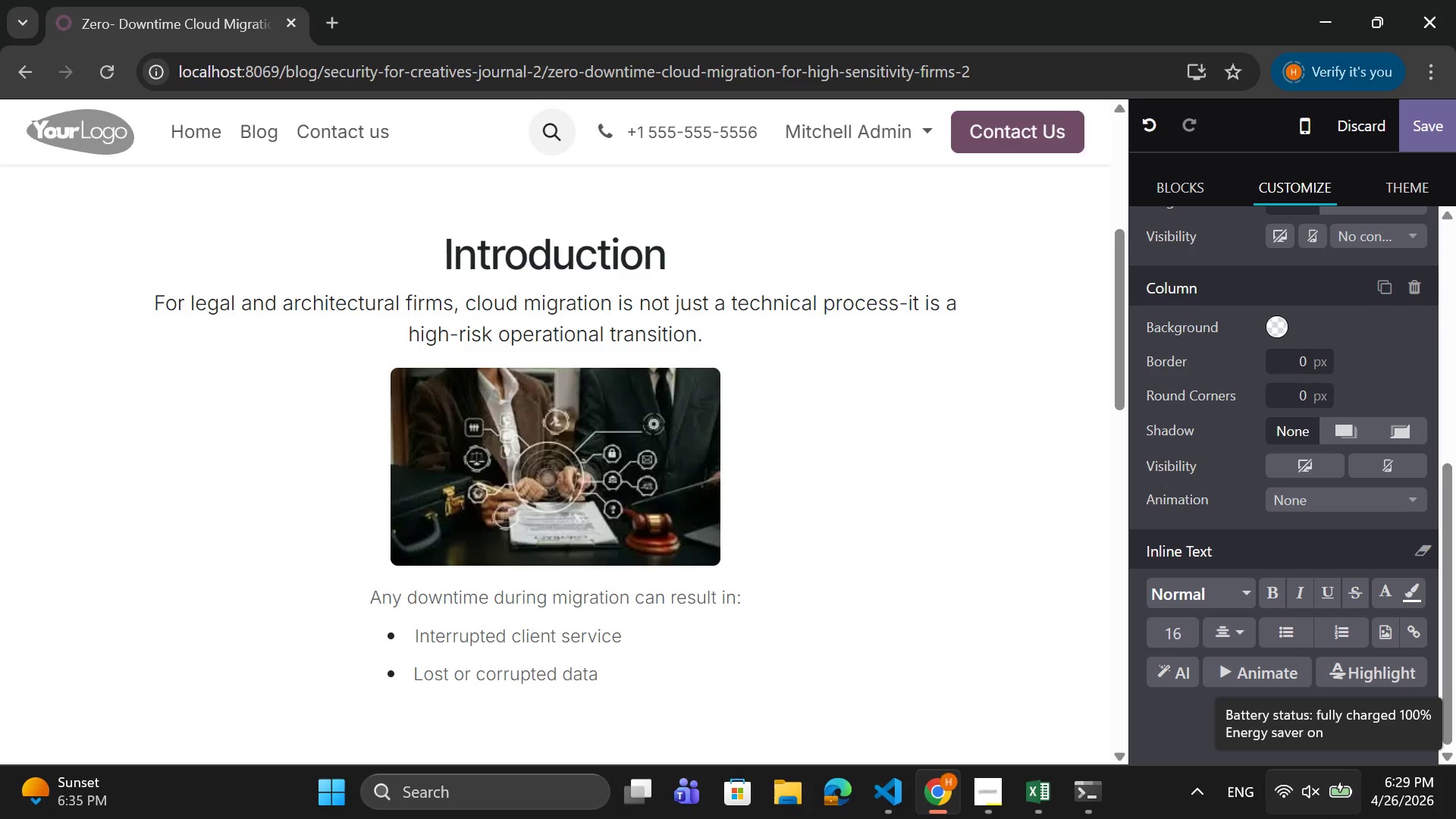 
key(Enter)
 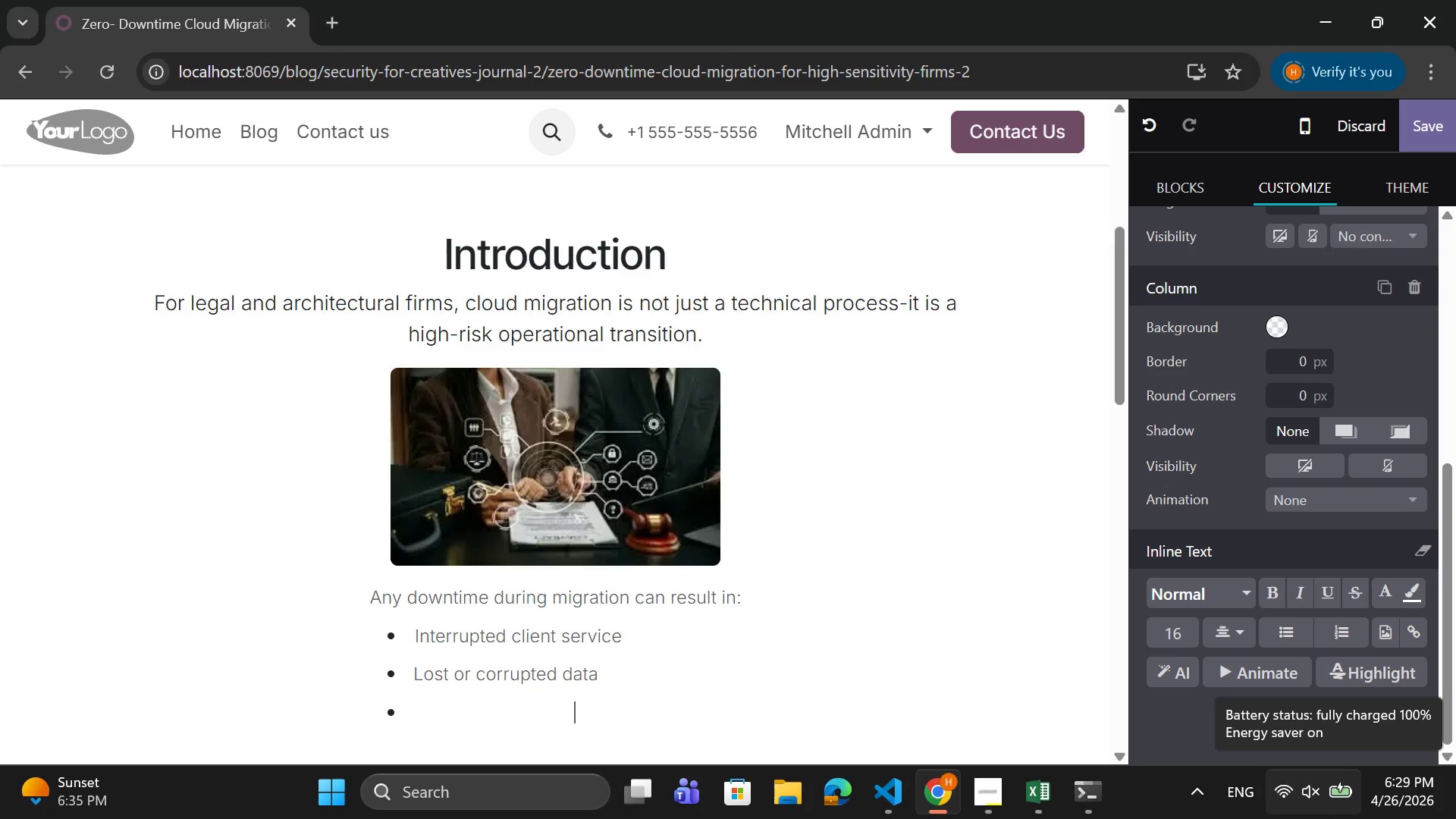 
type(Reputational damage                             )
 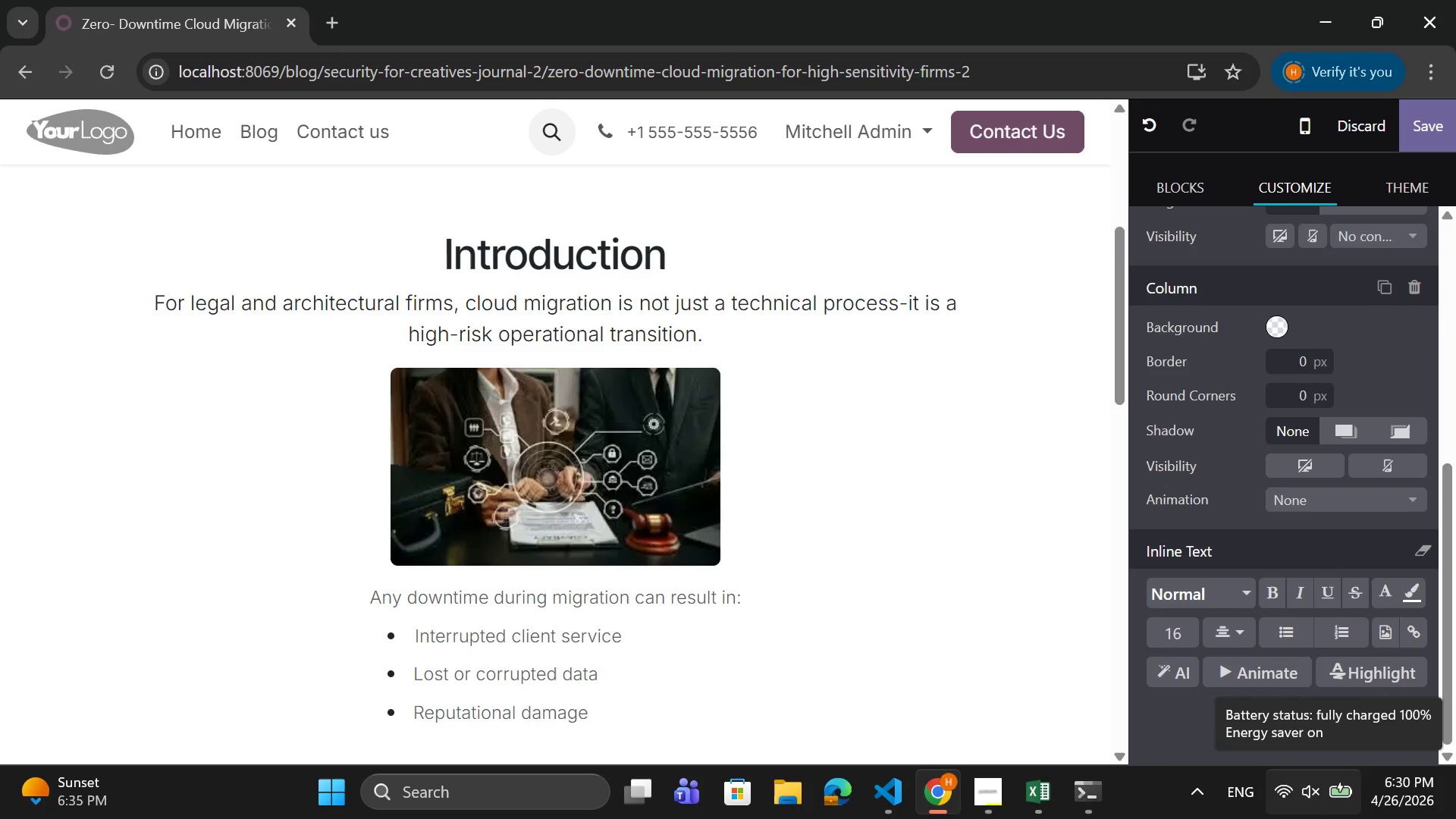 
key(Enter)
 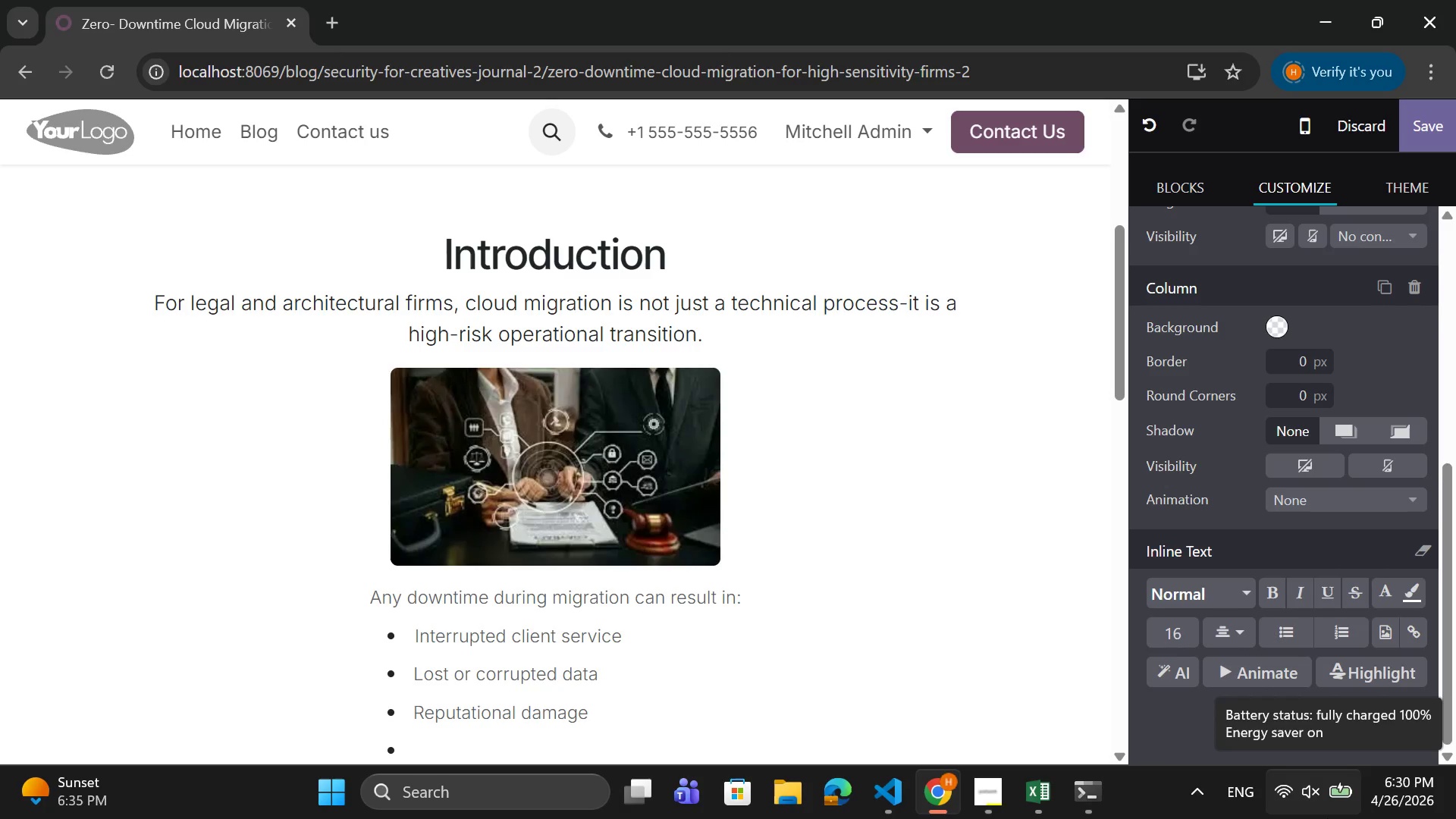 
type(Financial penaliti)
 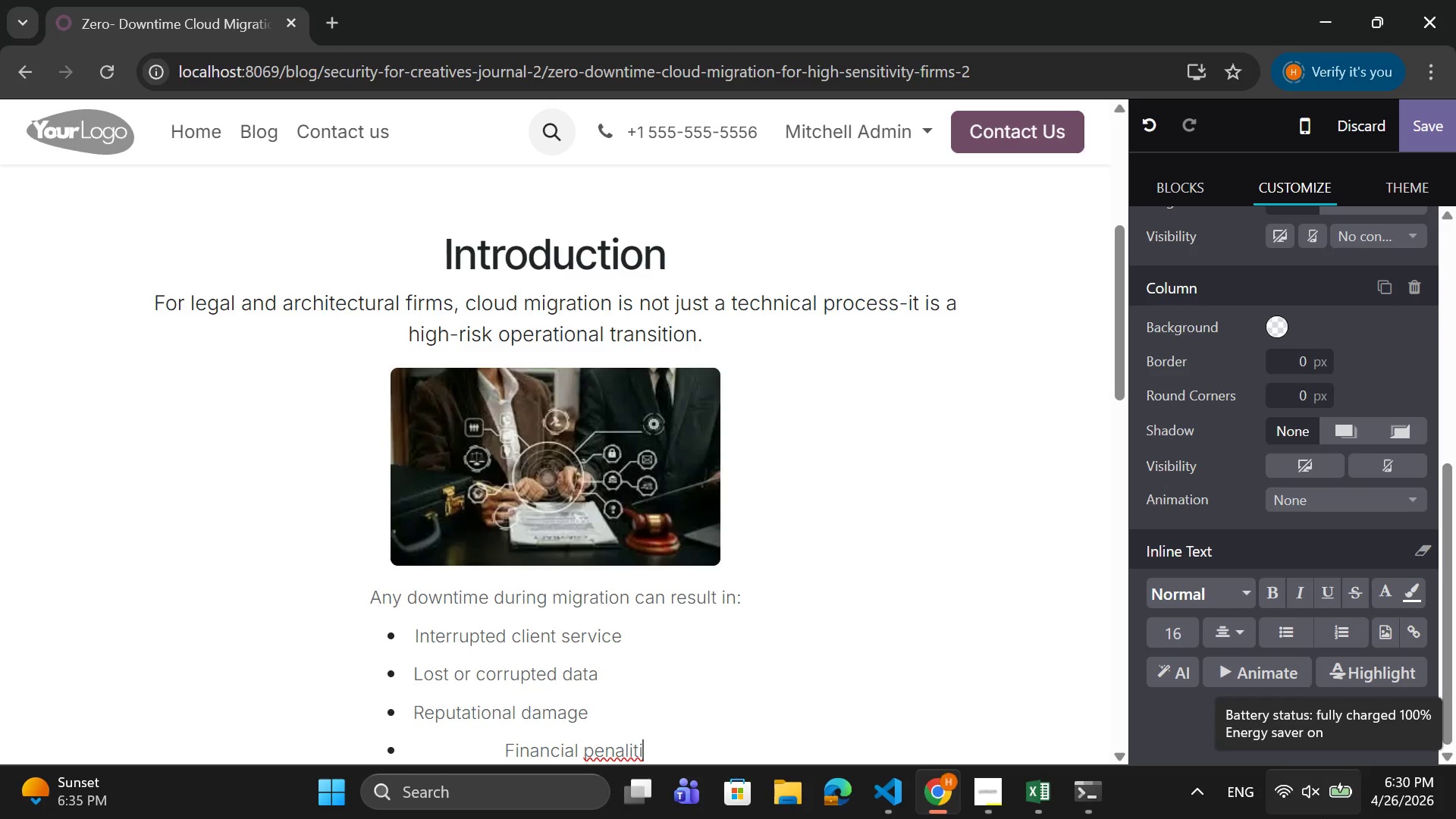 
key(Backspace)
 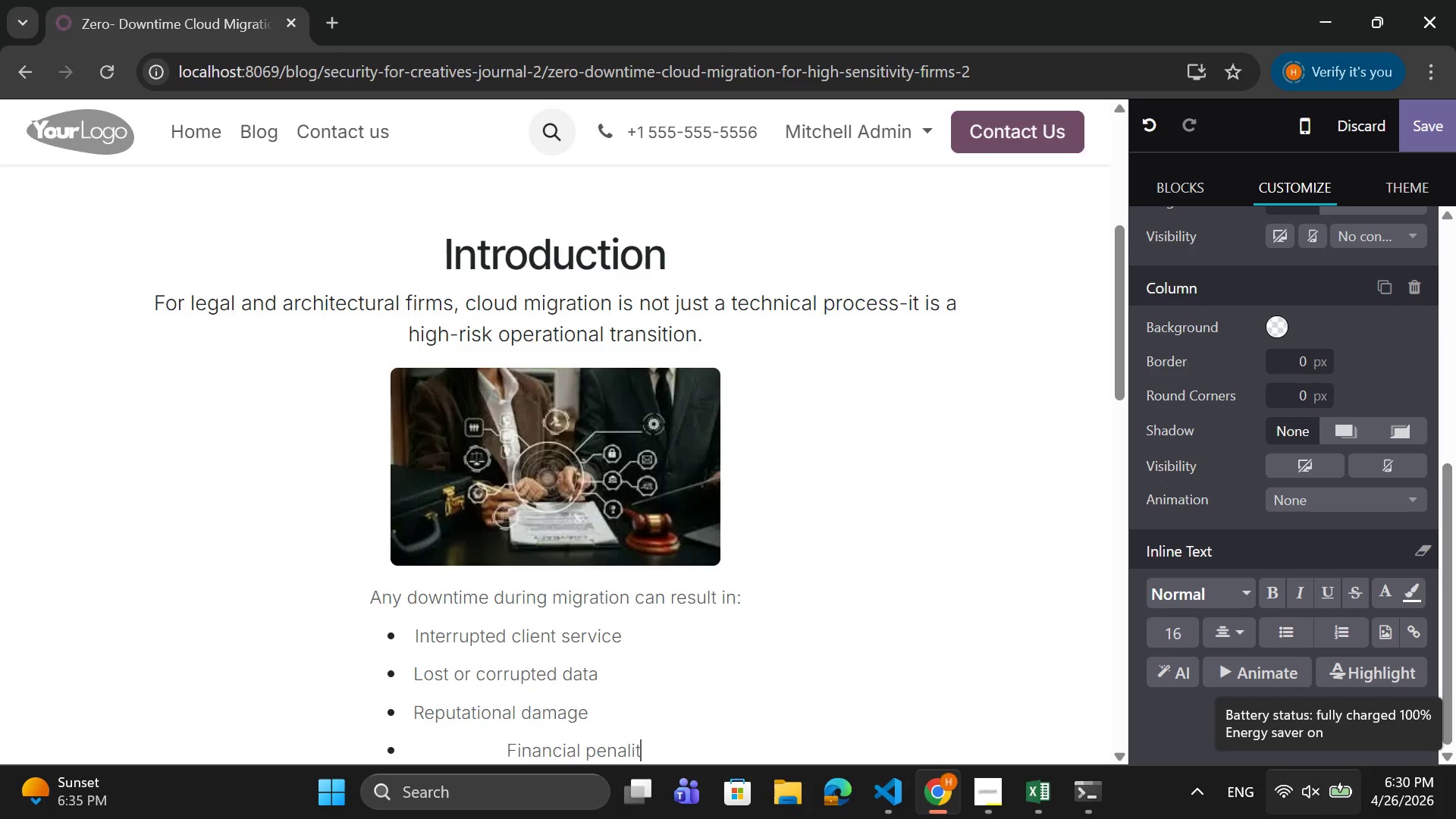 
key(Backspace)
 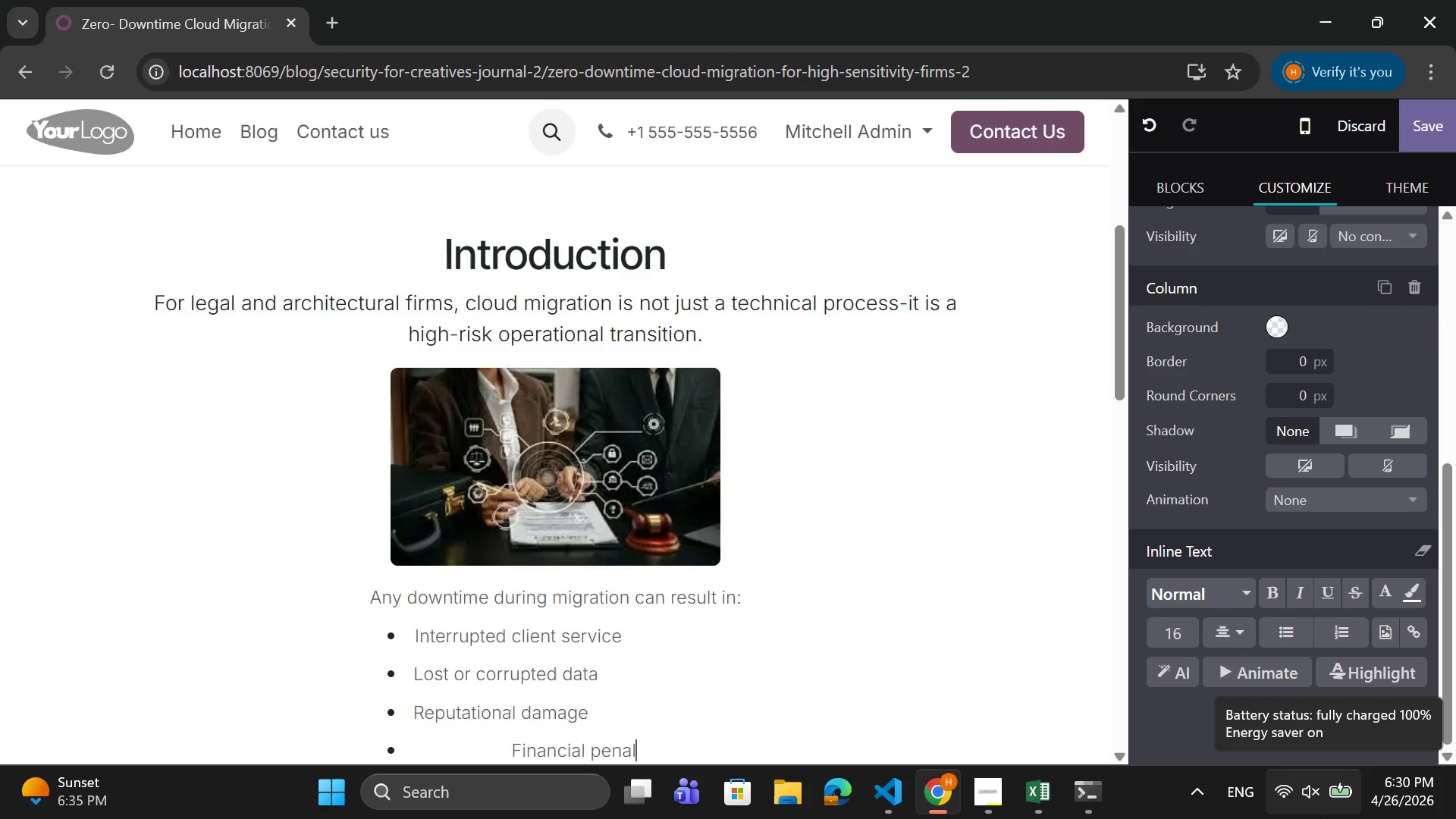 
key(Backspace)
 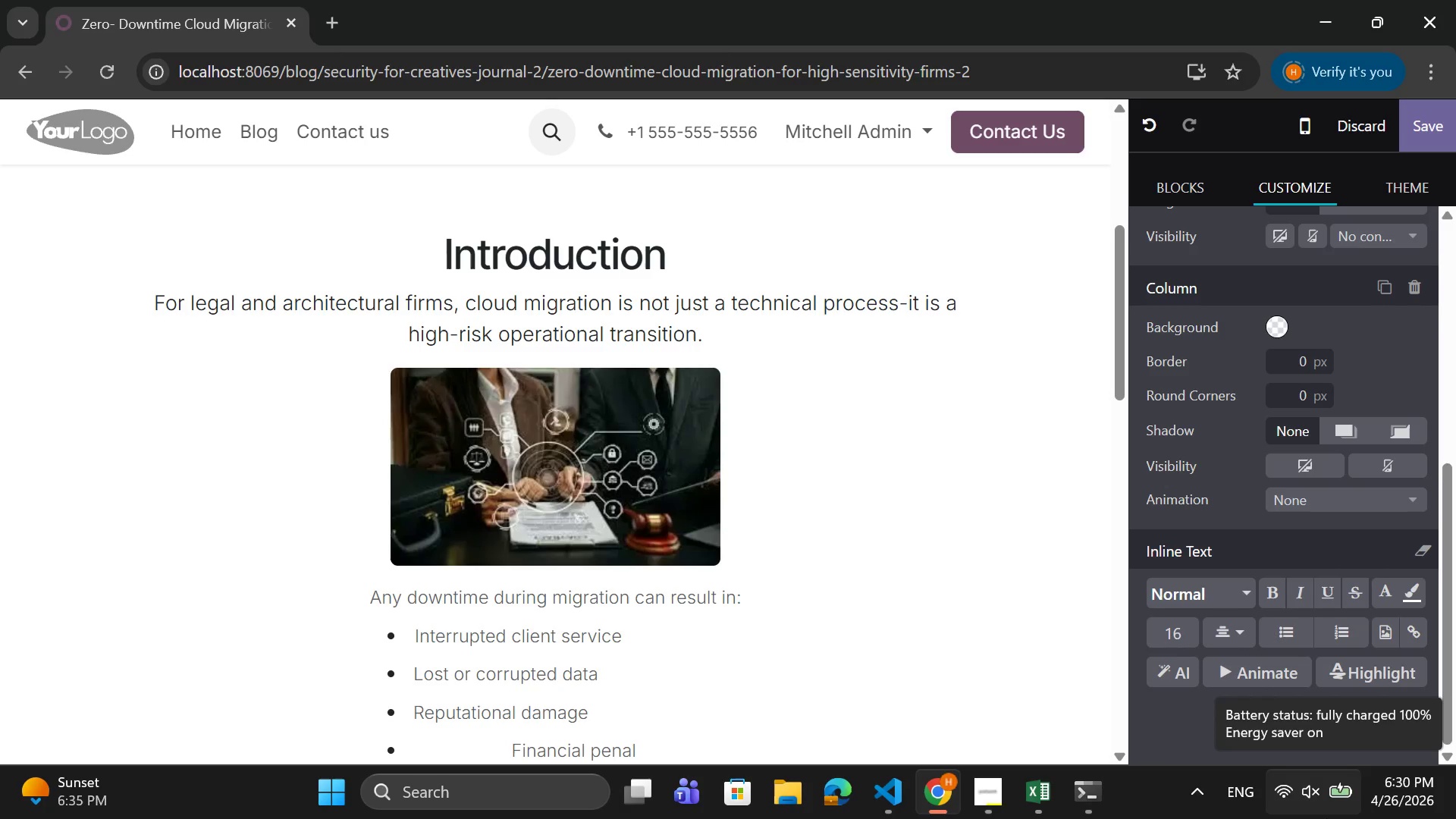 
wait(5.2)
 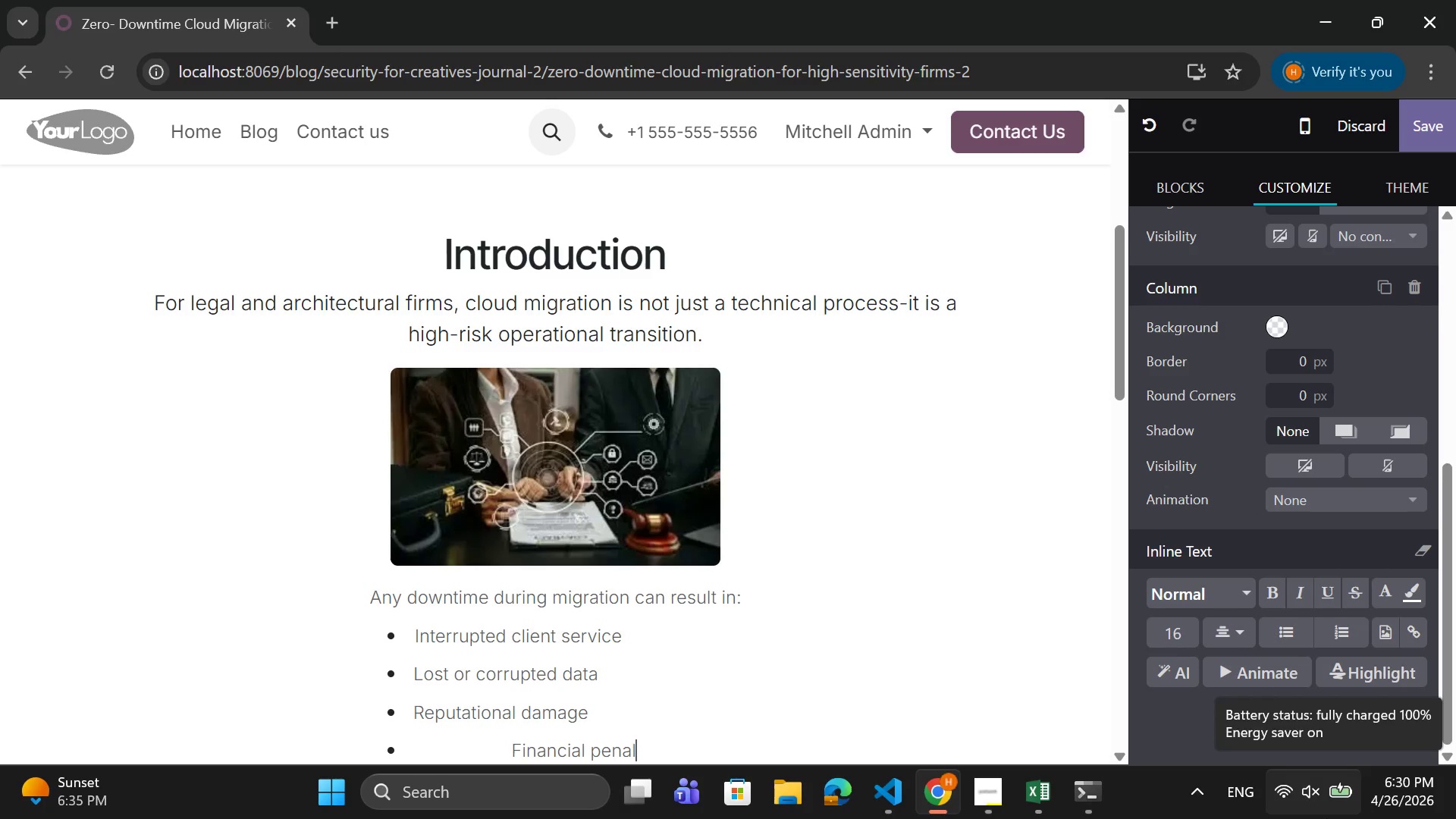 
type(r)
key(Backspace)
type(tiews)
key(Backspace)
key(Backspace)
type(s                                 )
 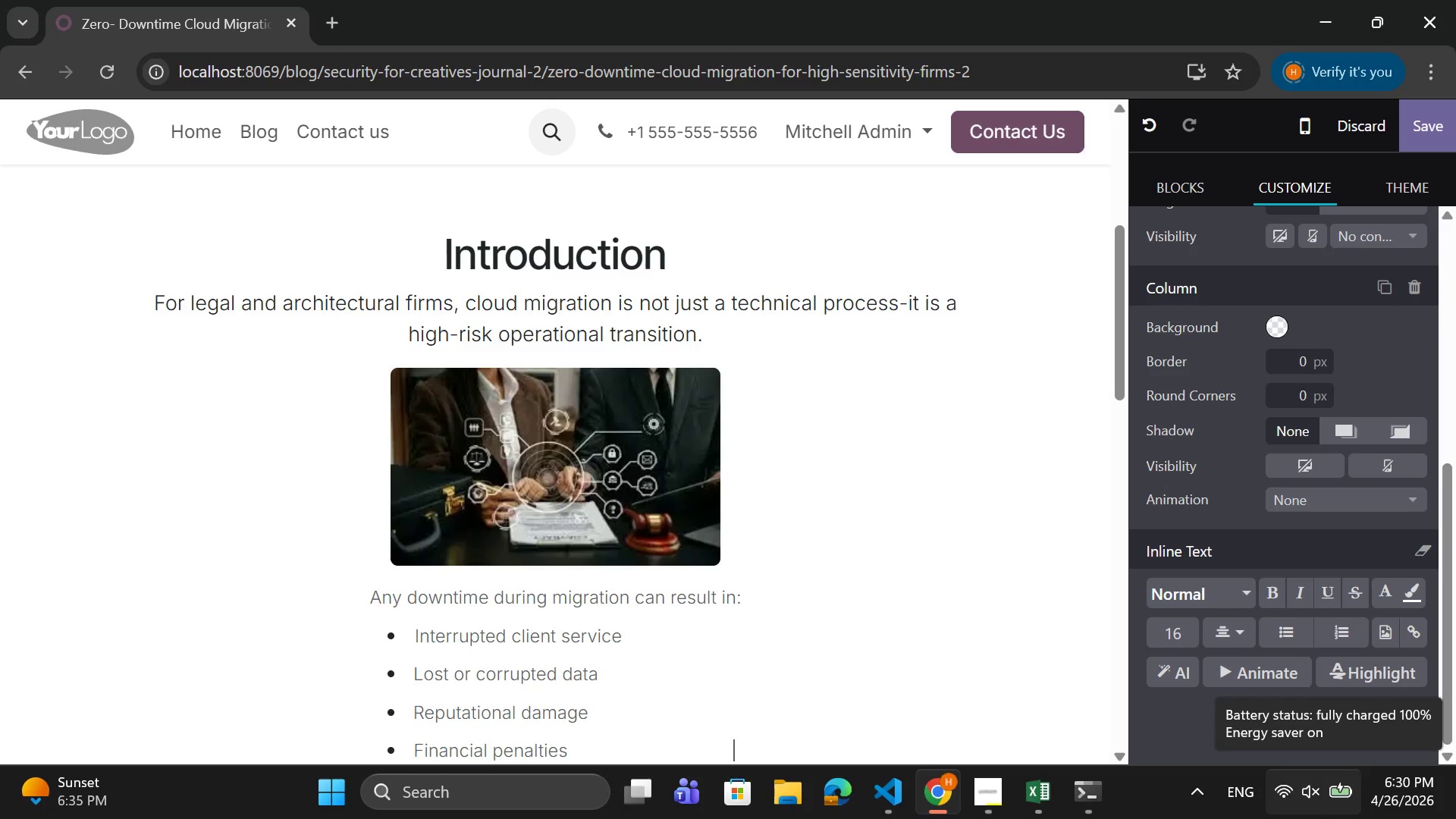 
key(Enter)
 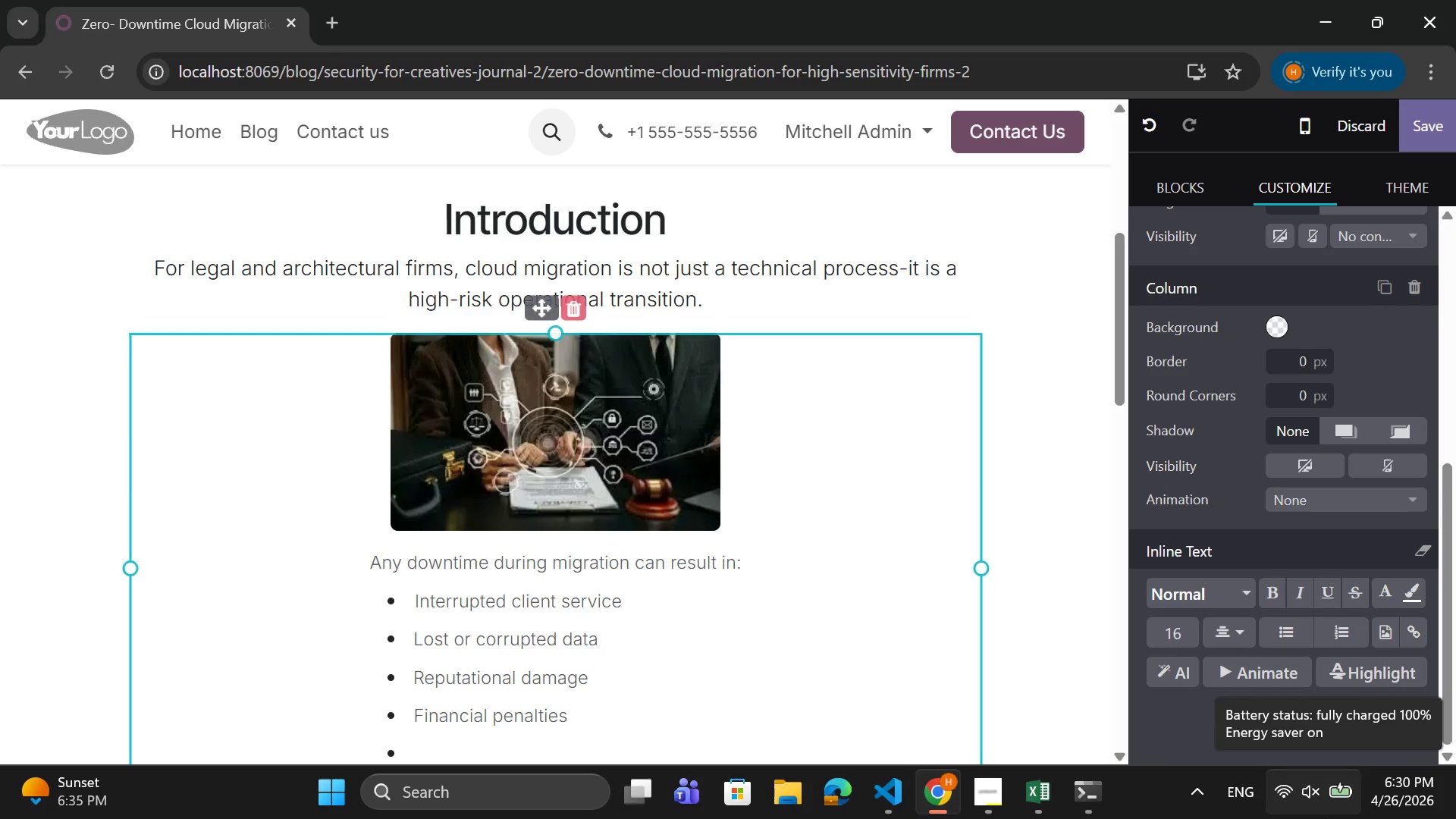 
key(Backspace)
 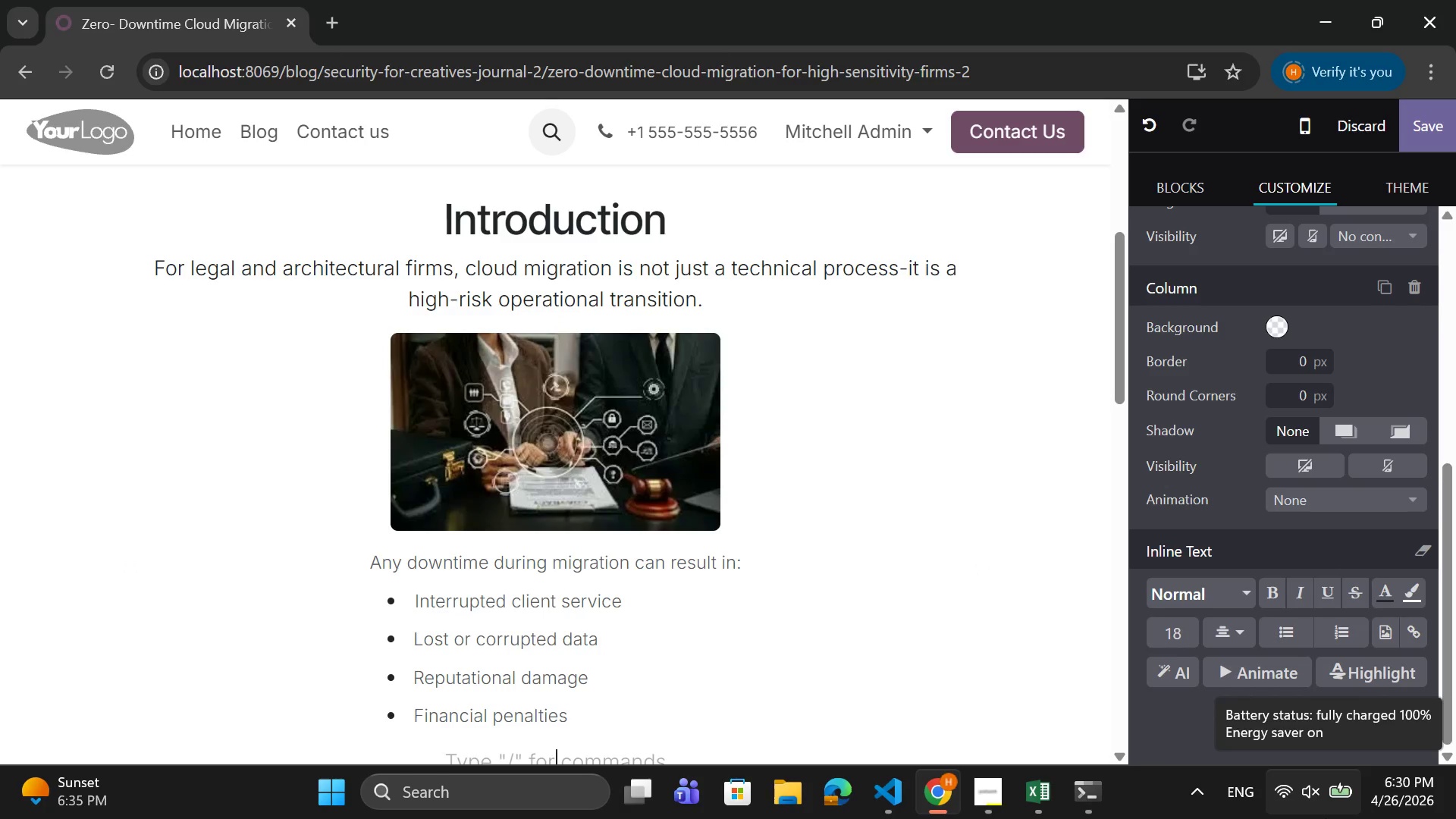 
key(Backspace)
 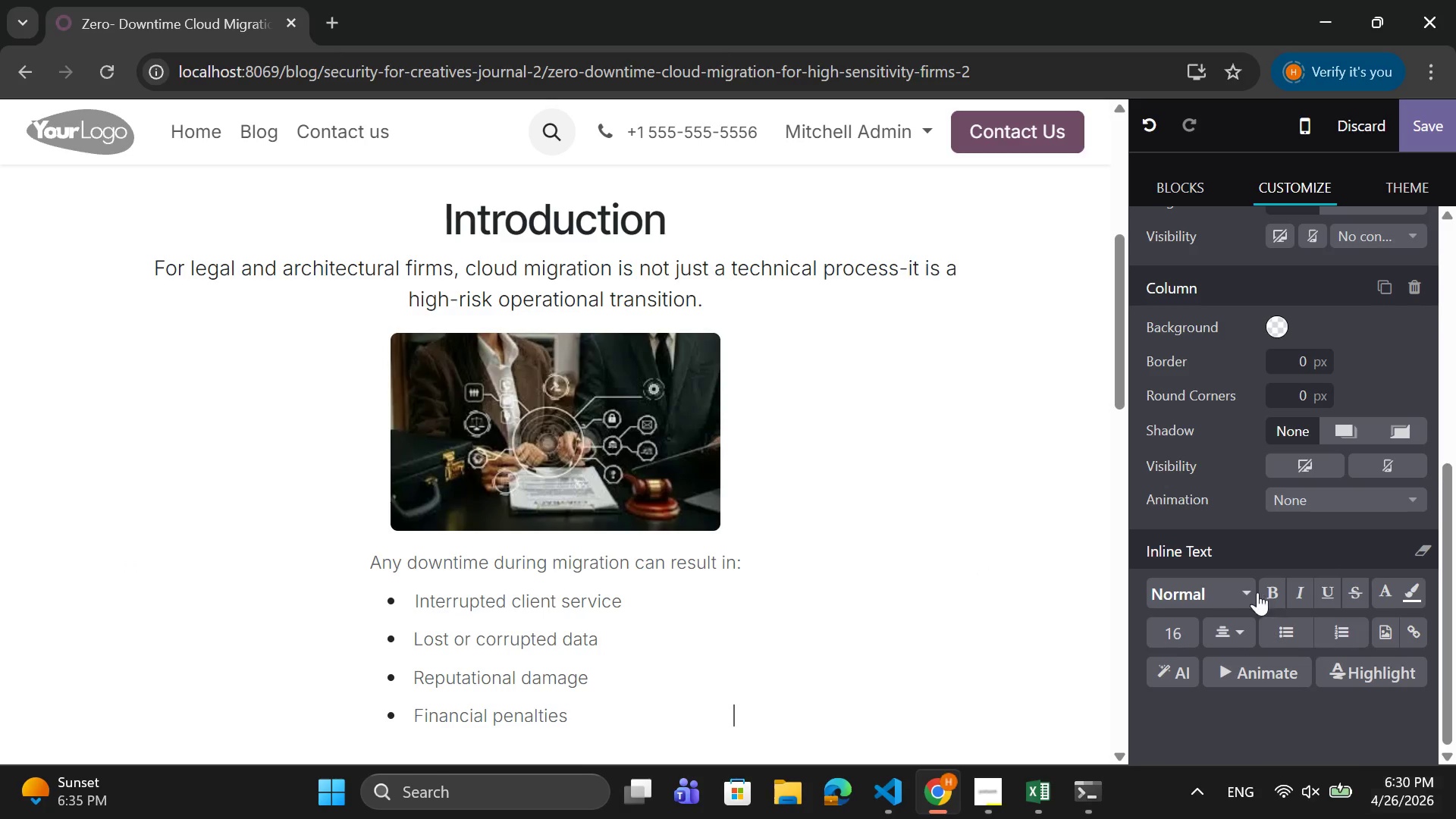 
scroll: coordinate [604, 367], scroll_direction: down, amount: 3.0
 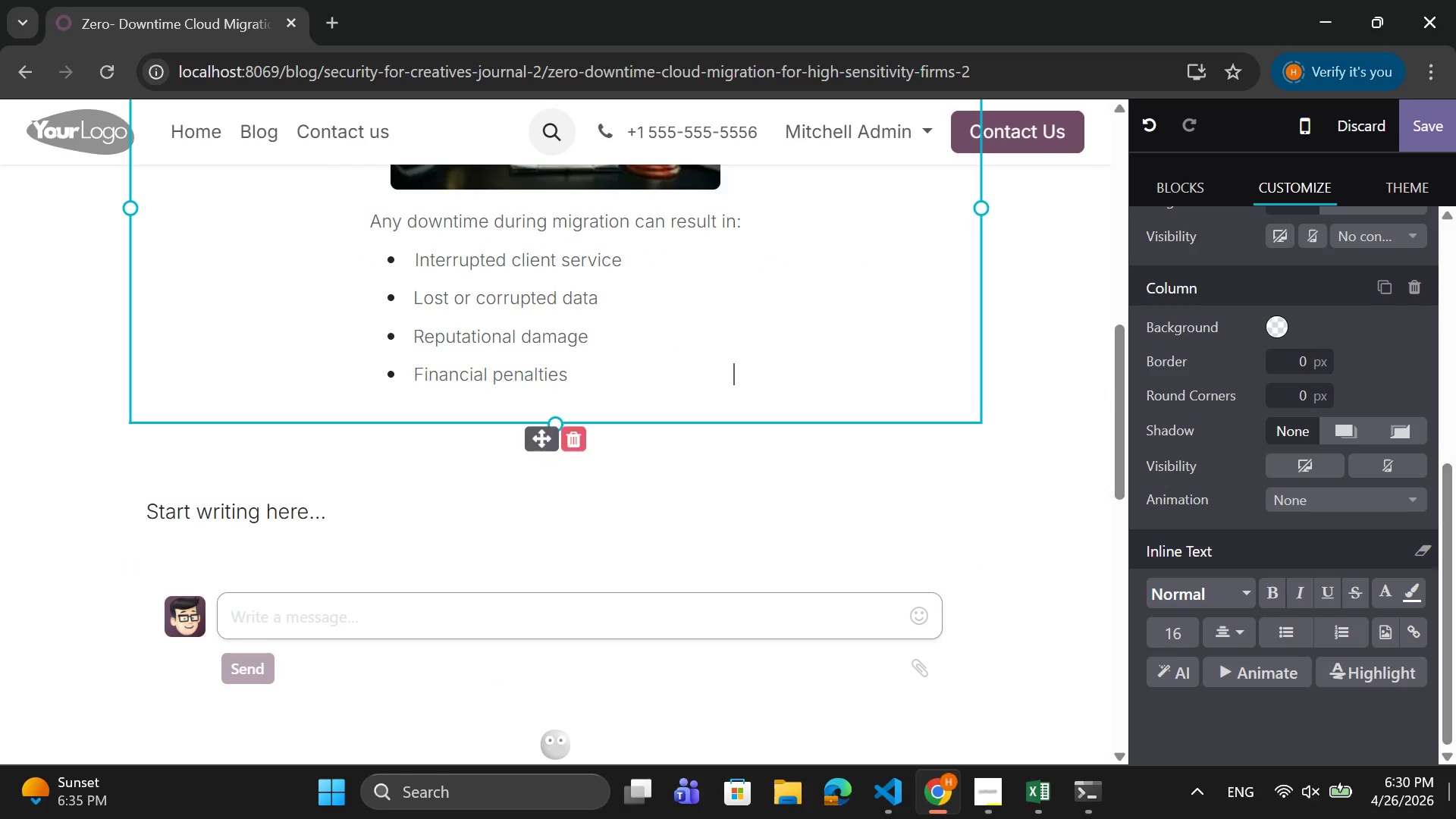 
wait(7.69)
 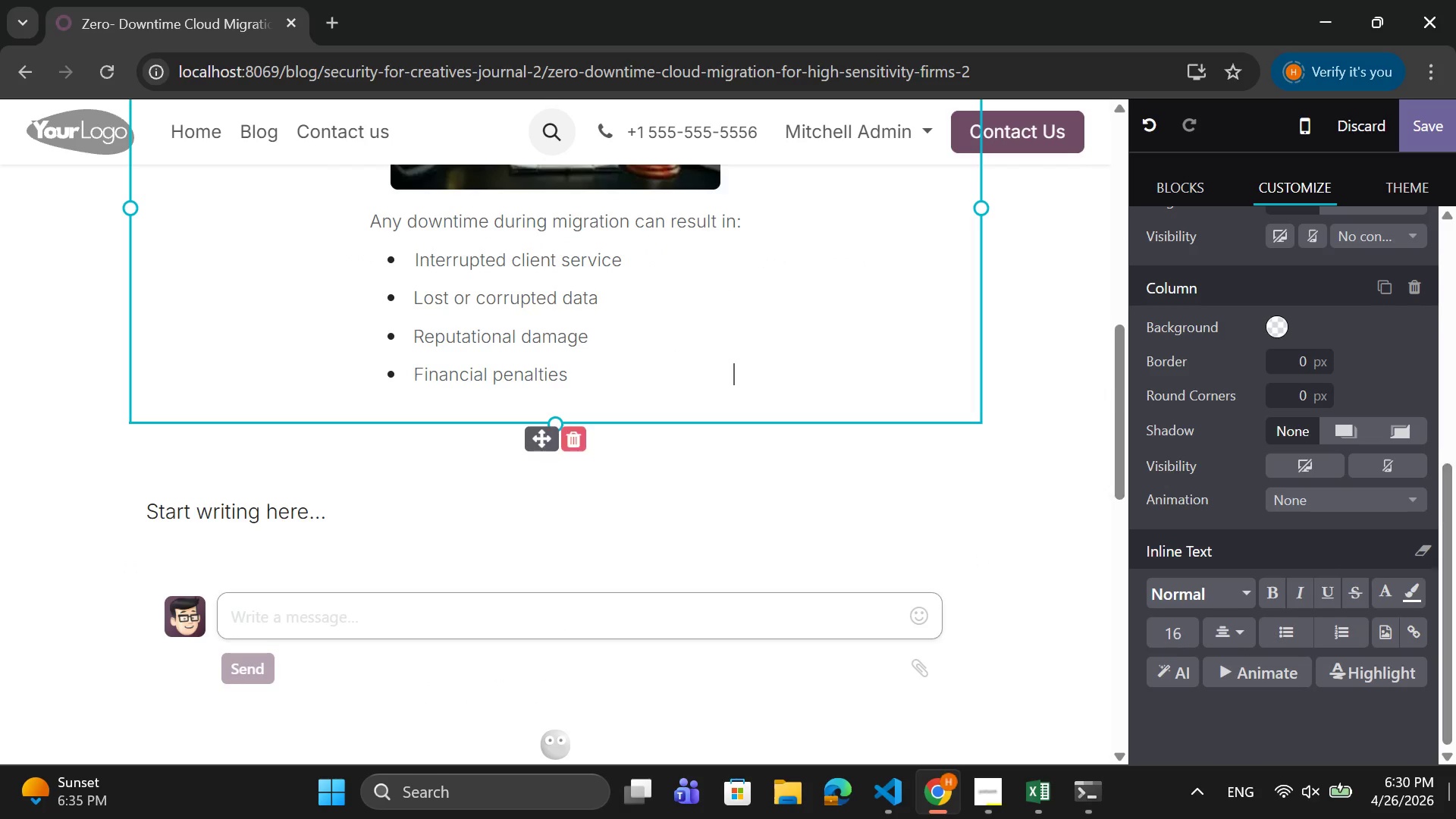 
left_click([1194, 187])
 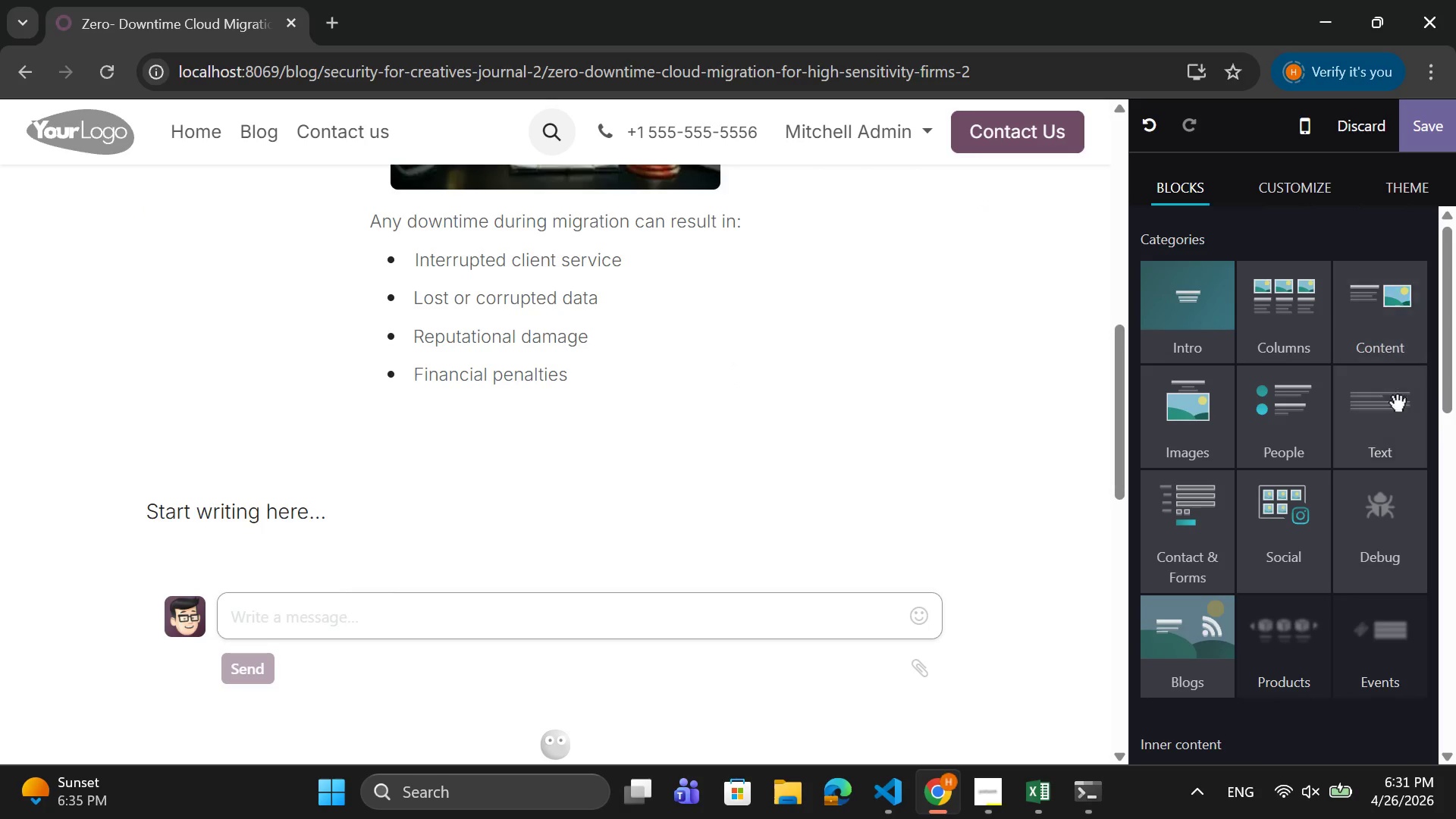 
left_click_drag(start_coordinate=[1394, 407], to_coordinate=[771, 460])
 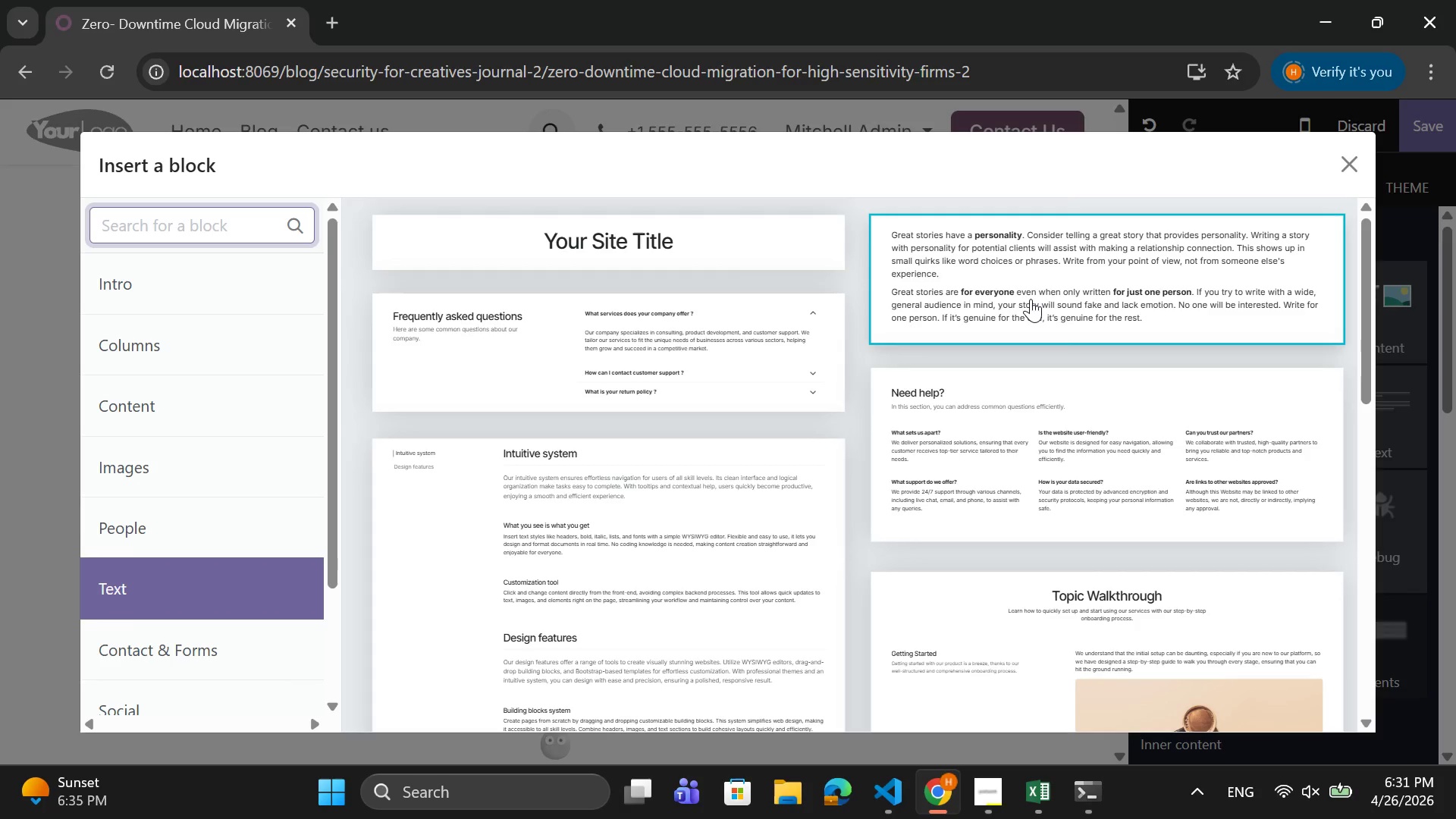 
left_click([1031, 299])
 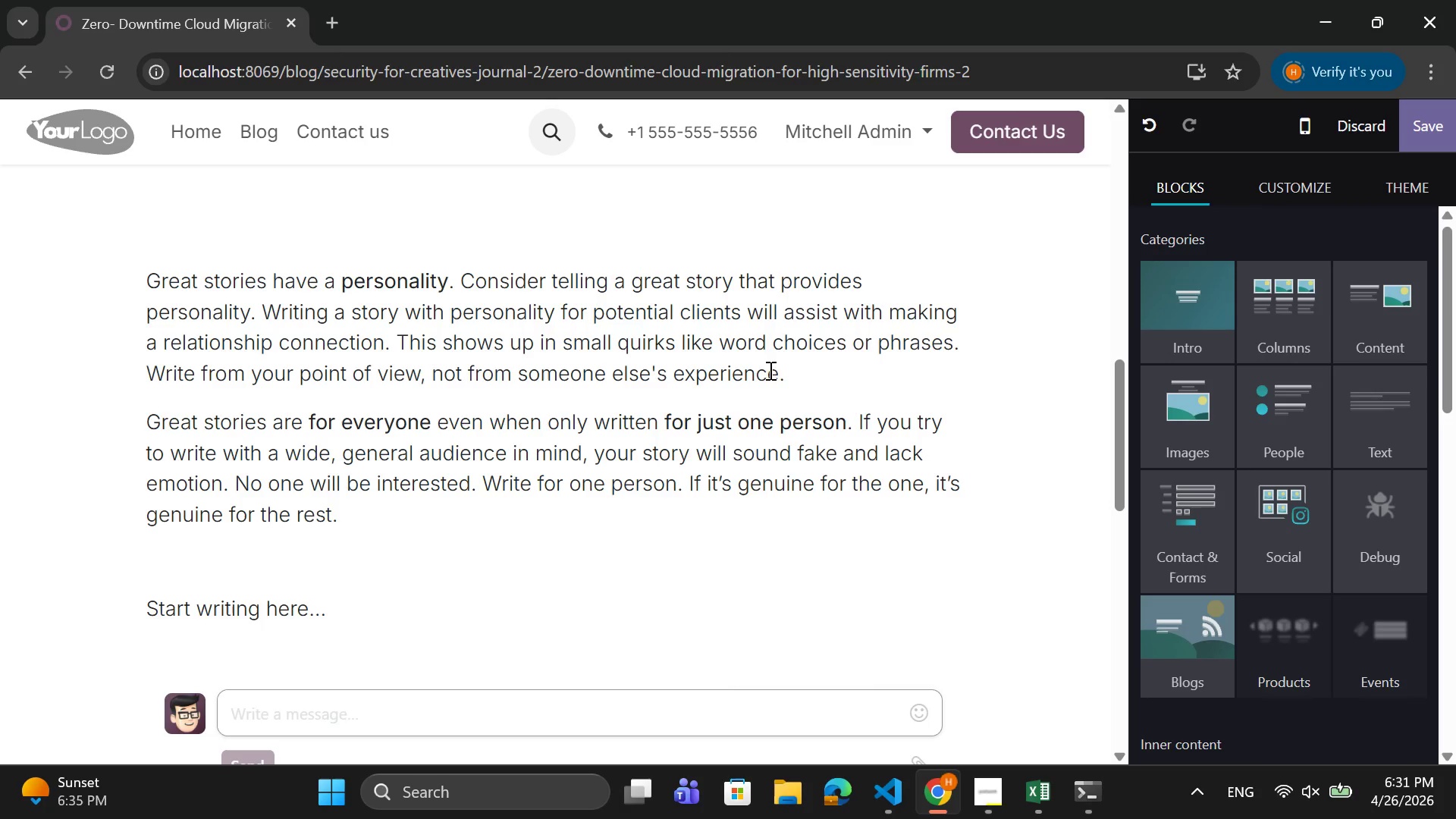 
left_click_drag(start_coordinate=[789, 365], to_coordinate=[149, 257])
 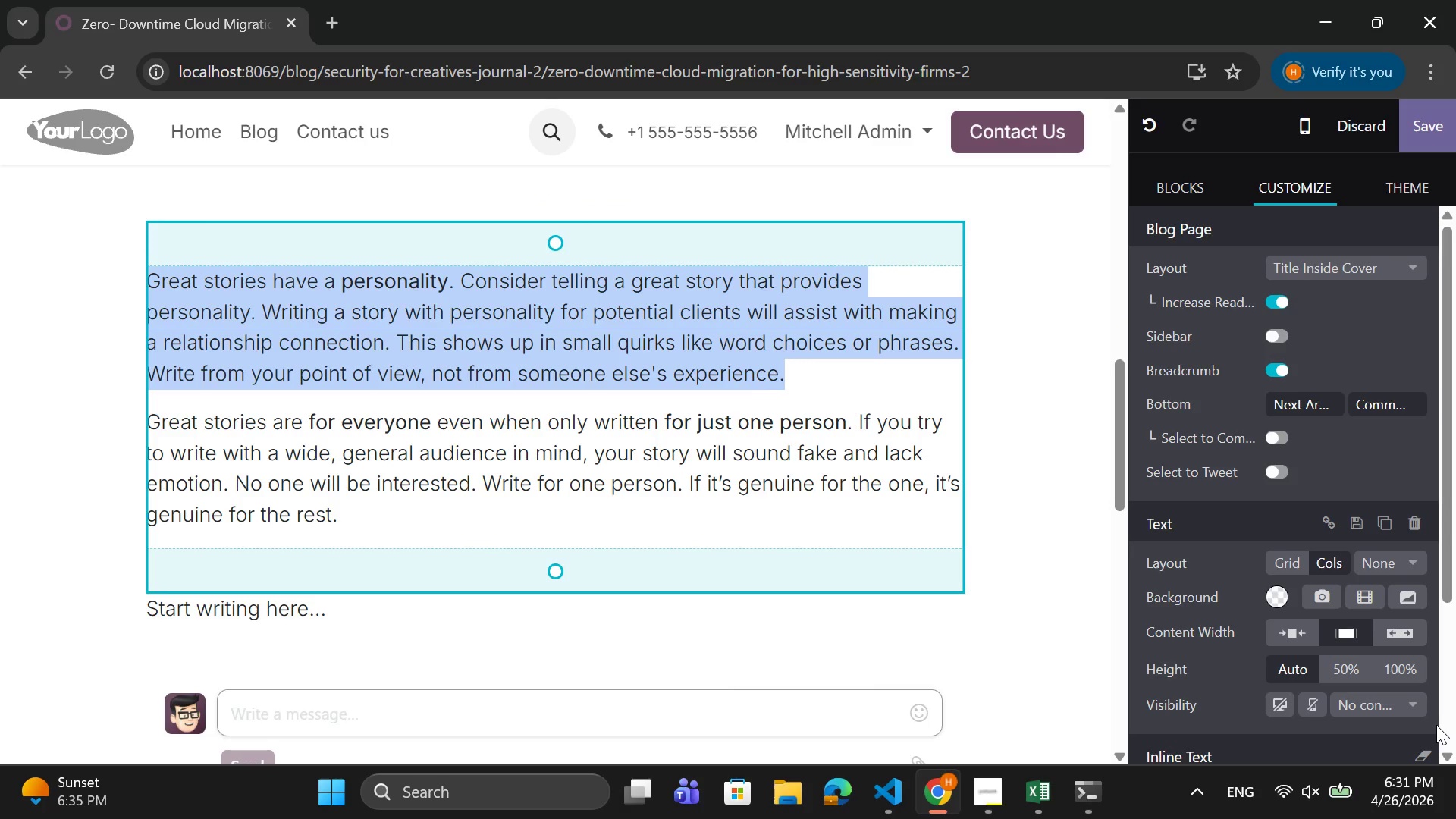 
key(CapsLock)
 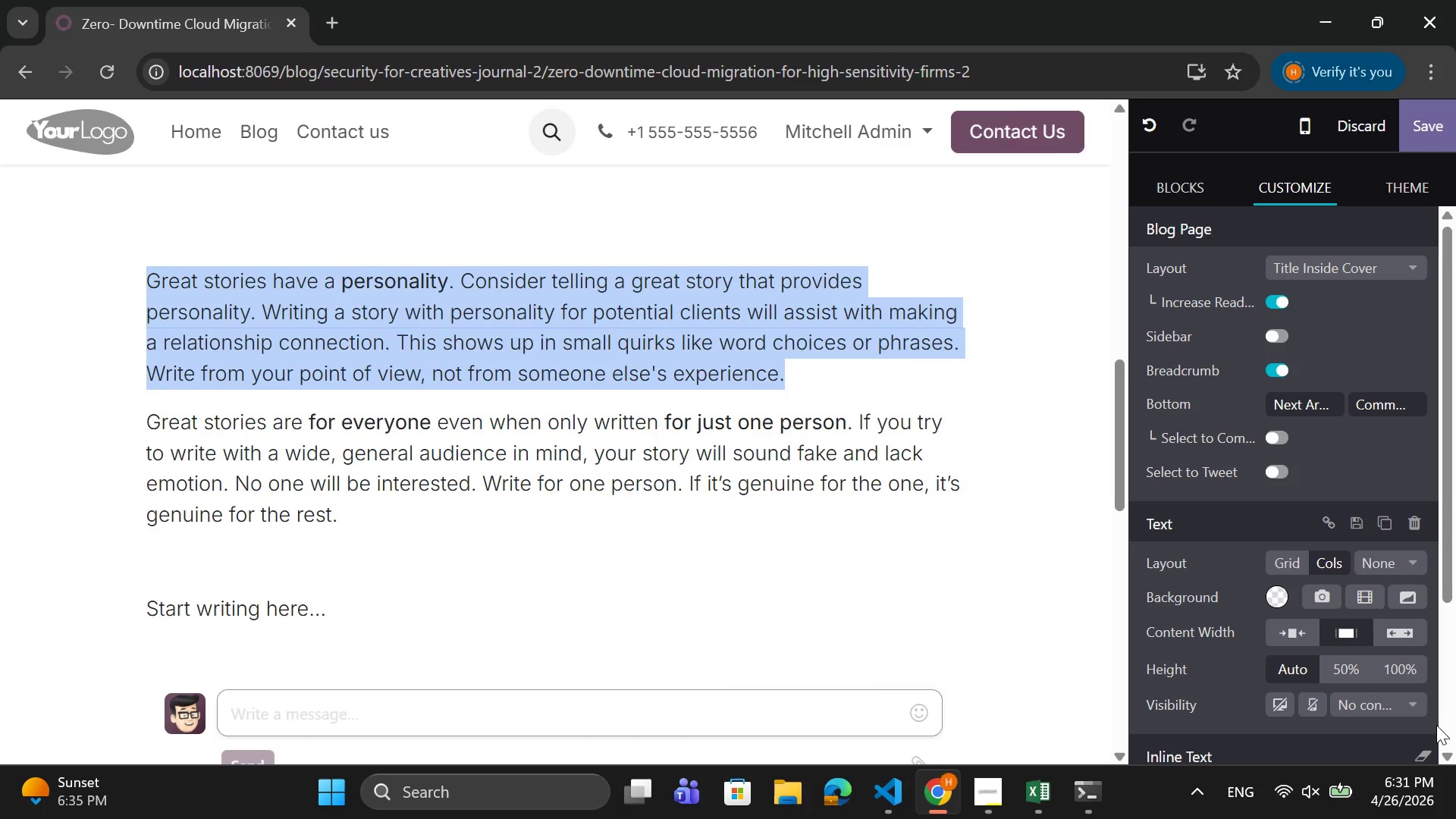 
key(T)
 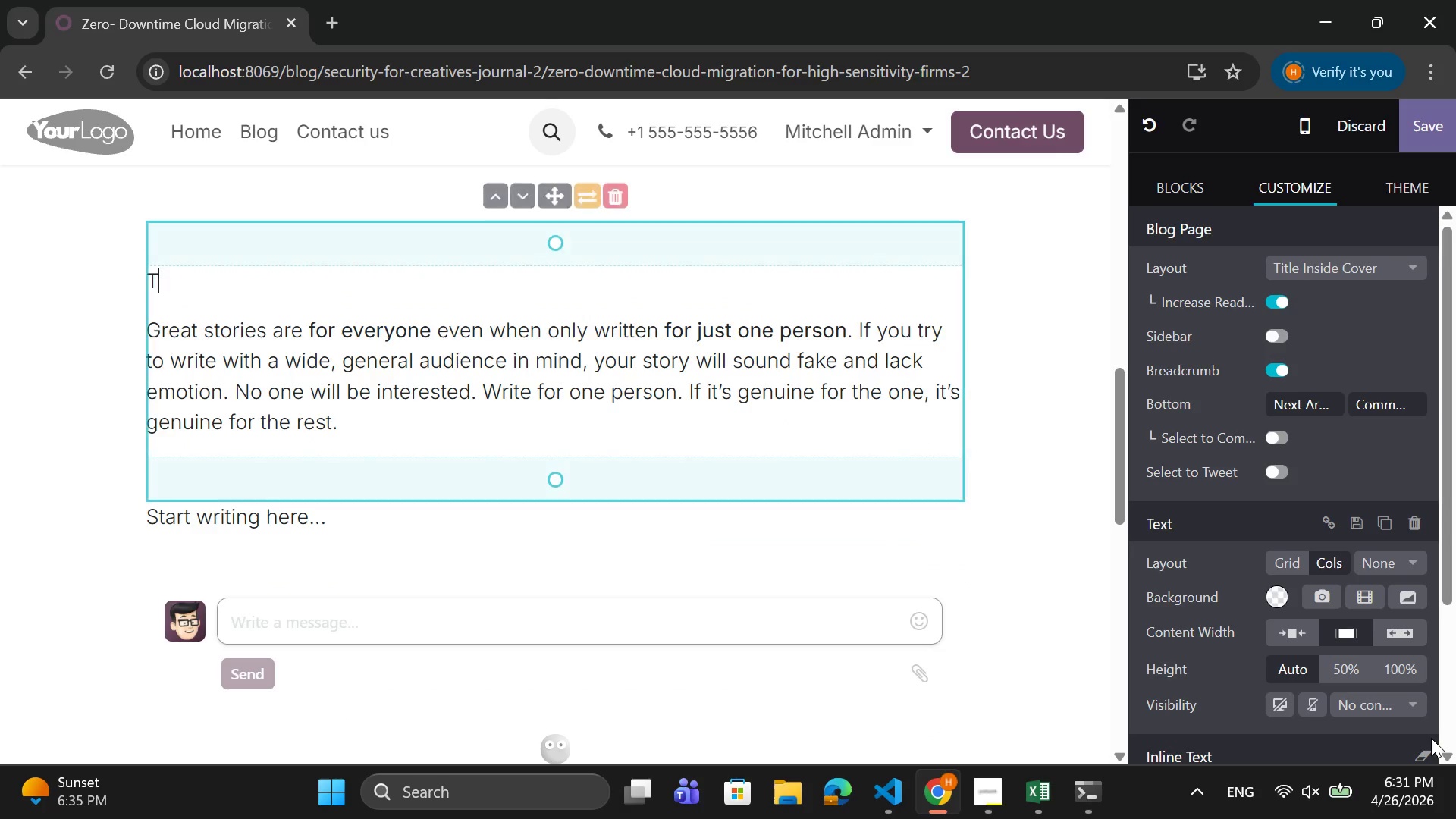 
type(his )
 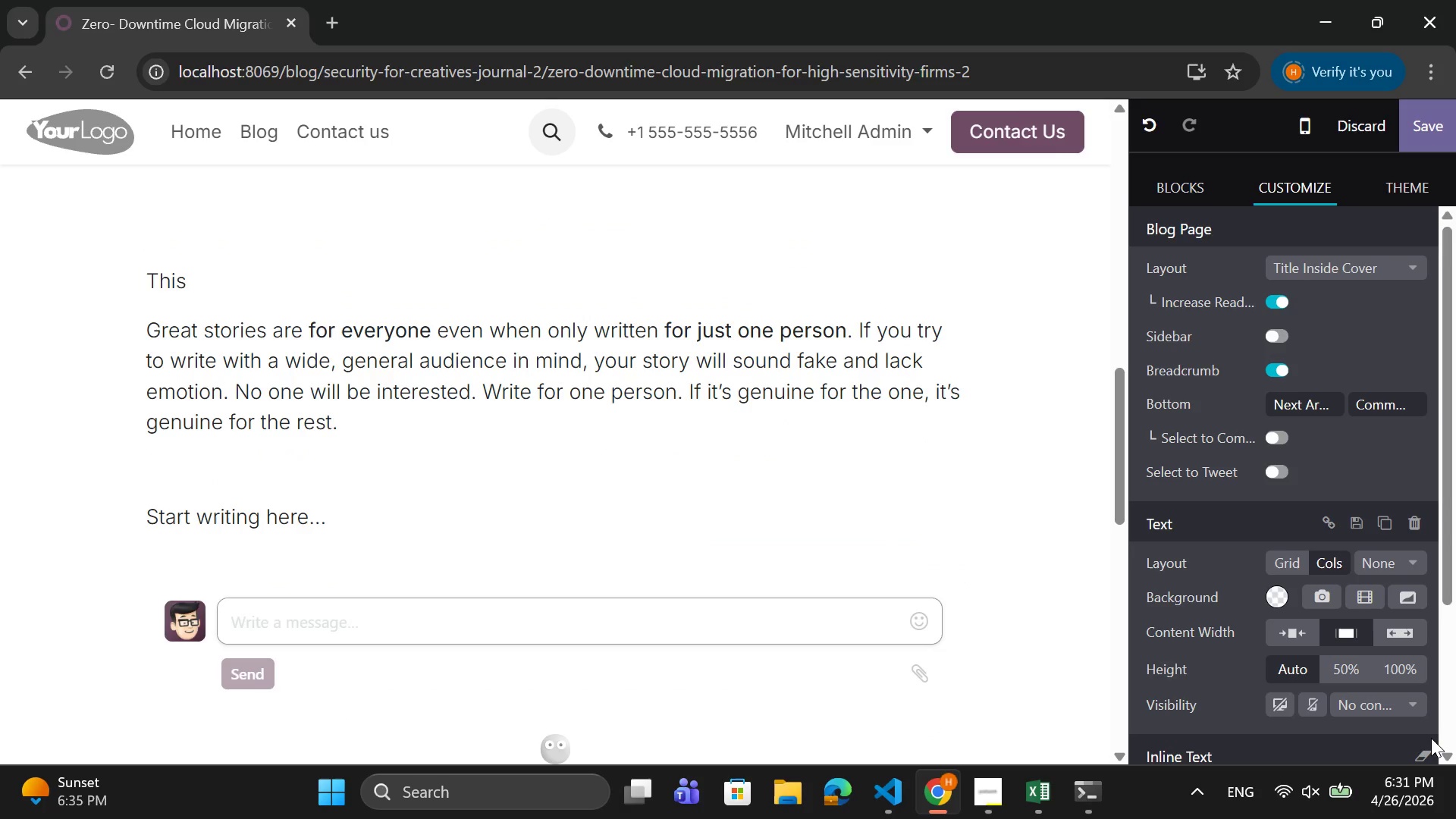 
type(is why zero-)
 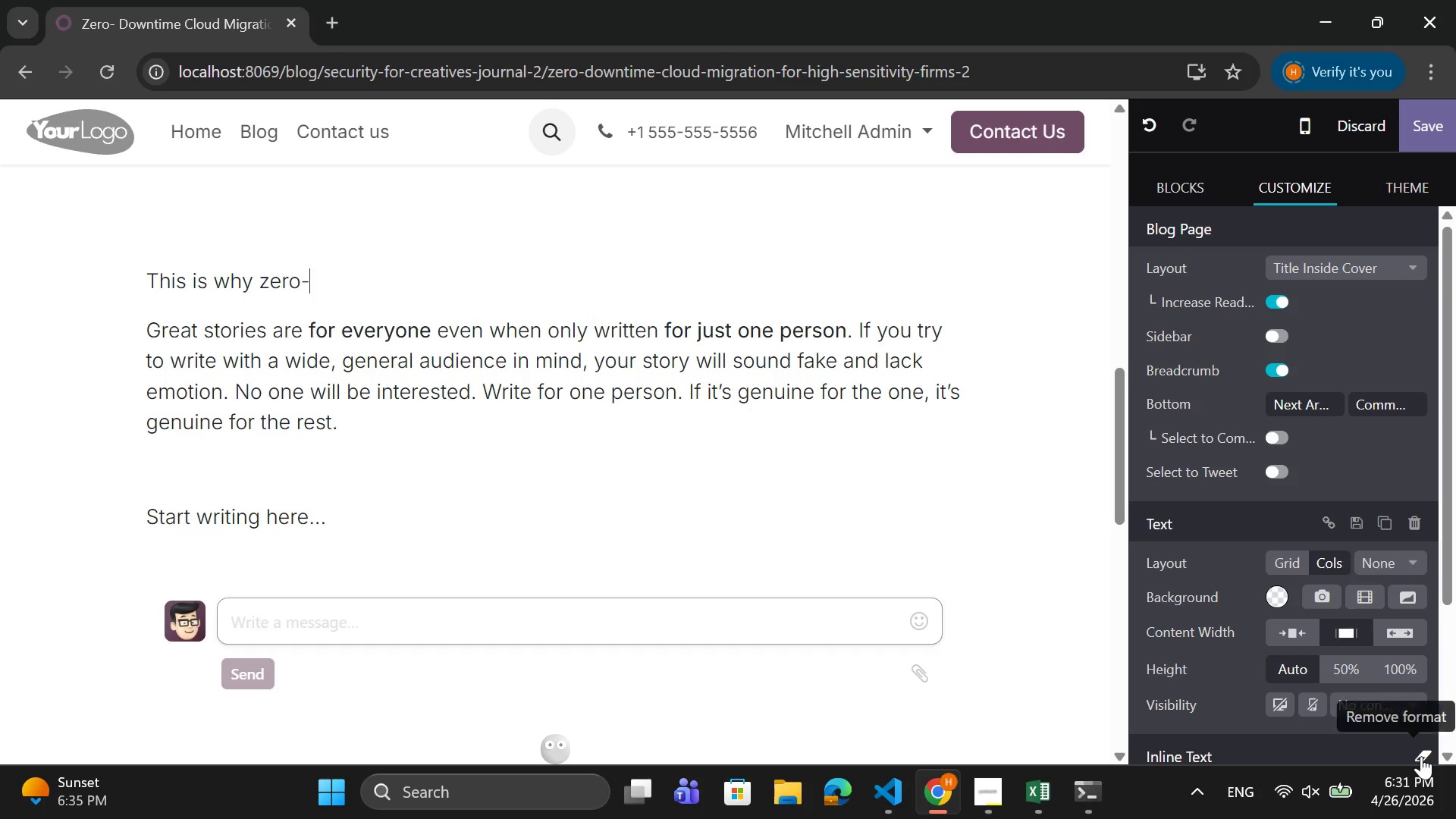 
type(downl)
key(Backspace)
type(ti)
 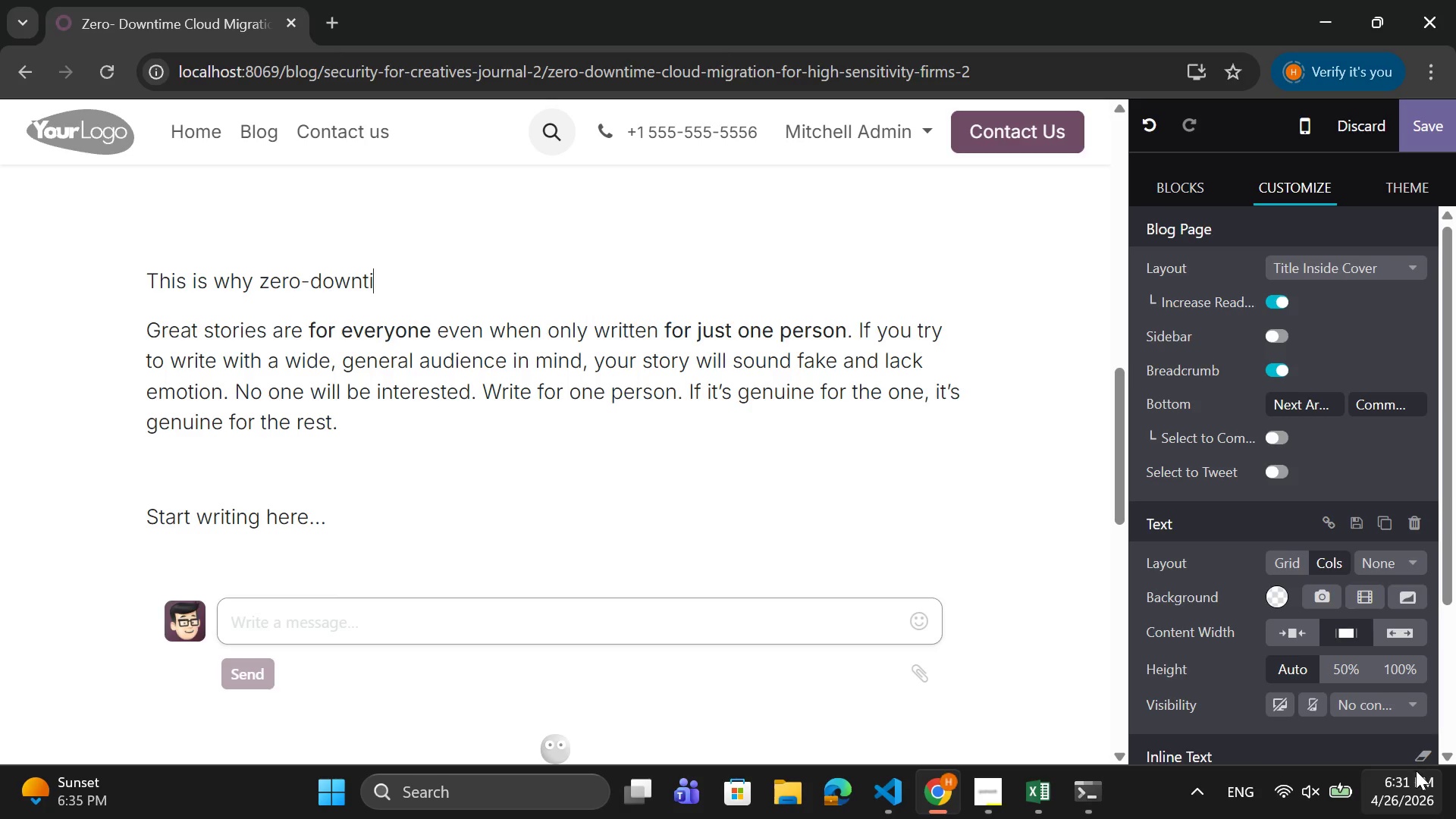 
type(me migration strat)
 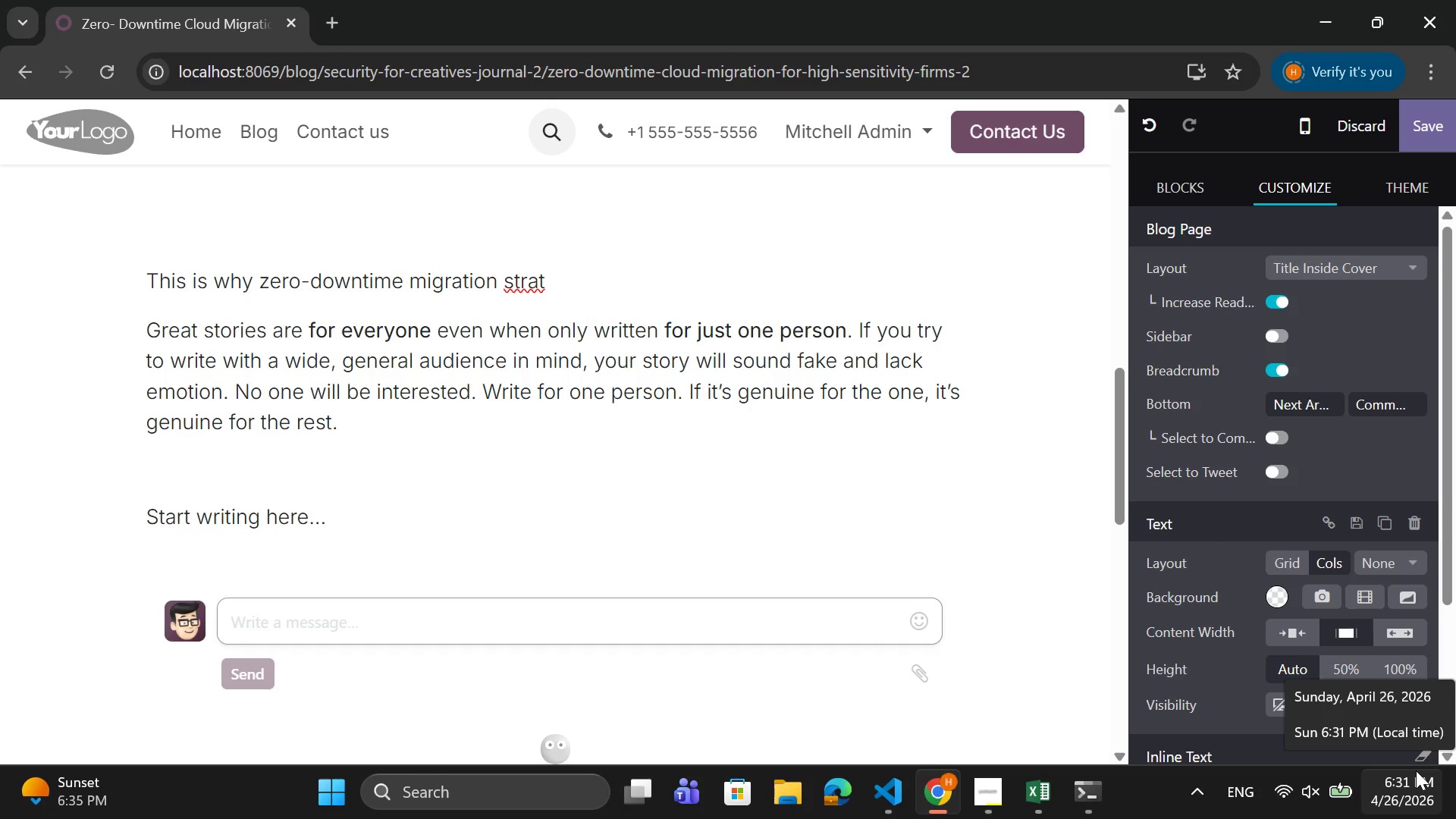 
type(gies)
 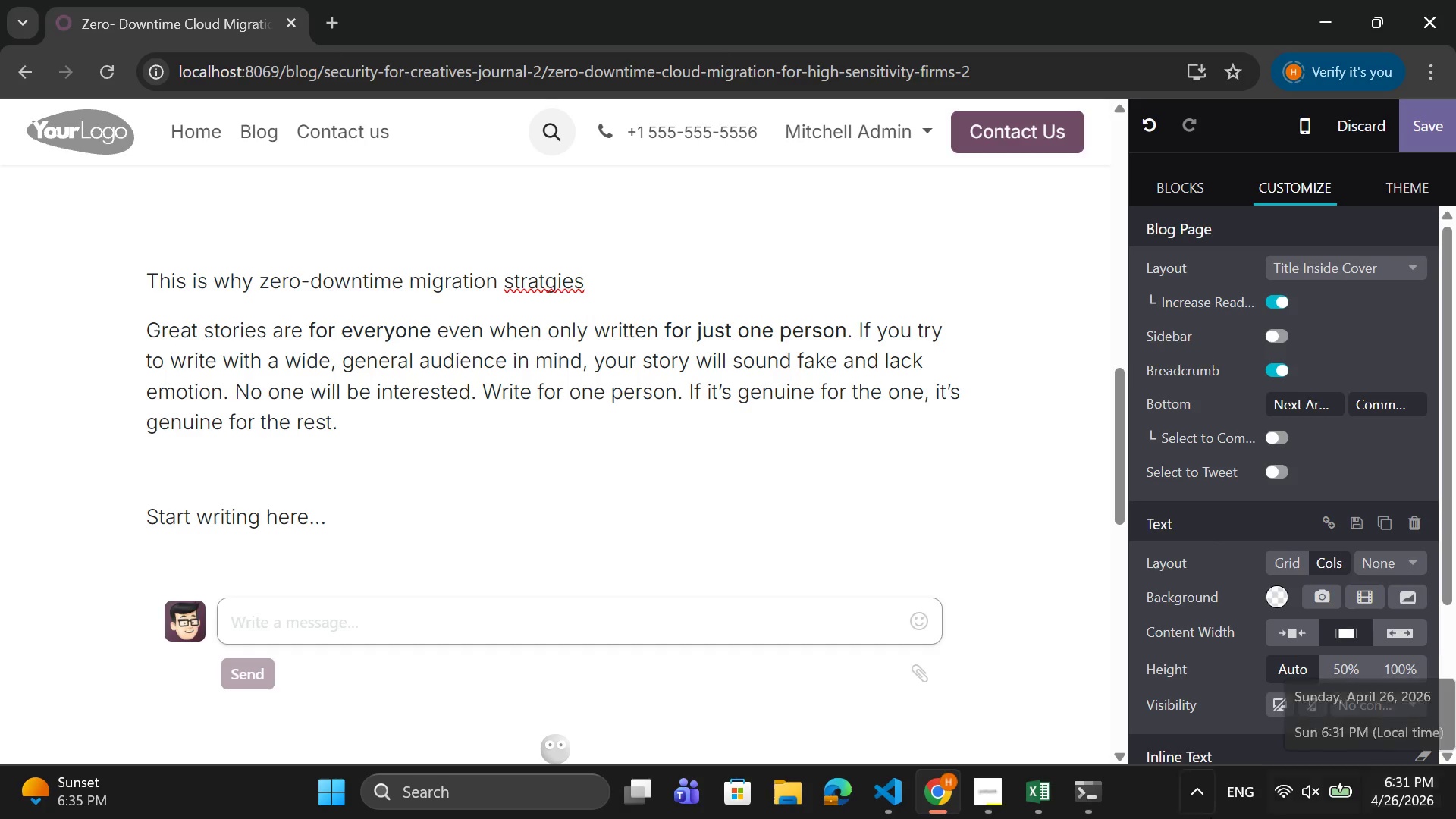 
wait(6.59)
 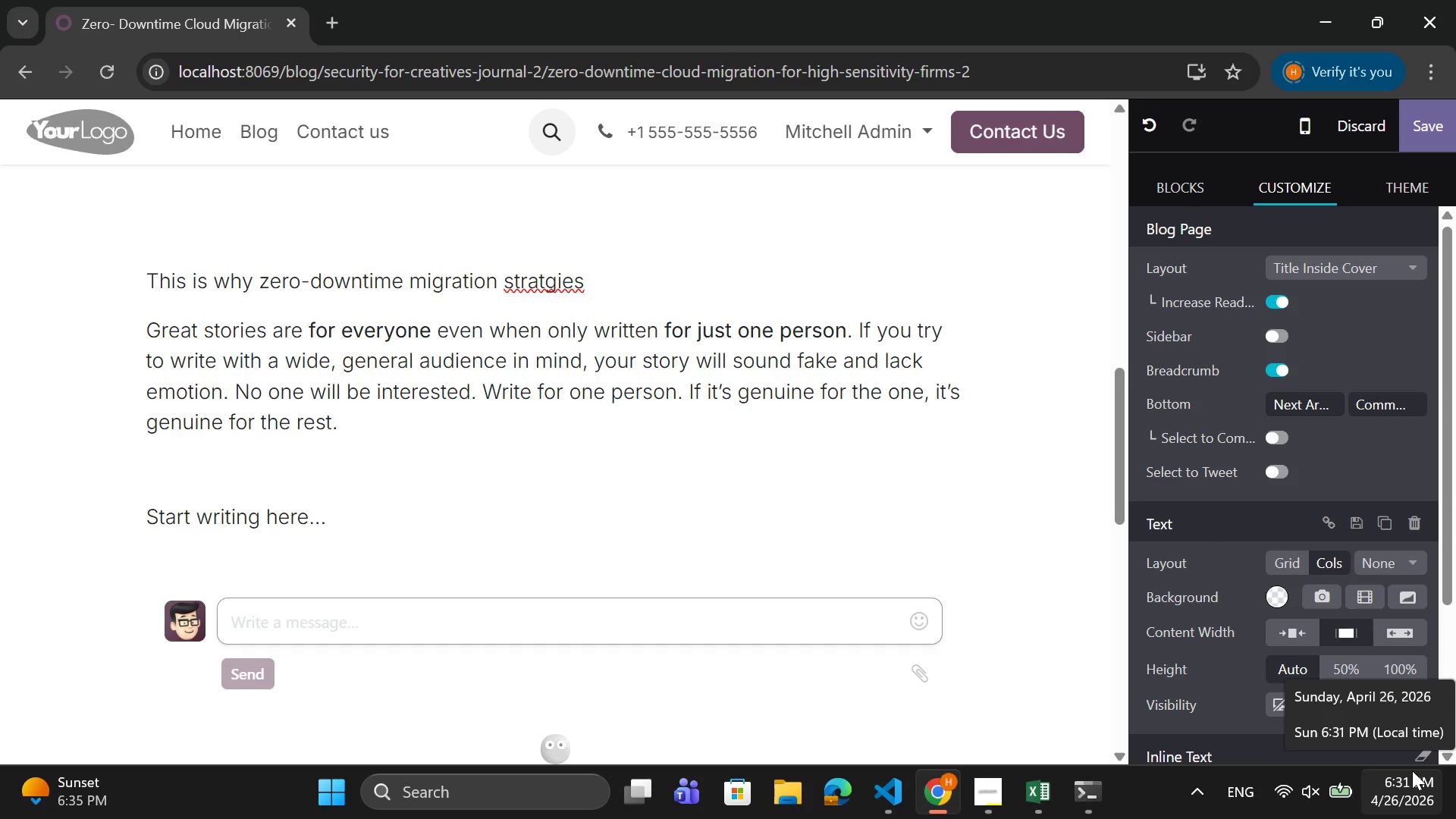 
right_click([565, 290])
 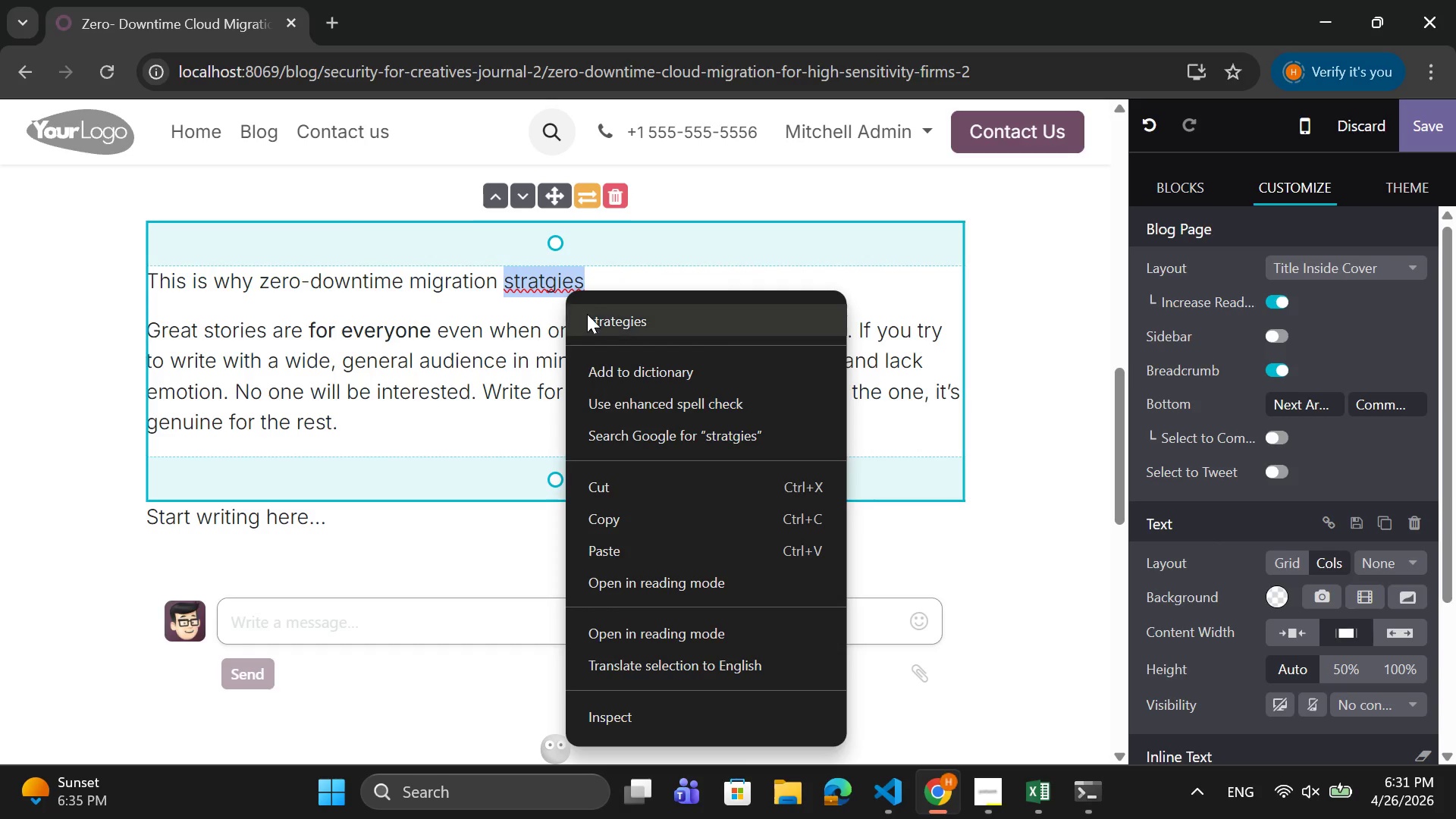 
left_click([591, 317])
 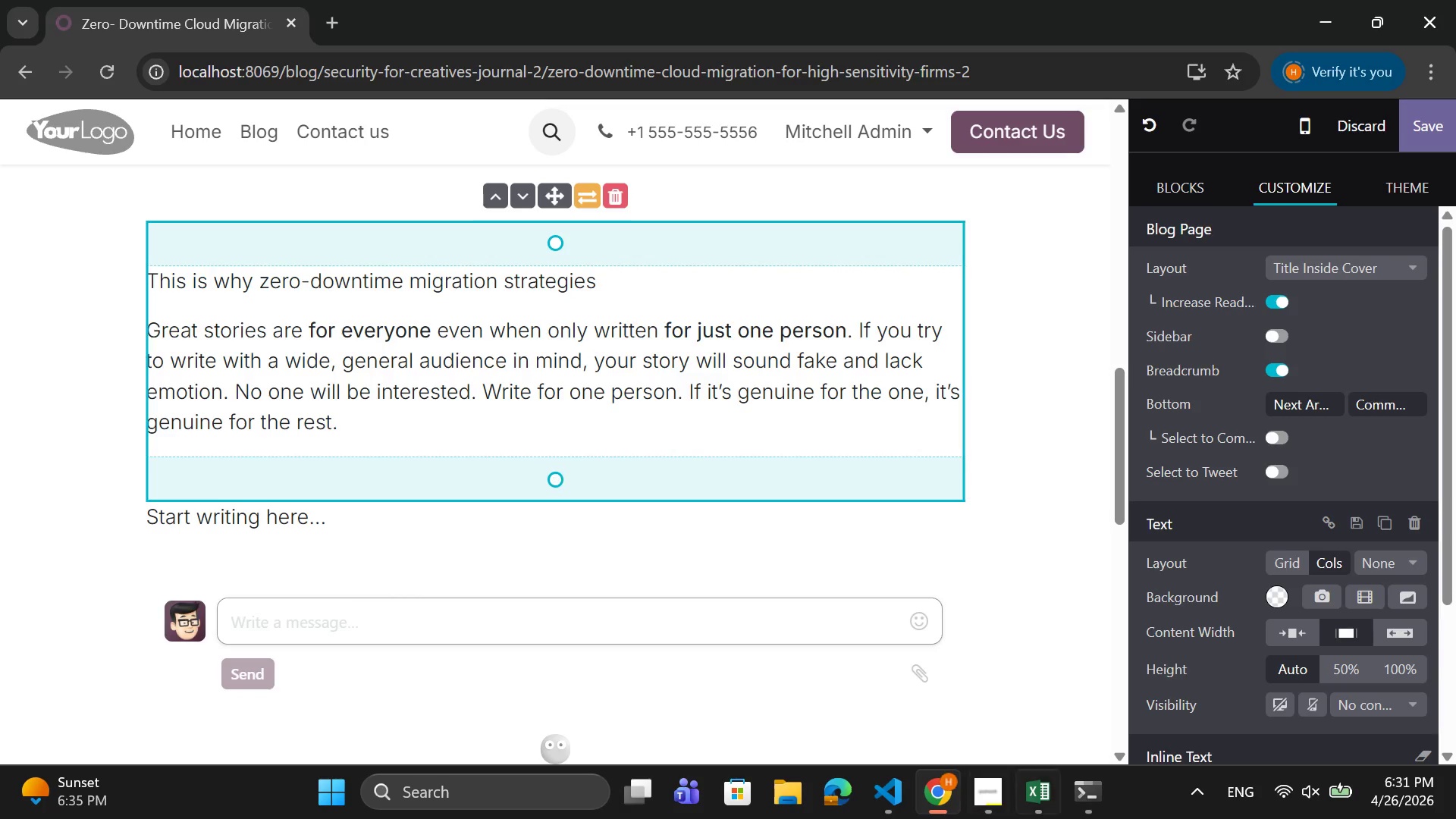 
key(Space)
 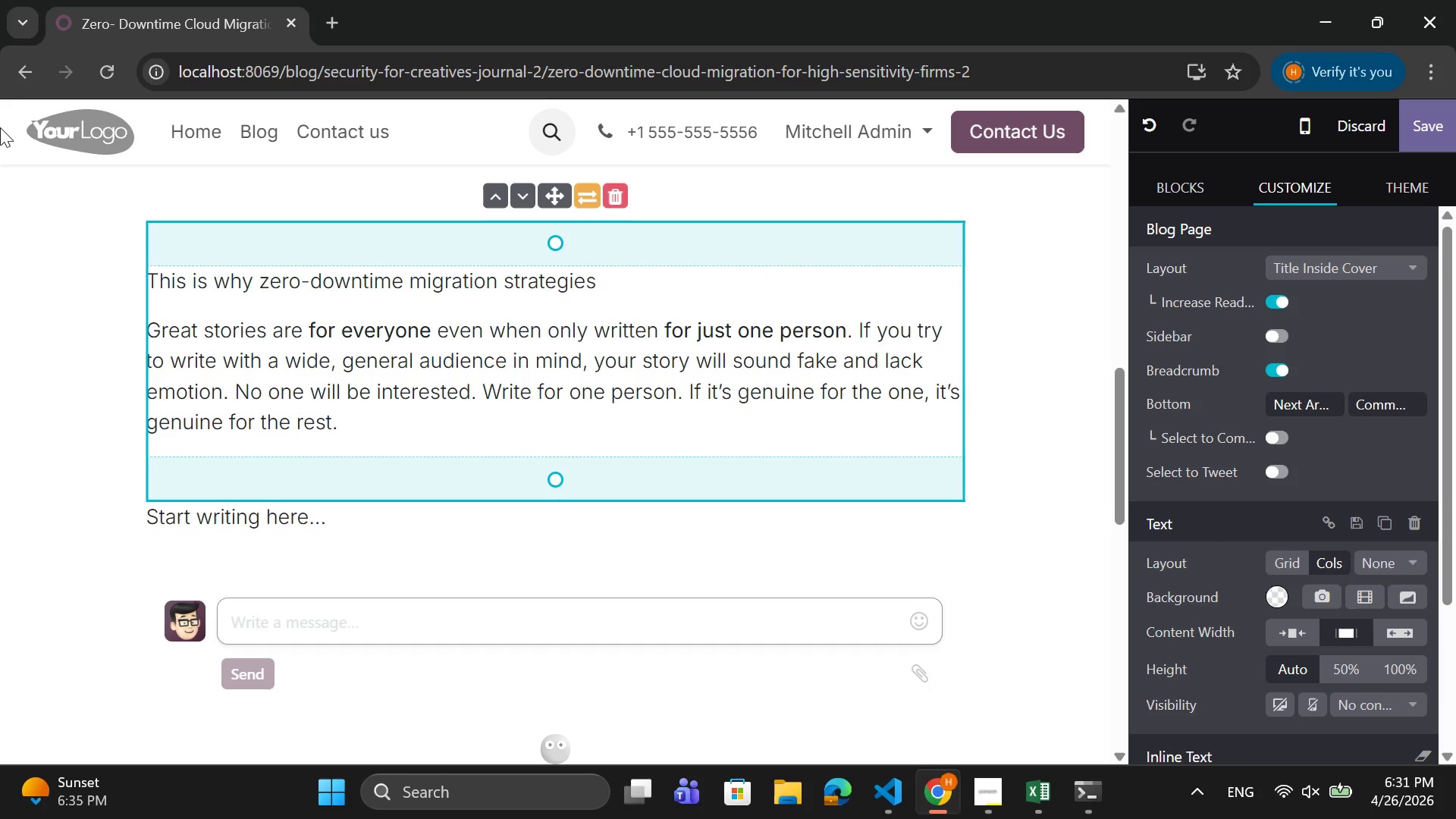 
wait(8.76)
 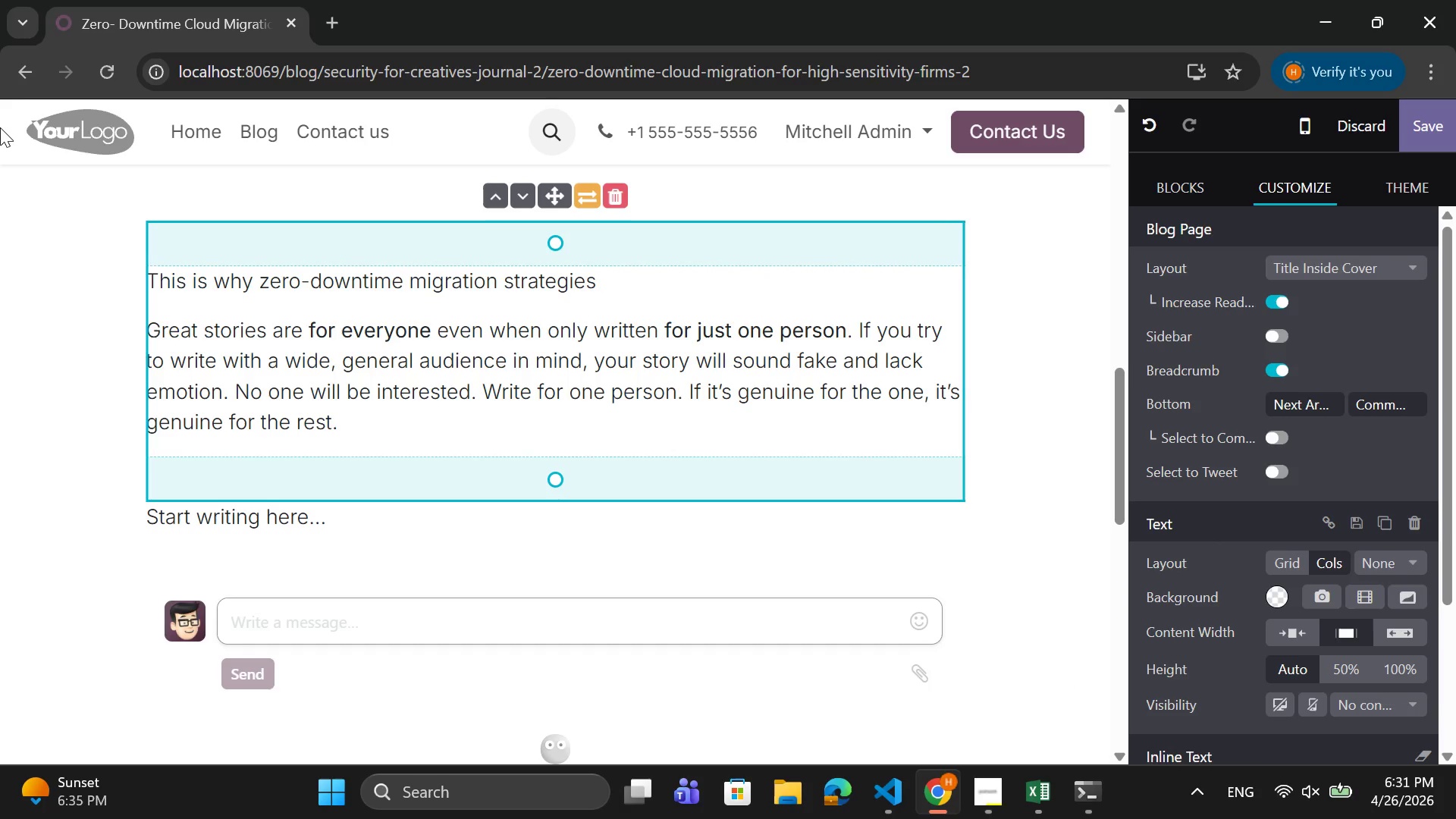 
type(are essential for g)
key(Backspace)
 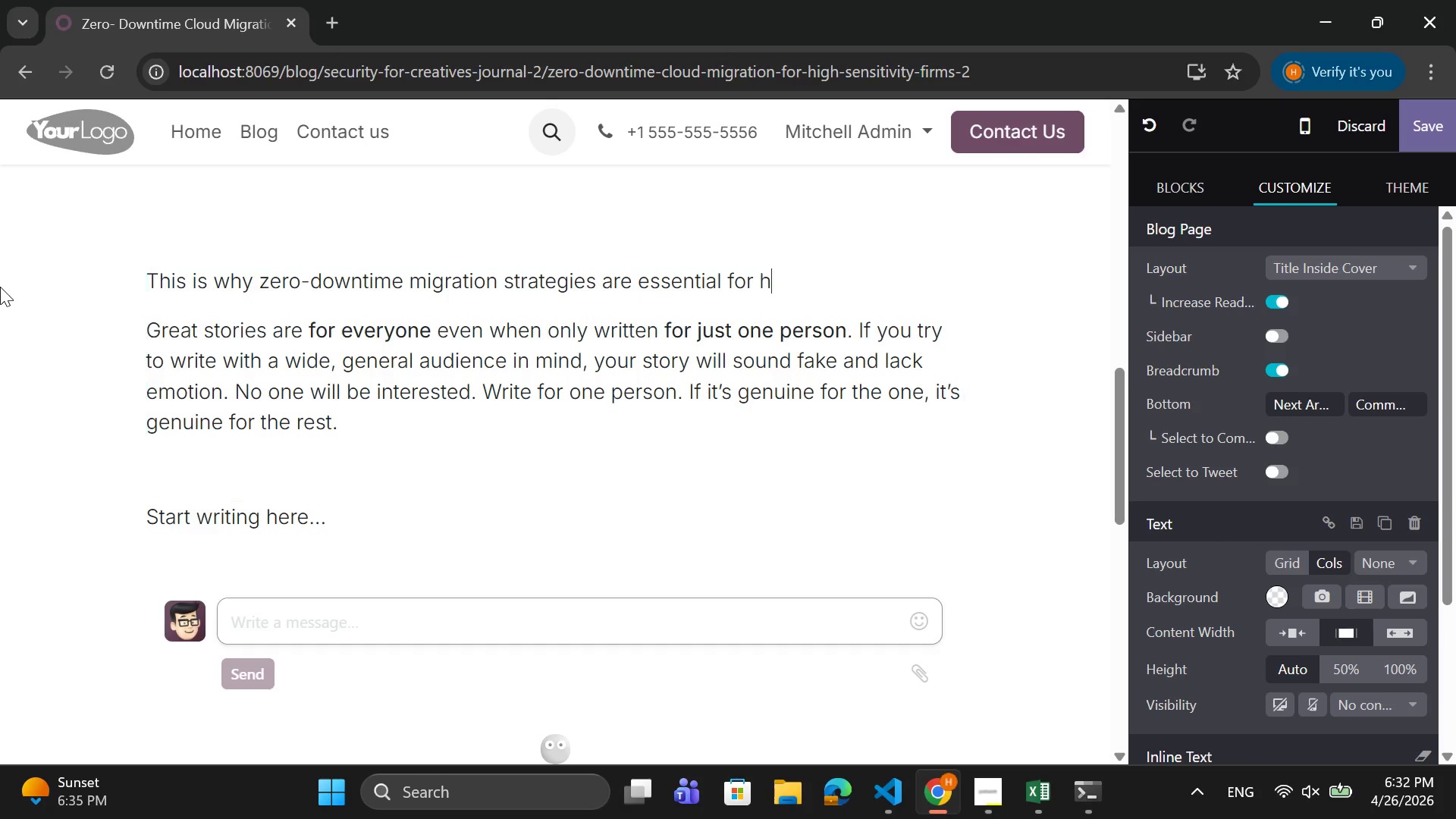 
type(high s)
key(Backspace)
type(-)
key(Backspace)
key(Backspace)
type(-sensitivity)
 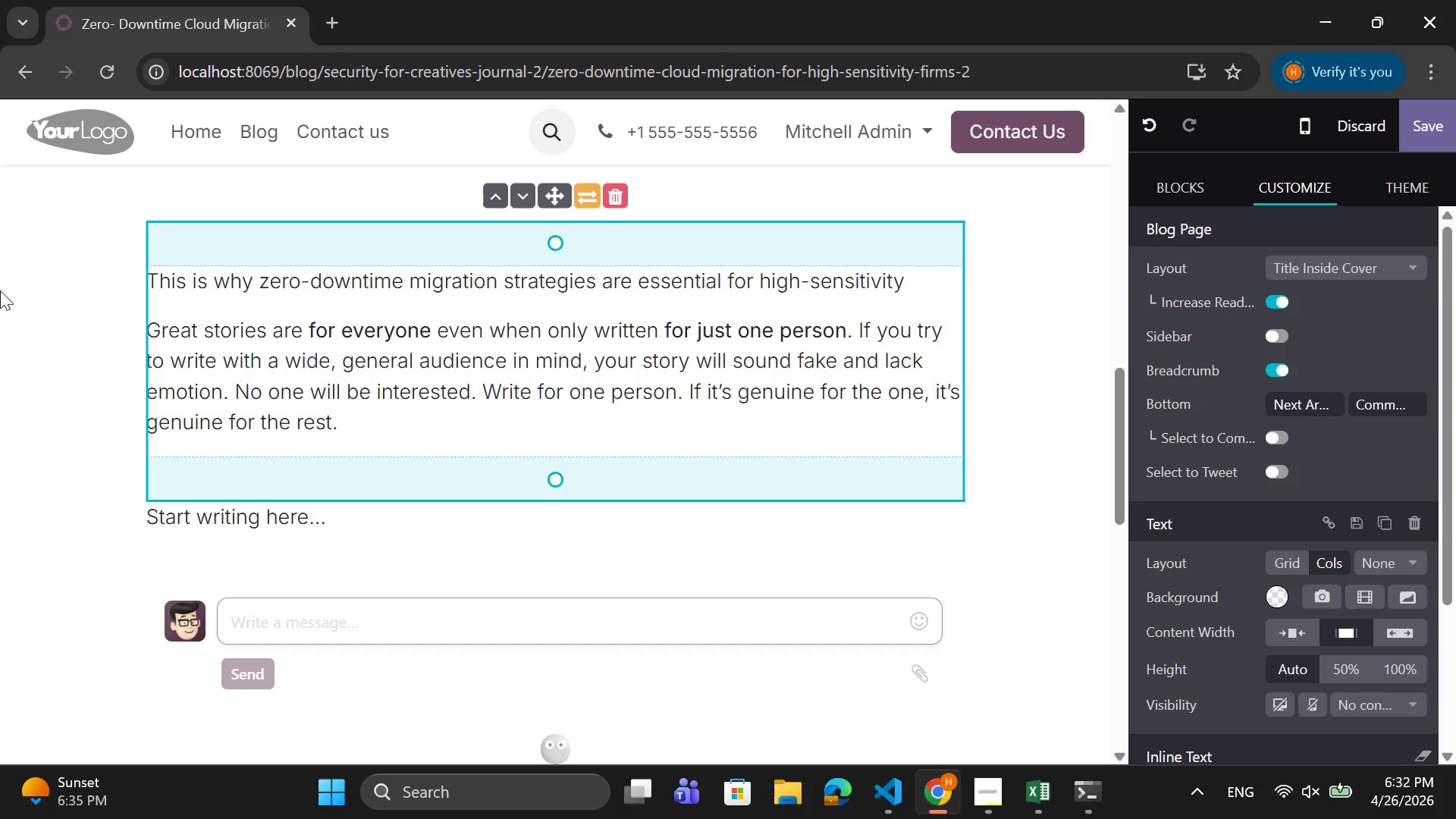 
wait(23.94)
 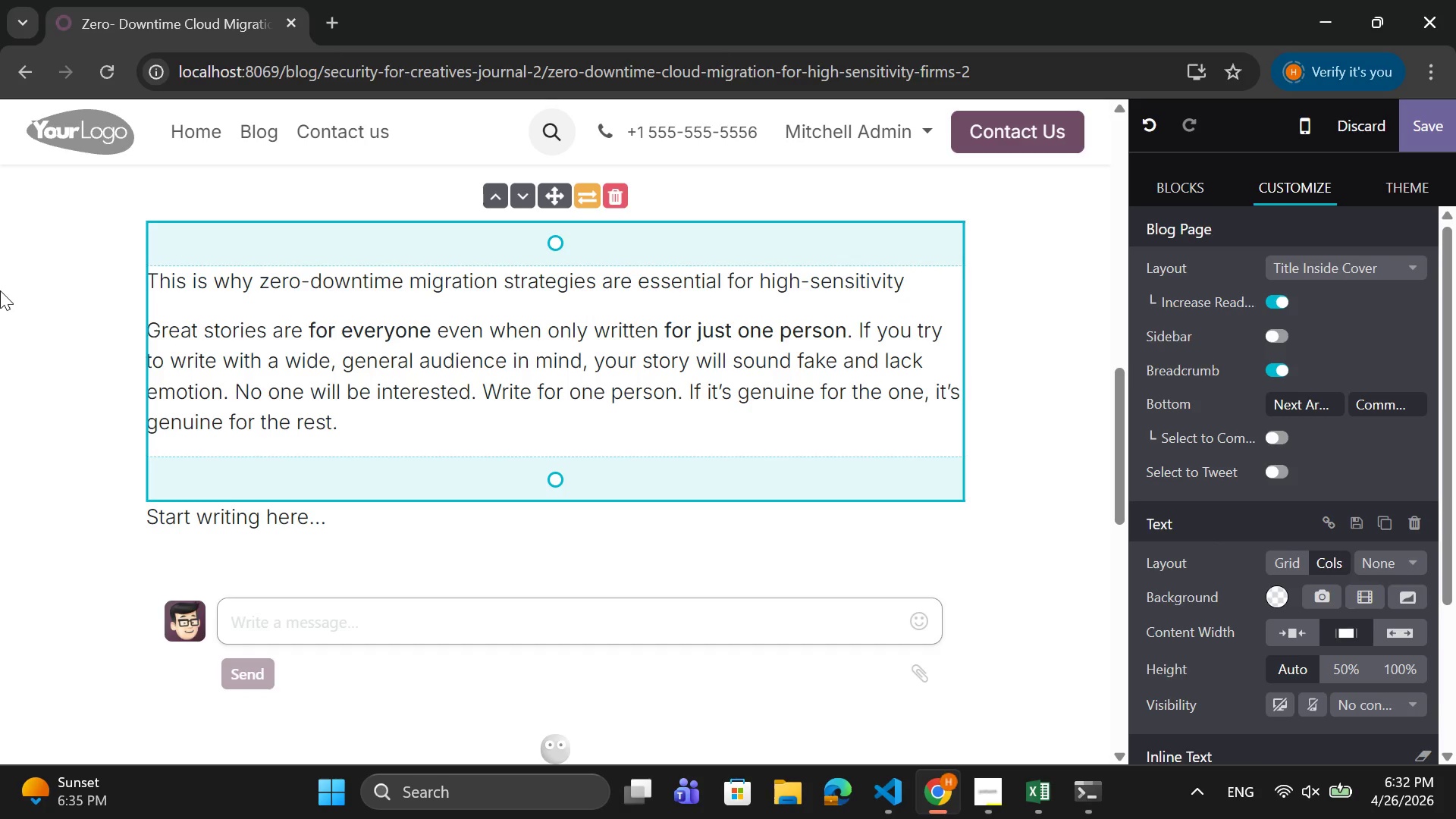 
type( organ)
 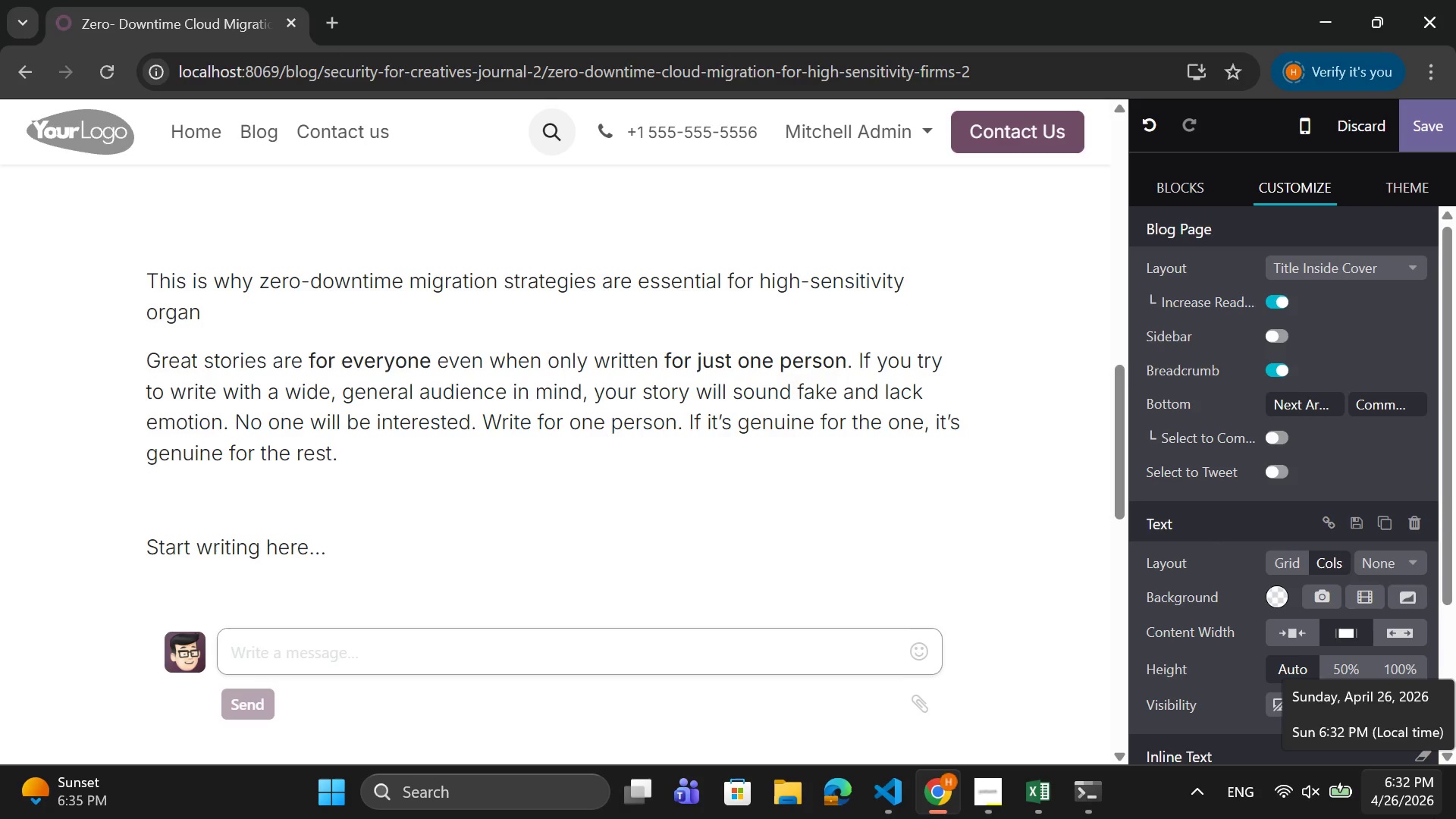 
wait(14.16)
 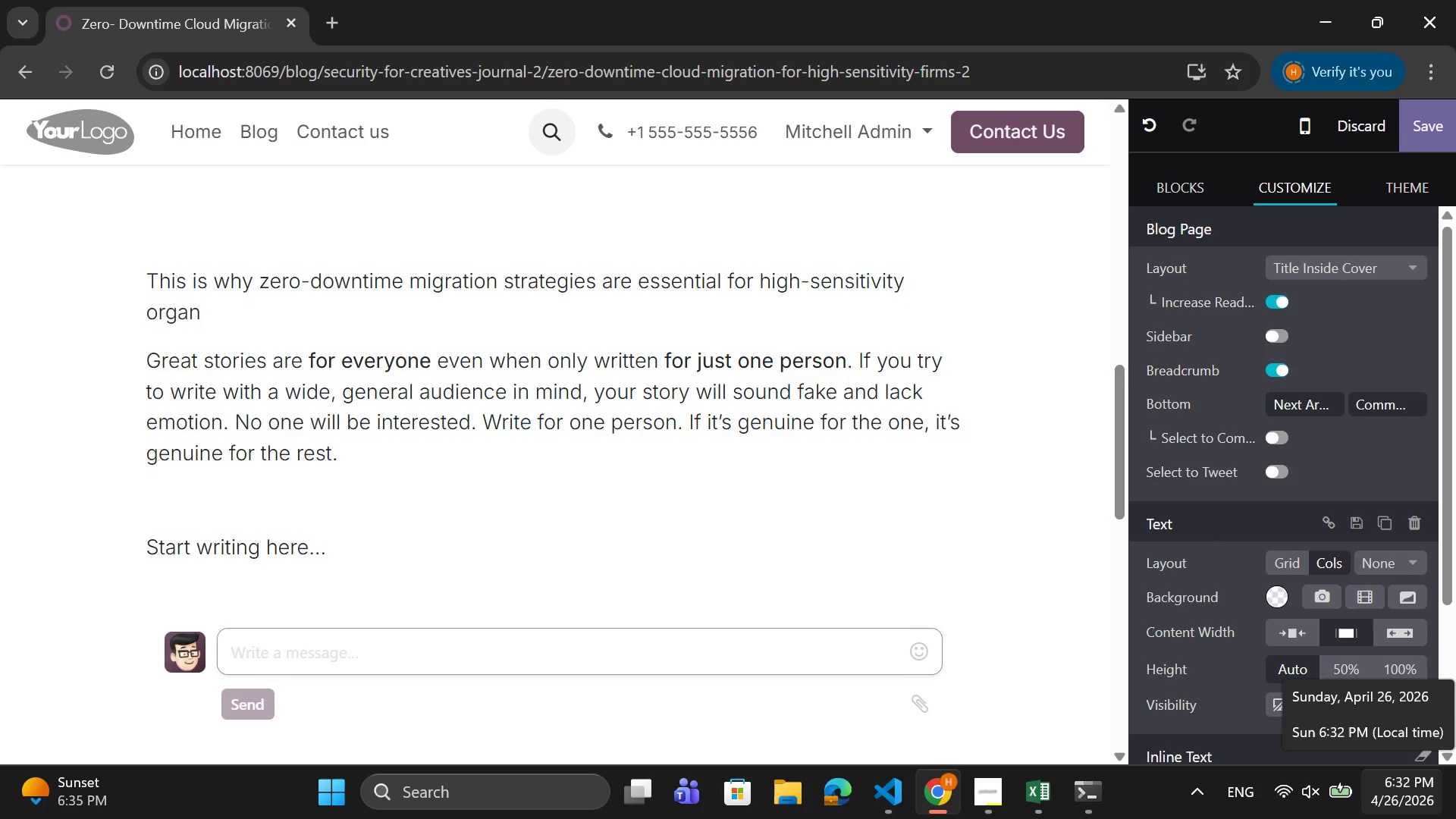 
key(I)
 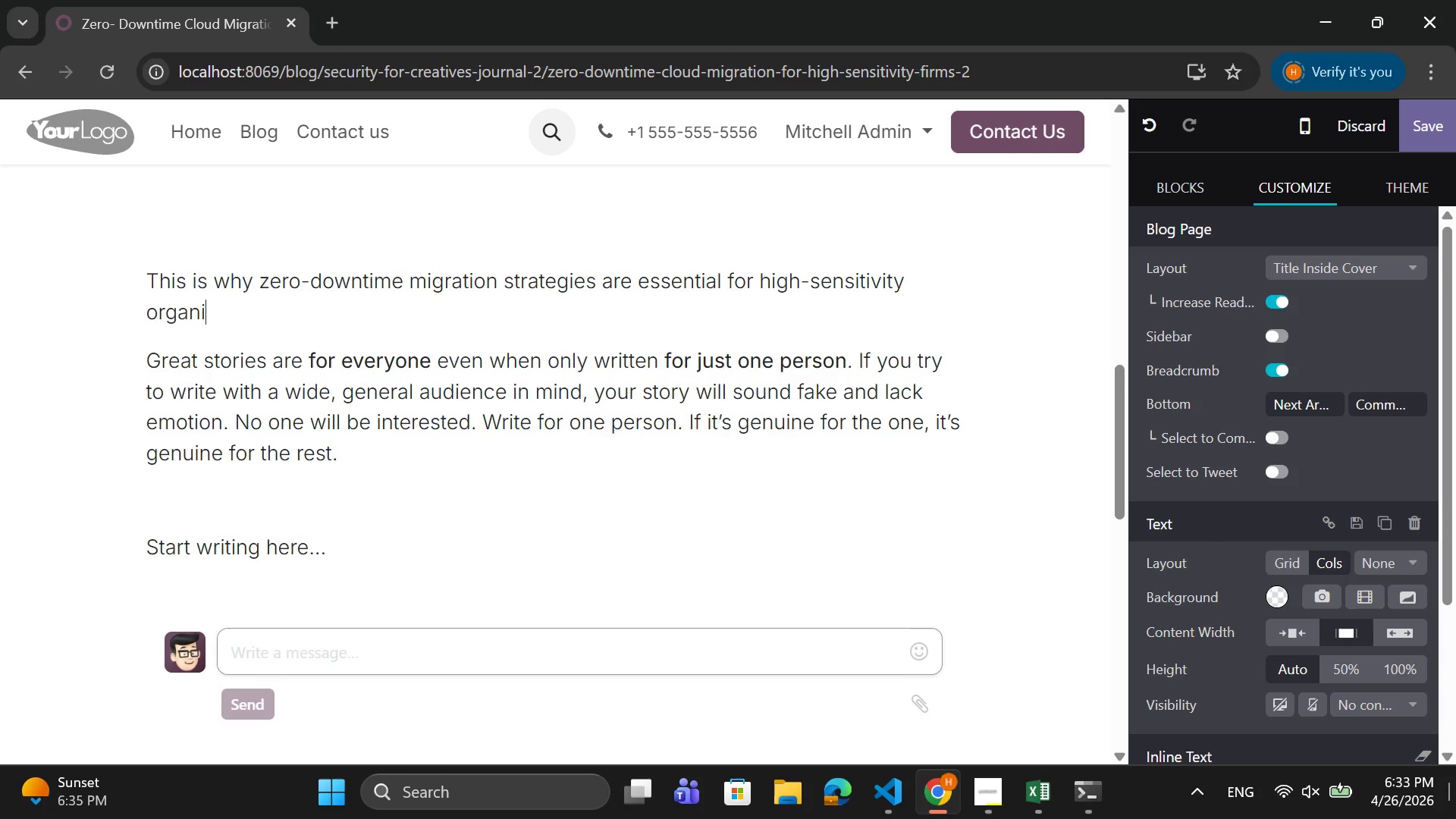 
type(zations.)
 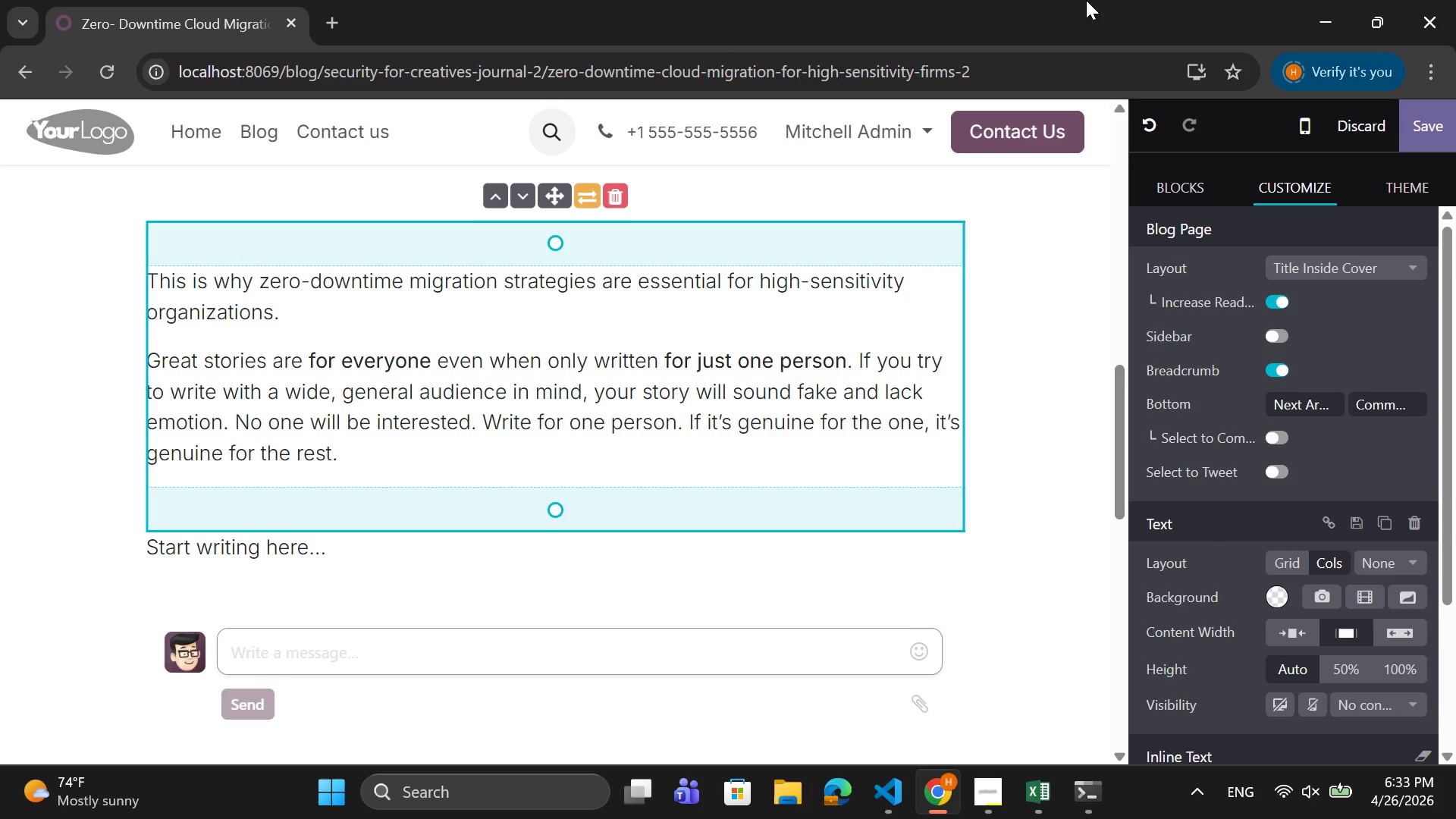 
wait(6.52)
 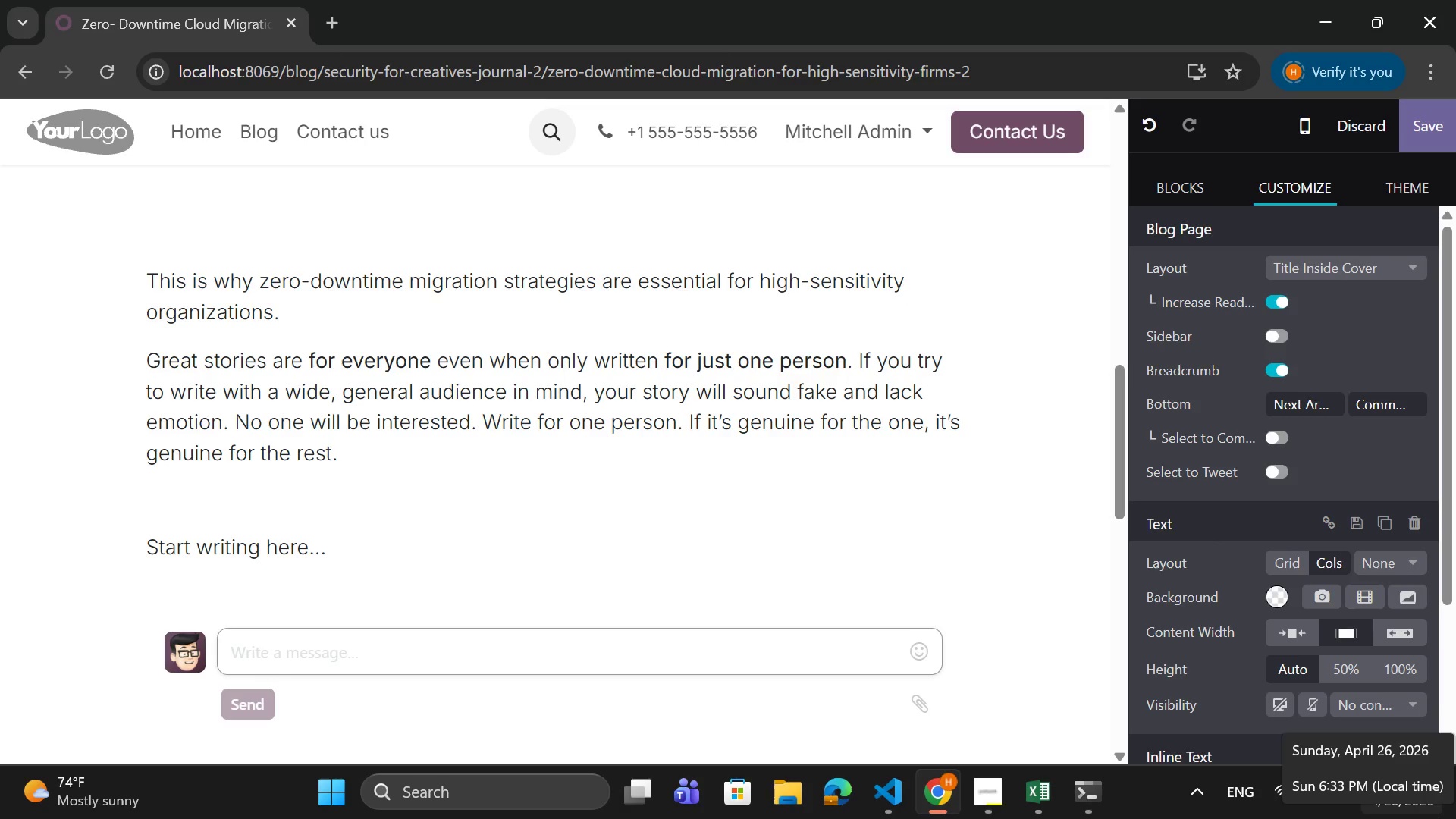 
left_click_drag(start_coordinate=[359, 463], to_coordinate=[142, 359])
 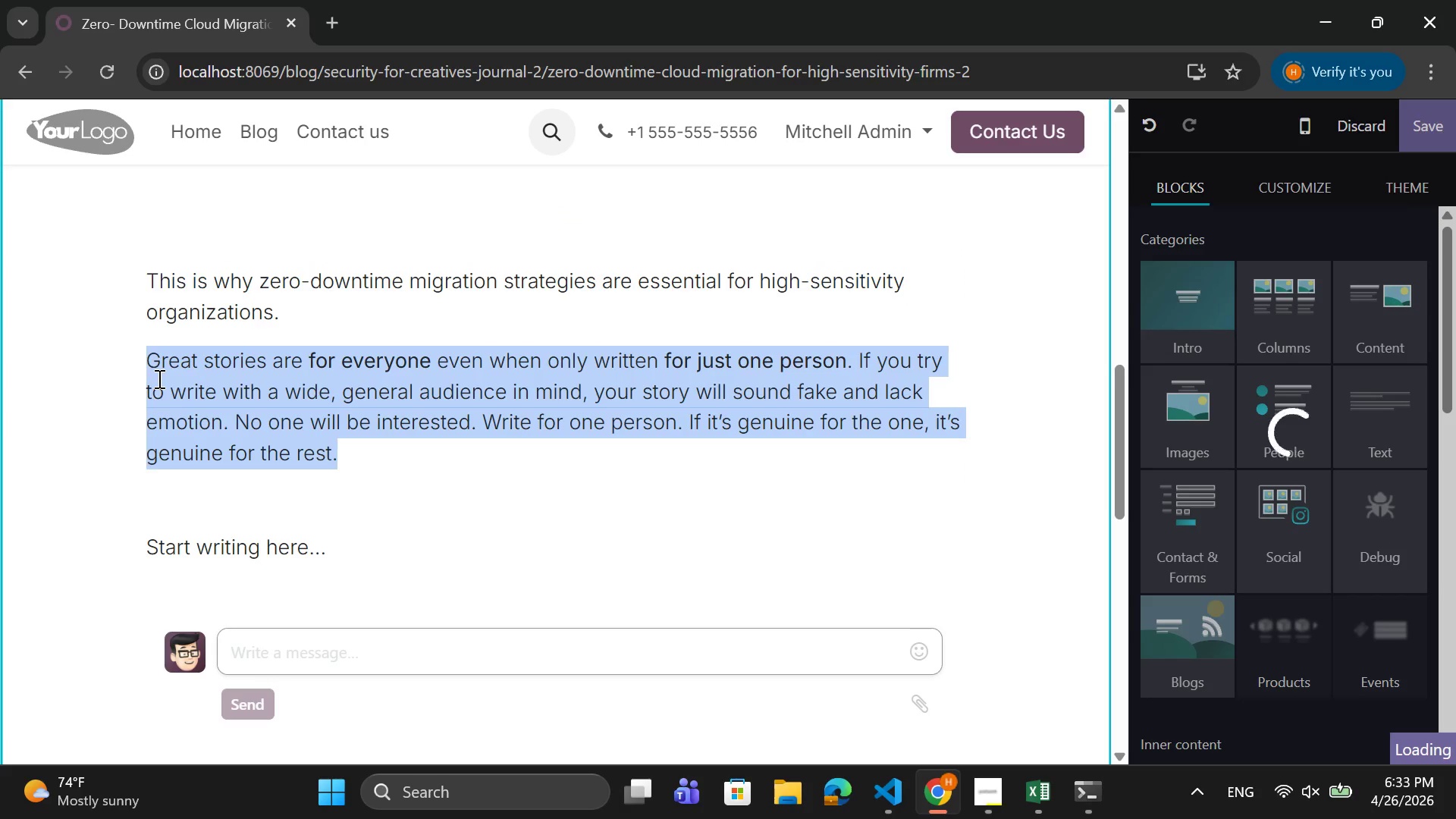 
key(Backspace)
type(Understanid)
 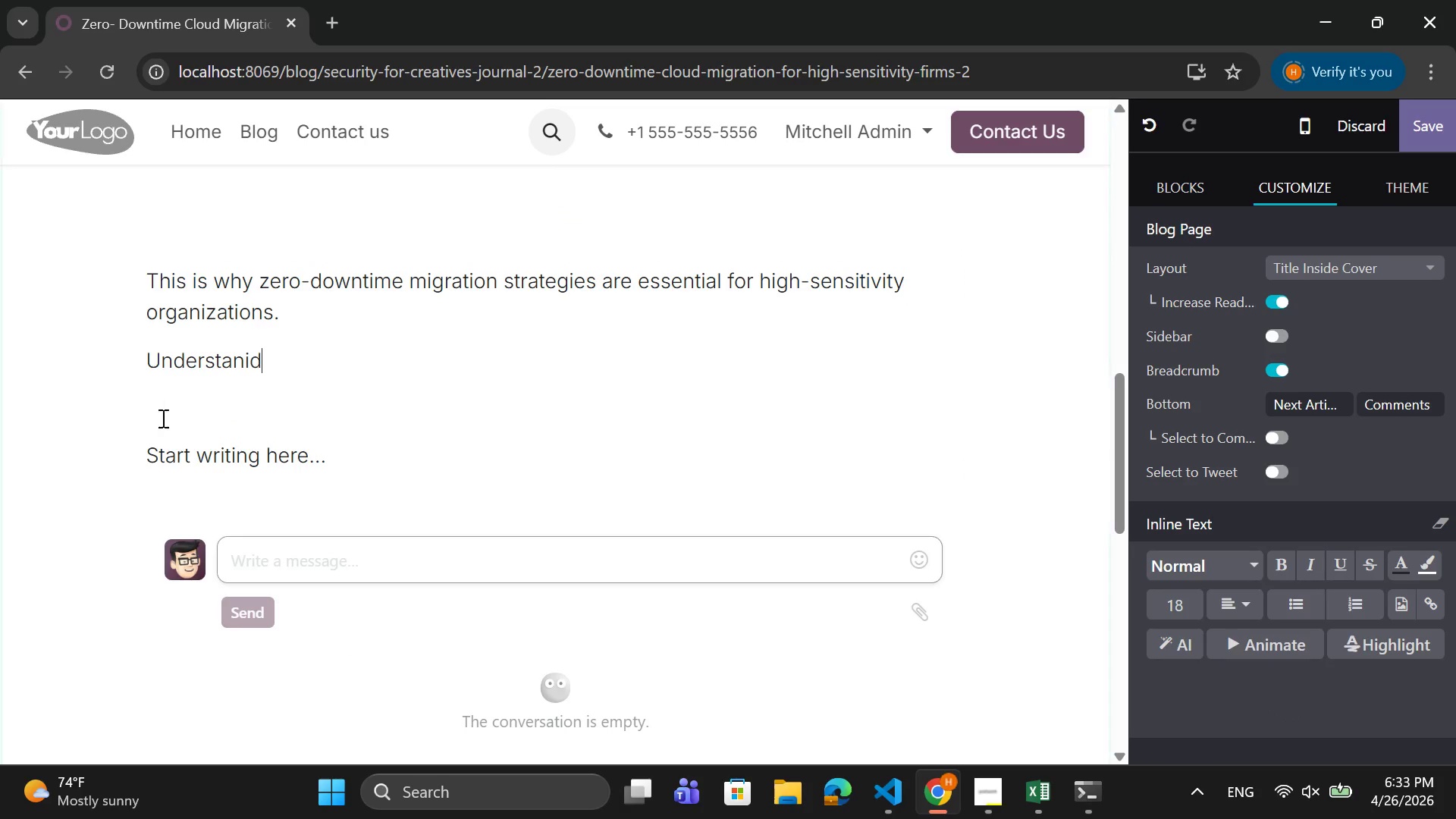 
key(N)
 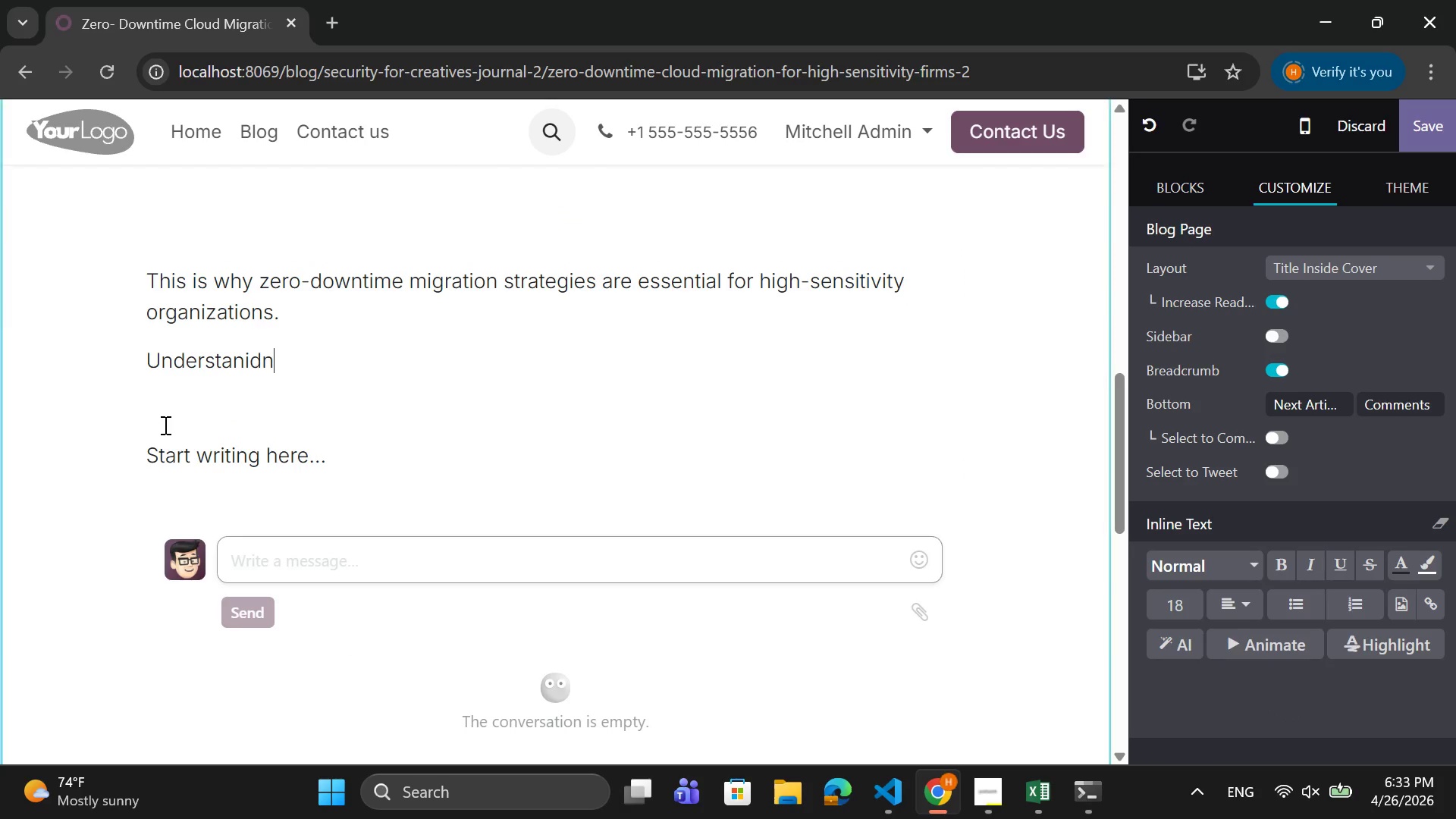 
key(Space)
 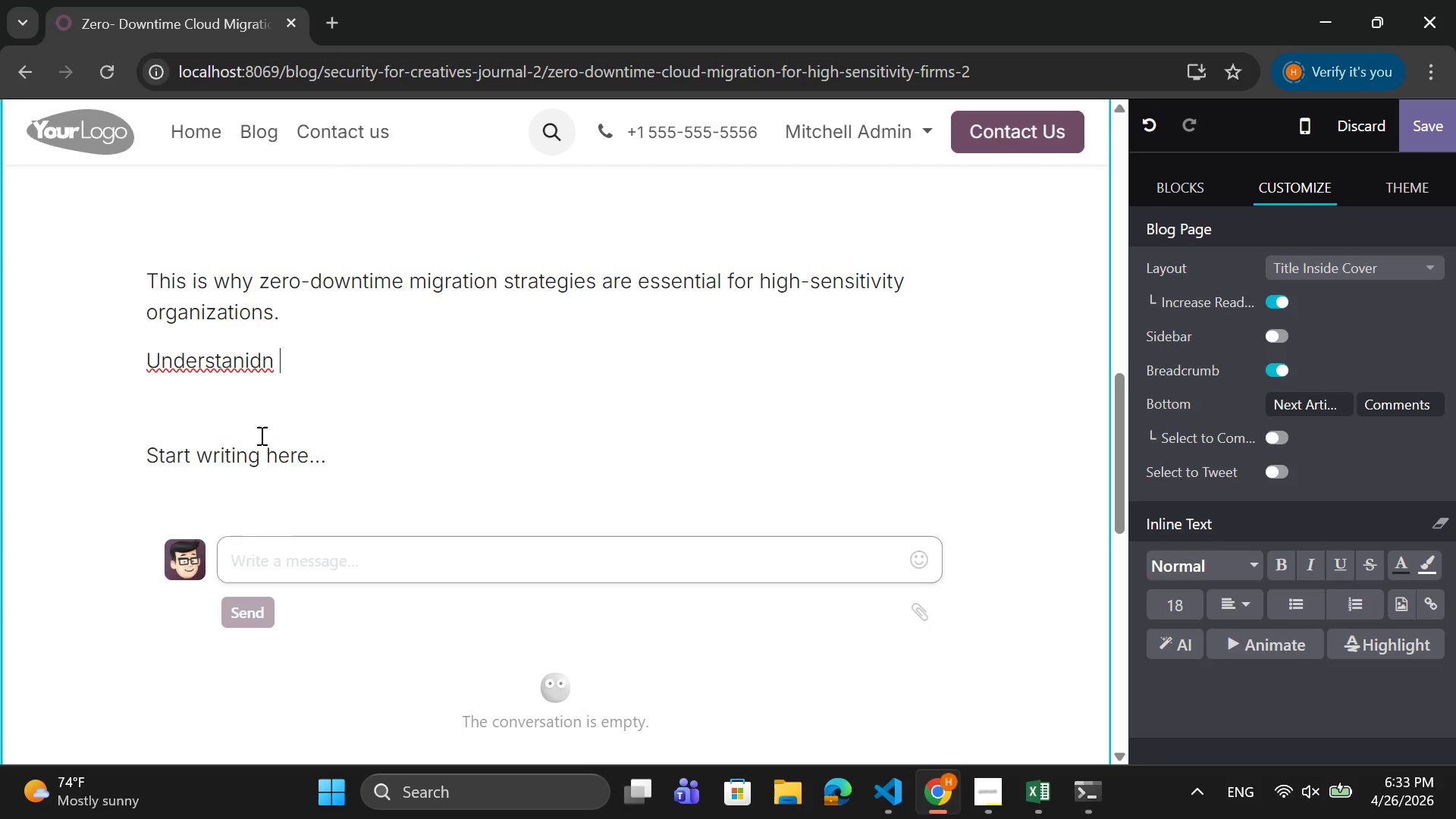 
right_click([230, 359])
 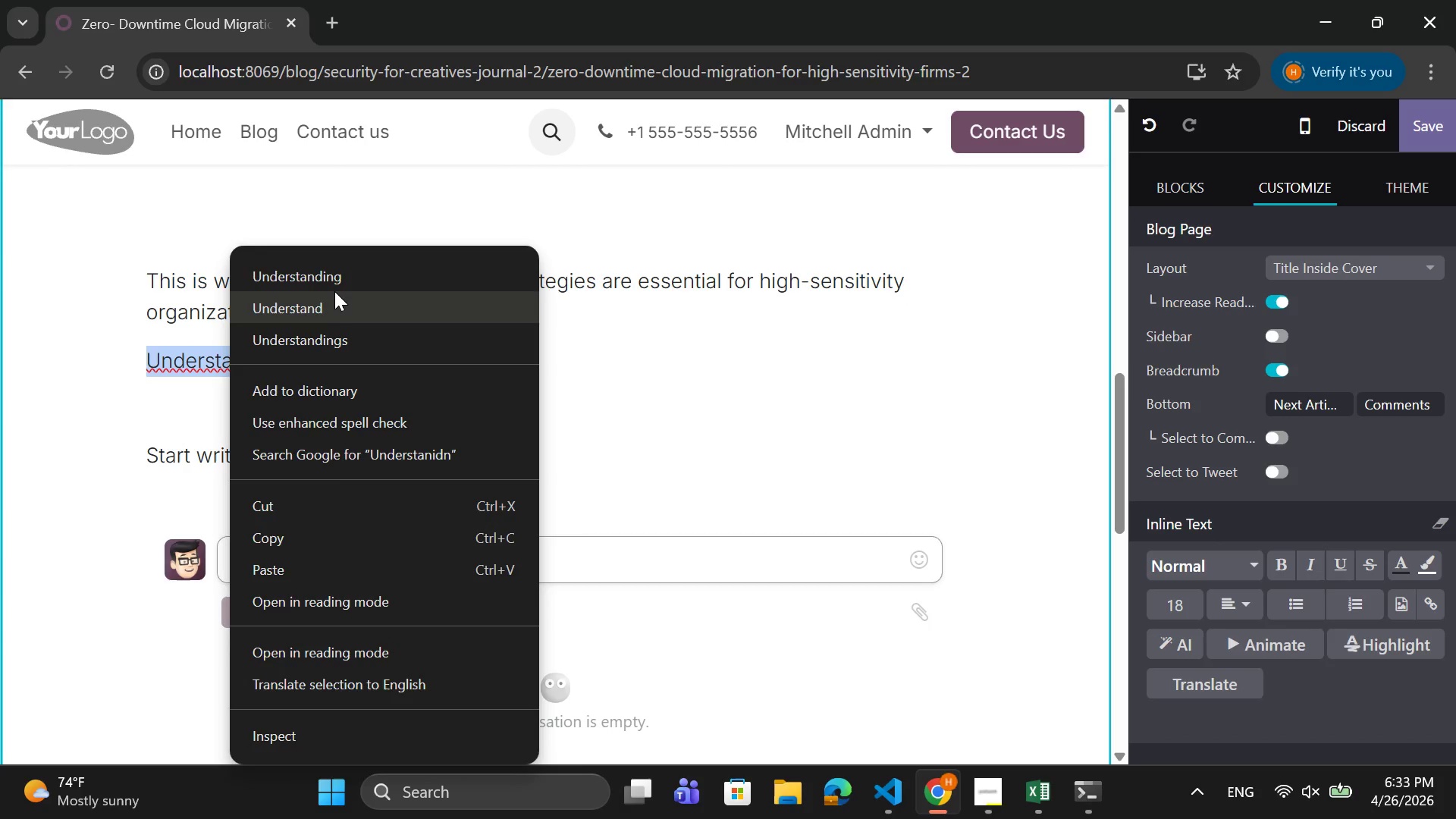 
left_click([335, 290])
 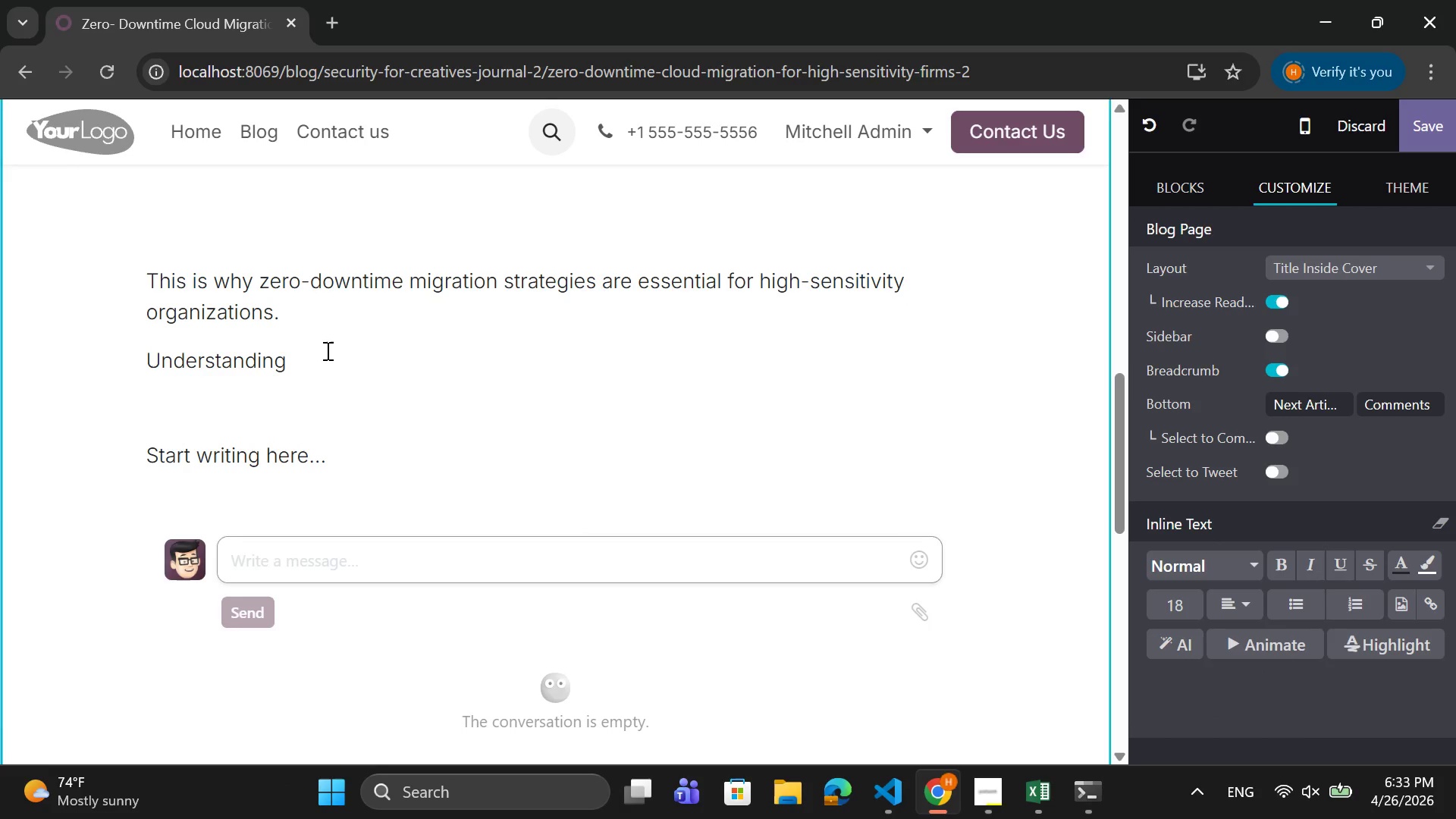 
key(Space)
 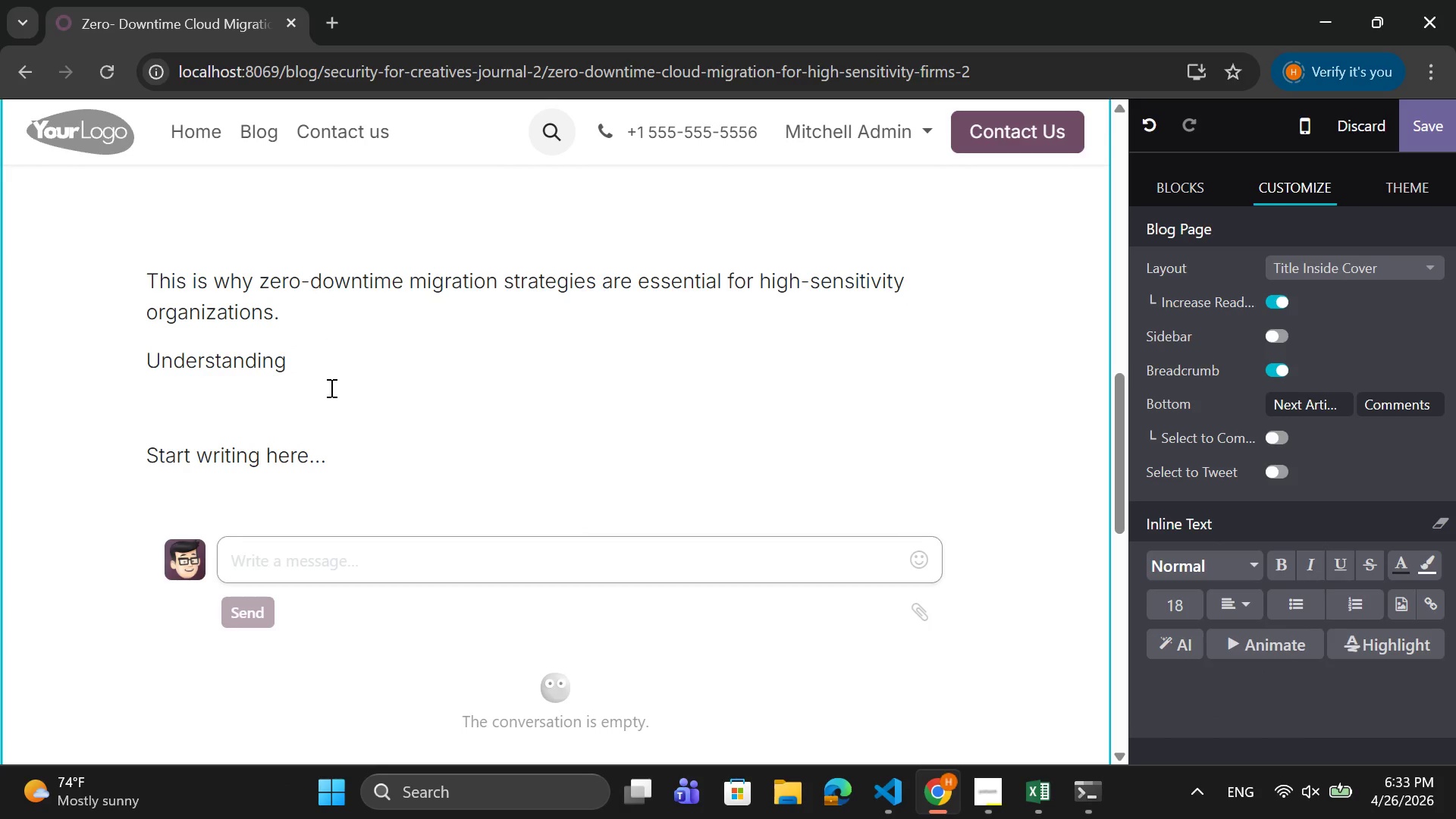 
wait(5.39)
 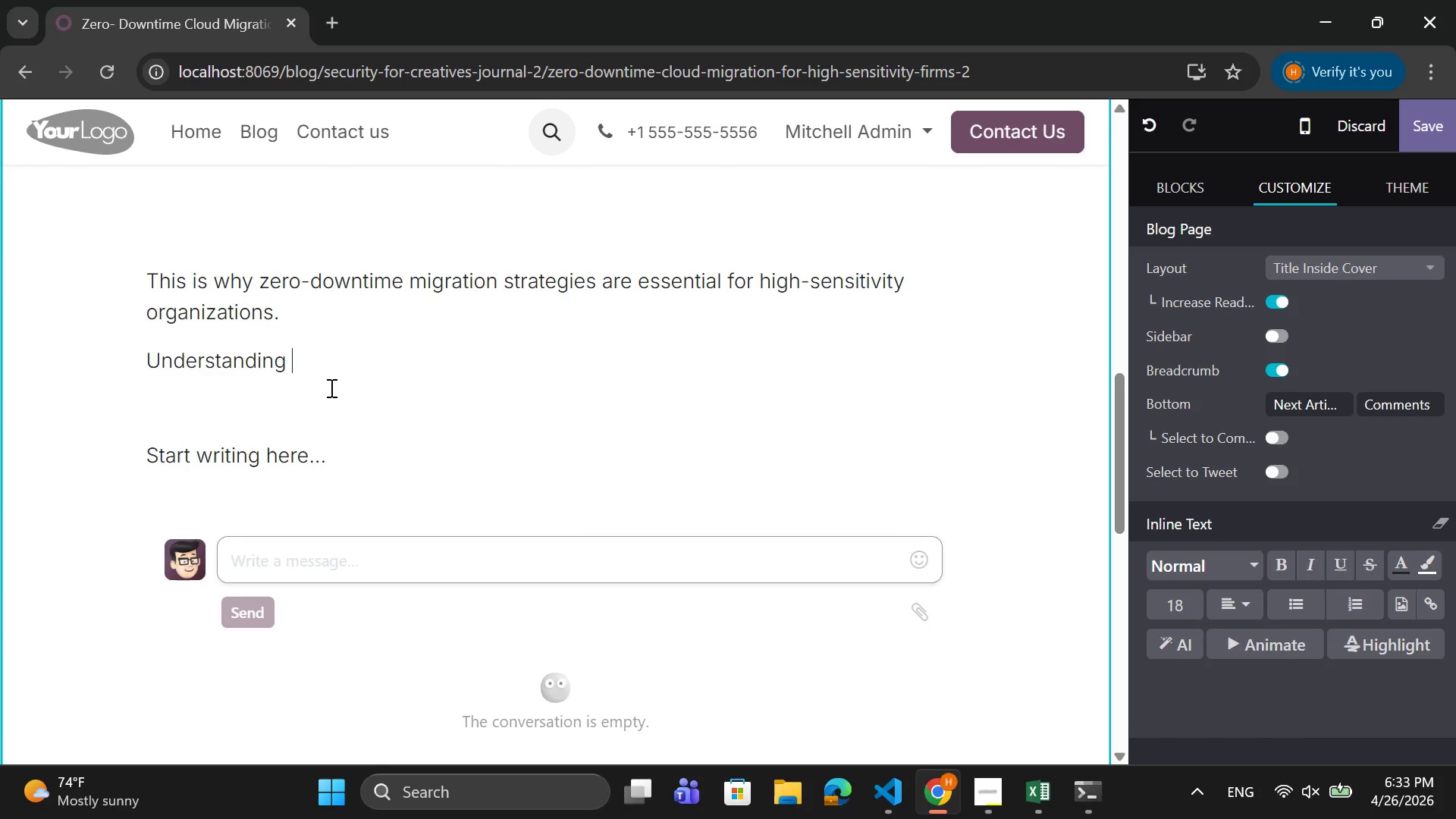 
type(Migration Risk)
 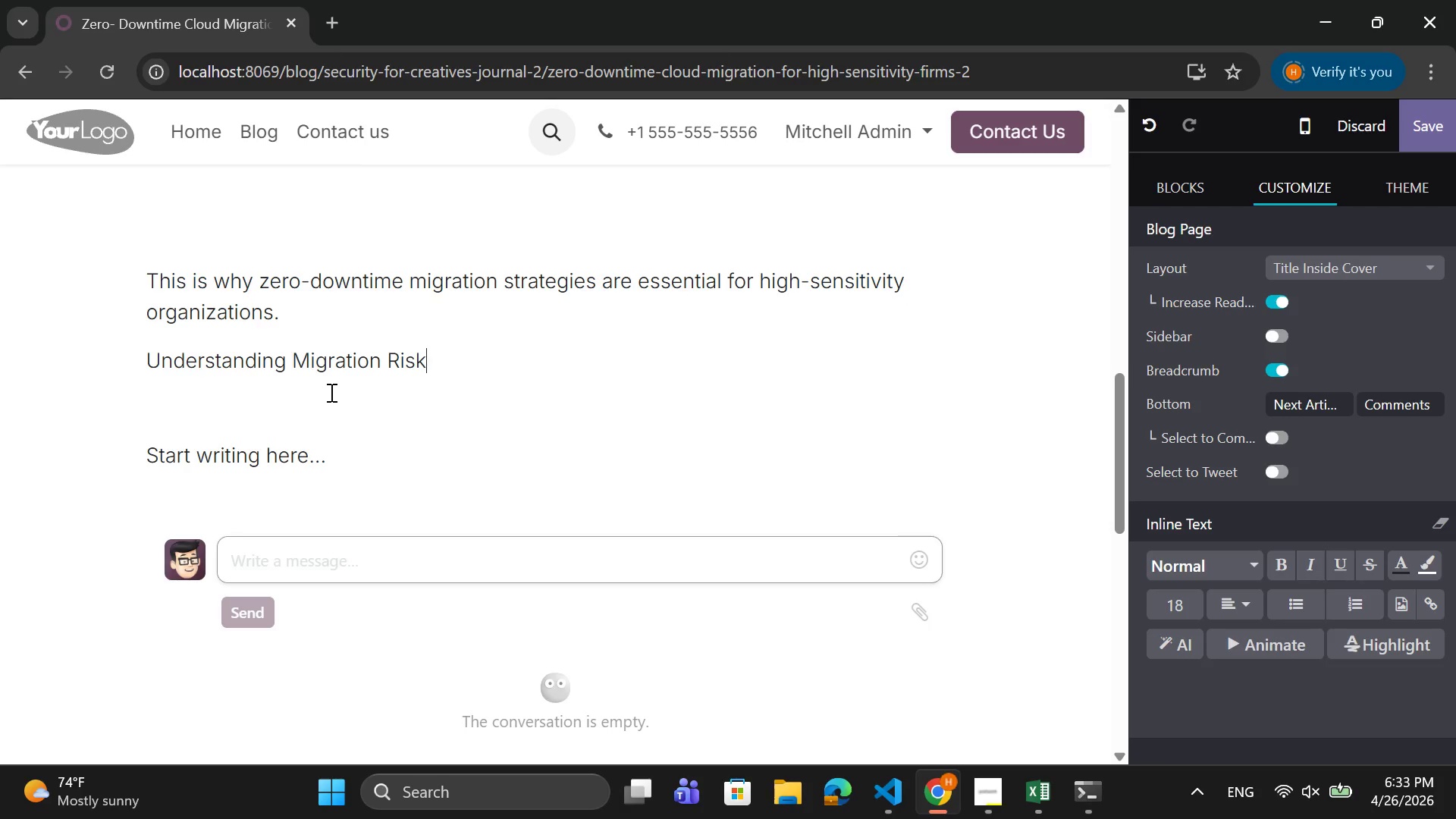 
key(Enter)
 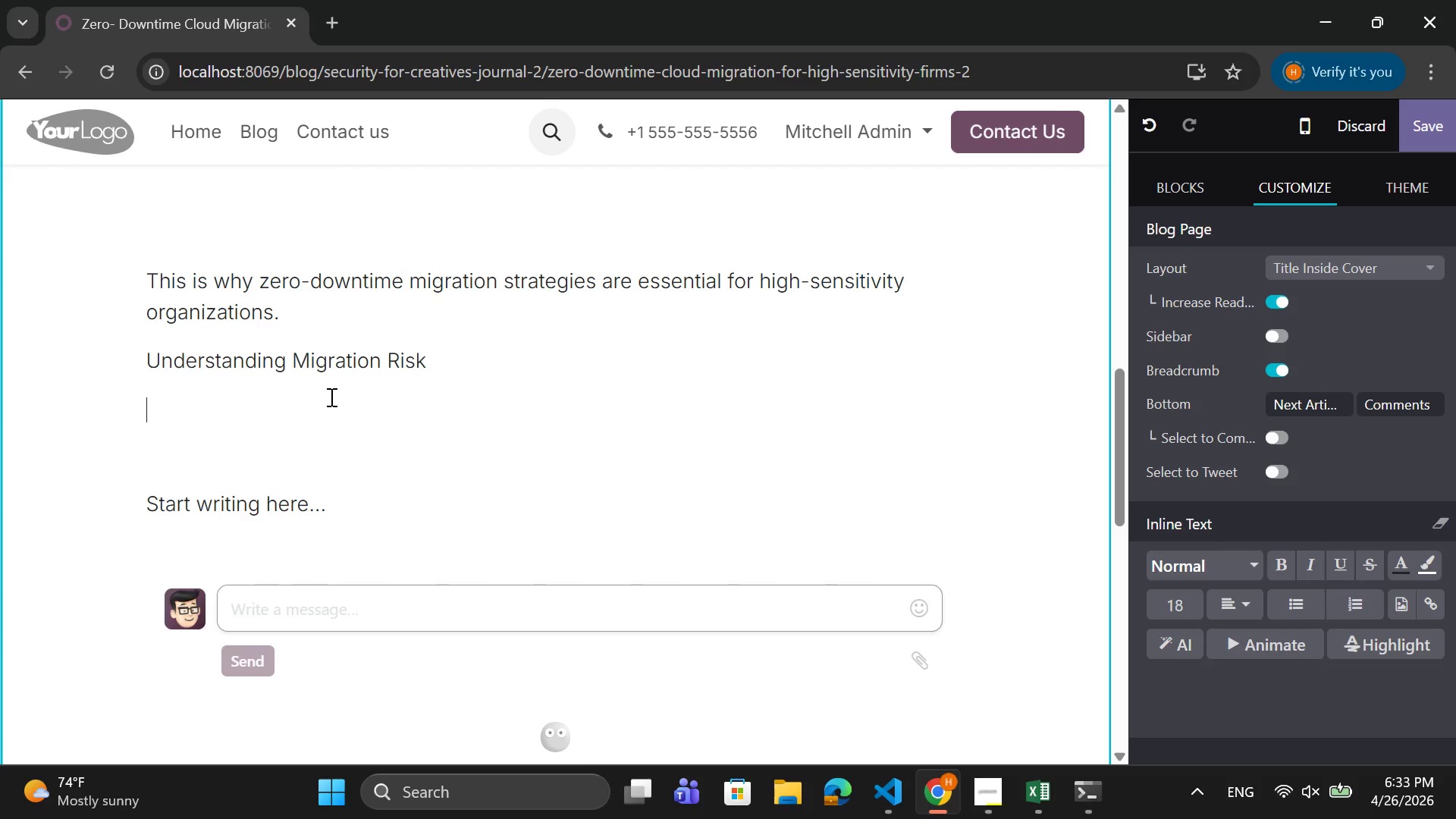 
type(cl)
 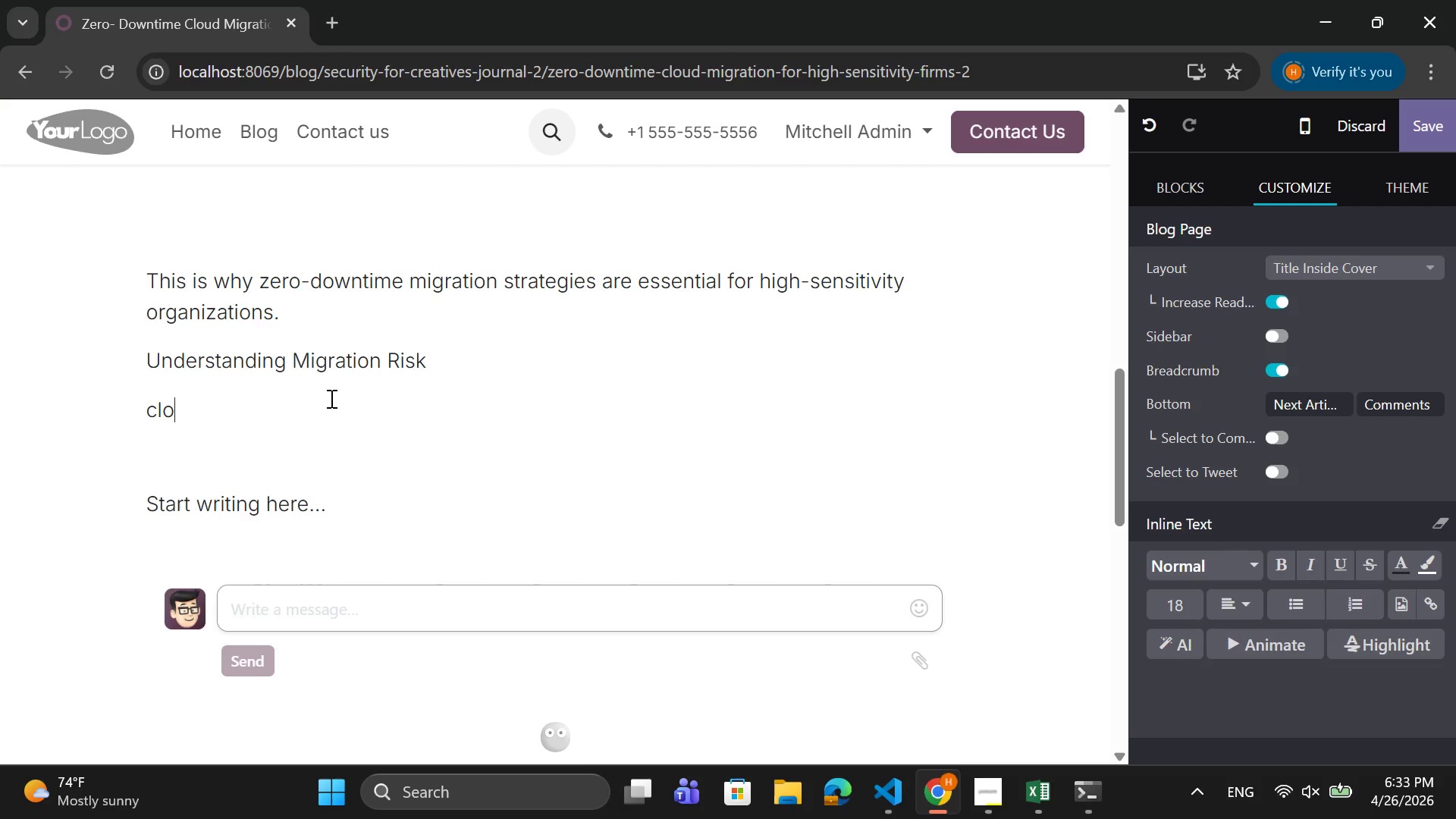 
type(oud )
 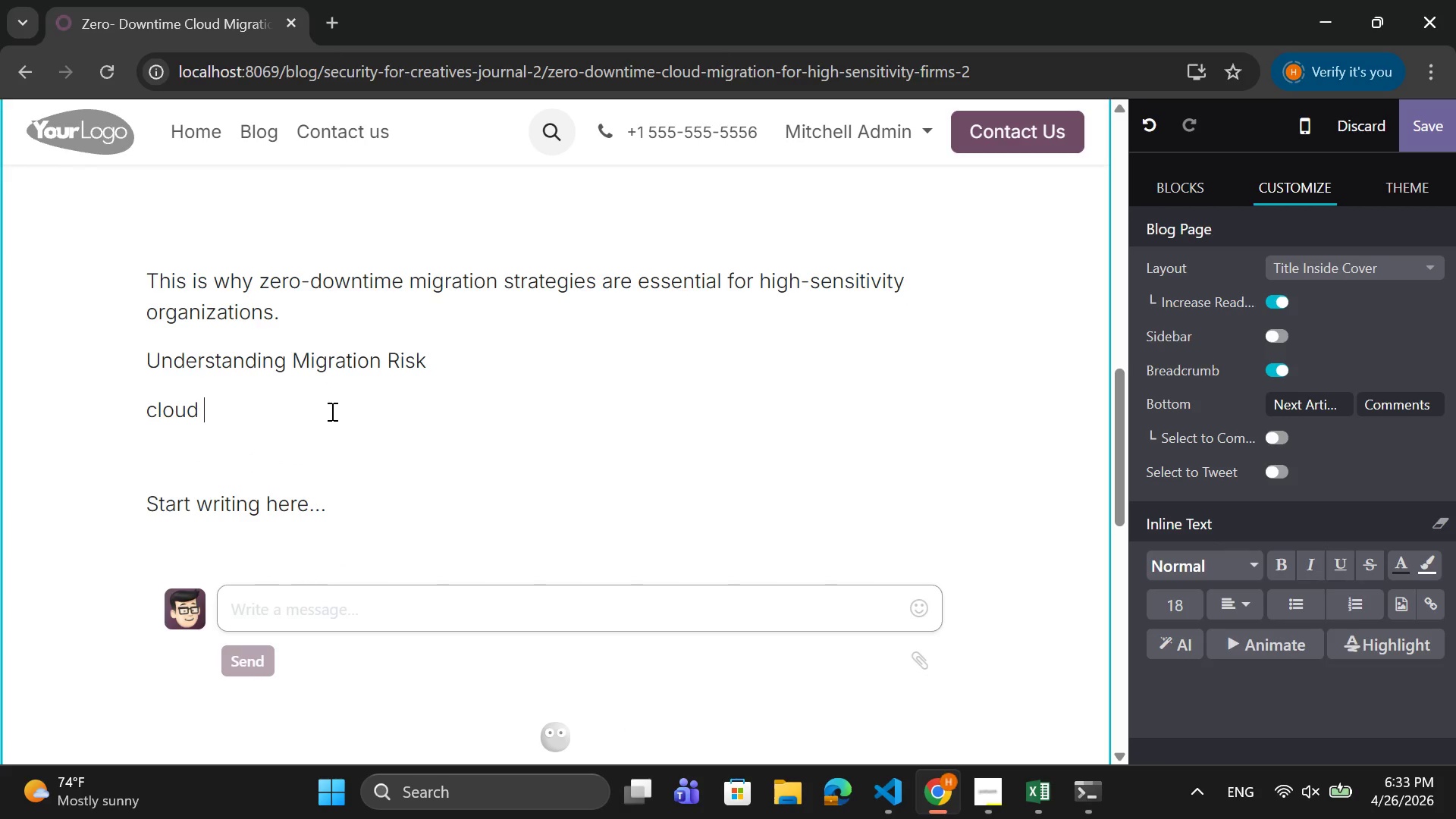 
type(mi)
 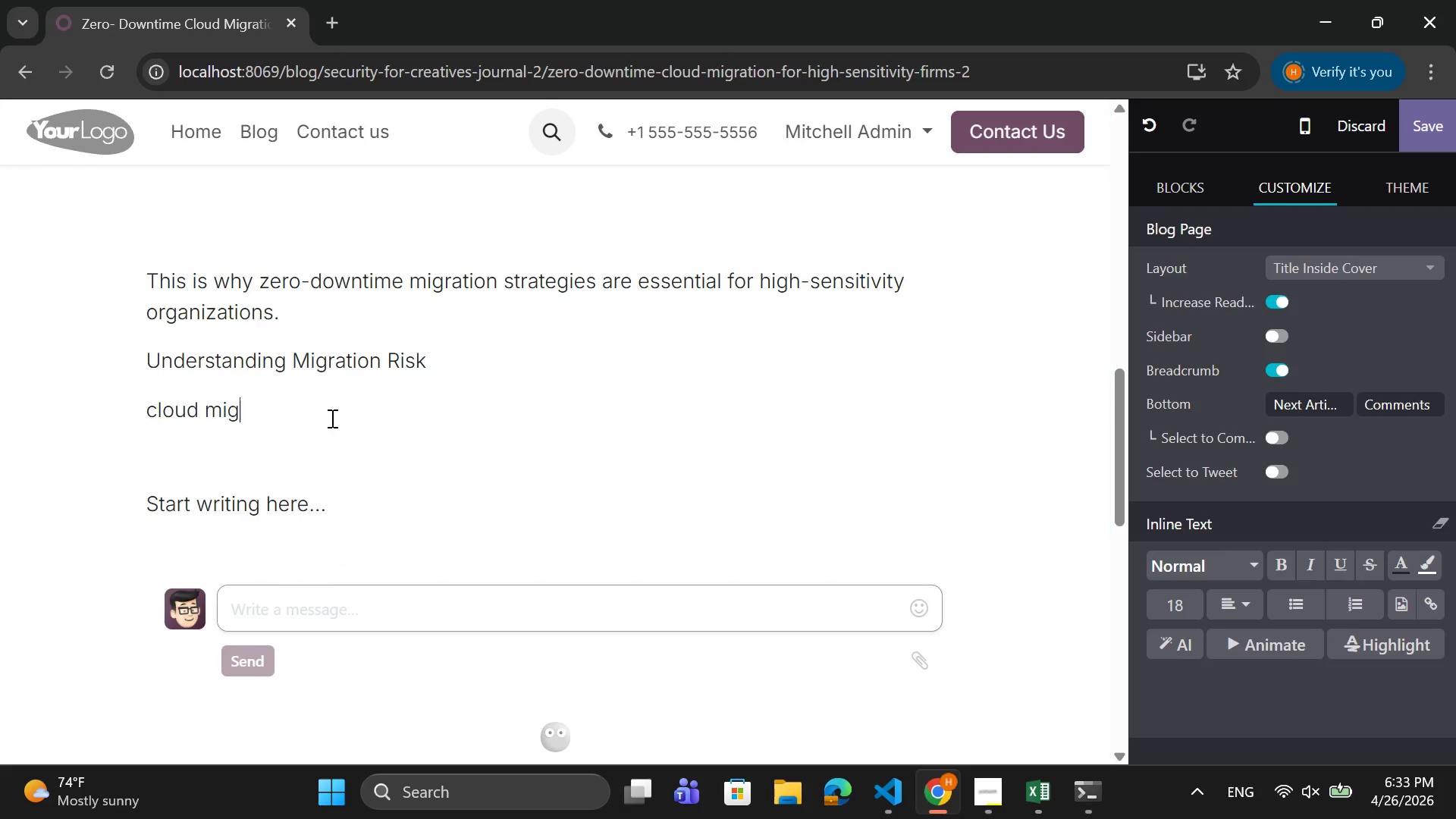 
type(gration invo)
 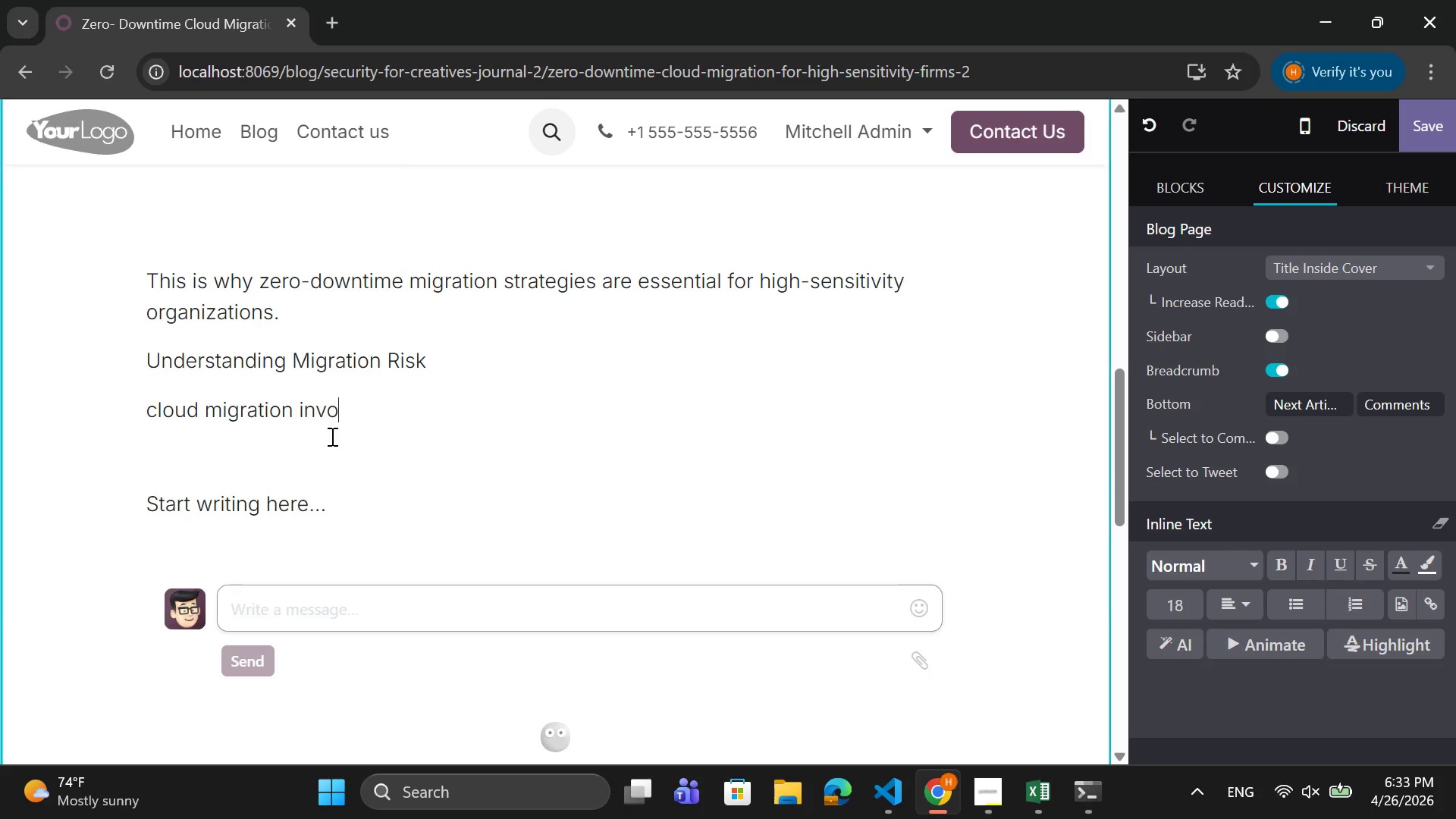 
type(lved)
key(Backspace)
 